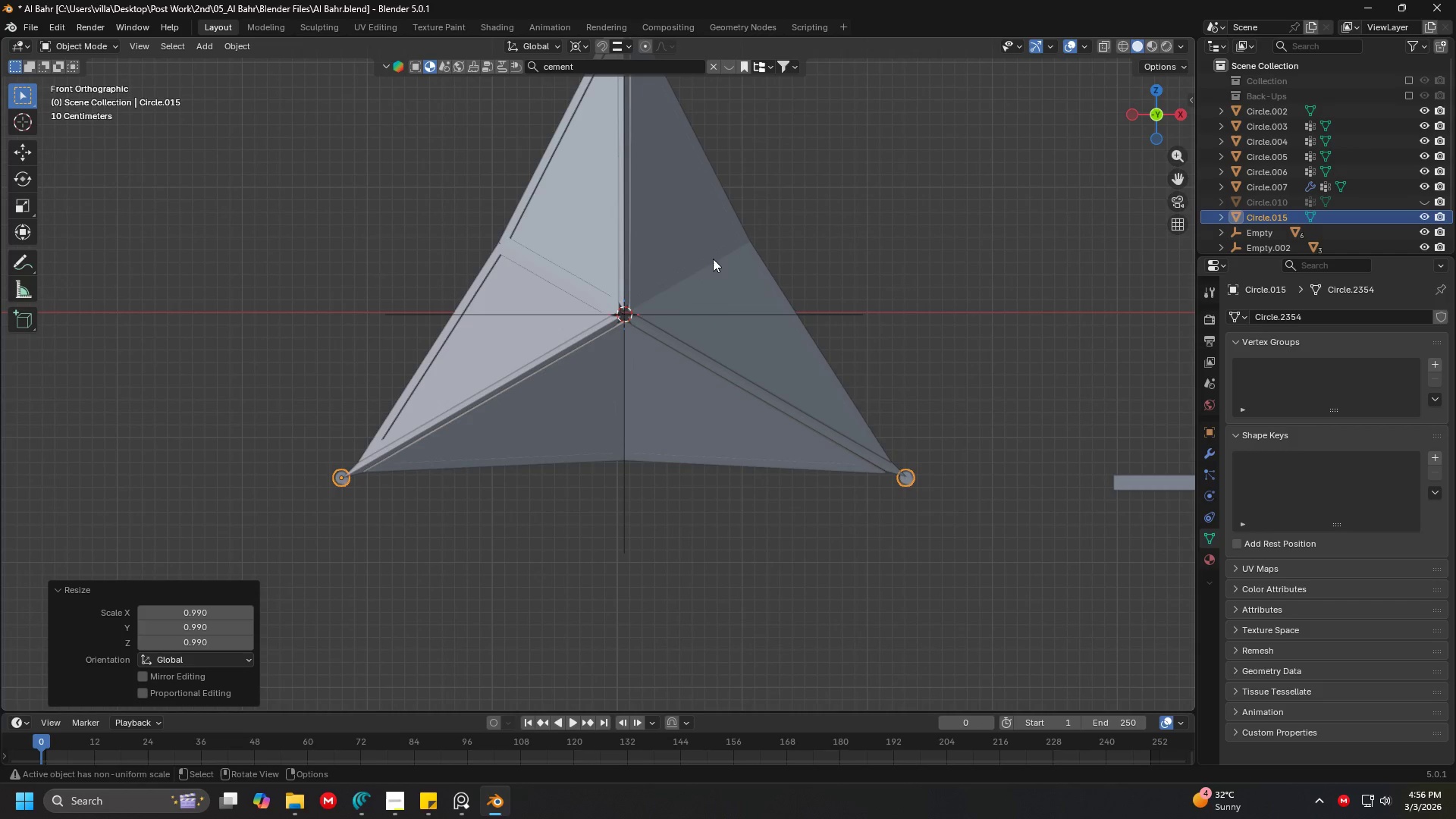 
hold_key(key=ShiftLeft, duration=0.88)
 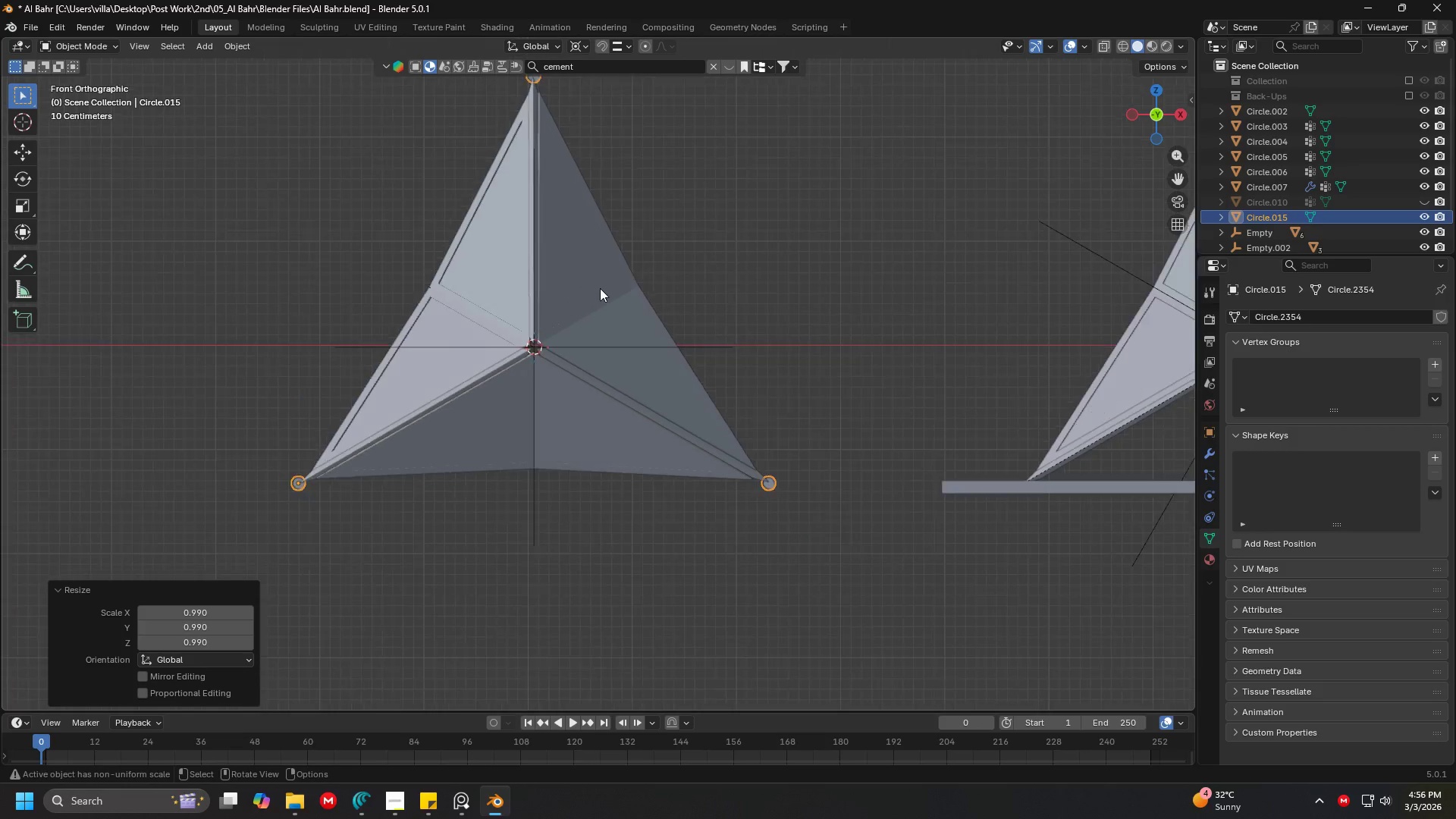 
scroll: coordinate [598, 289], scroll_direction: down, amount: 2.0
 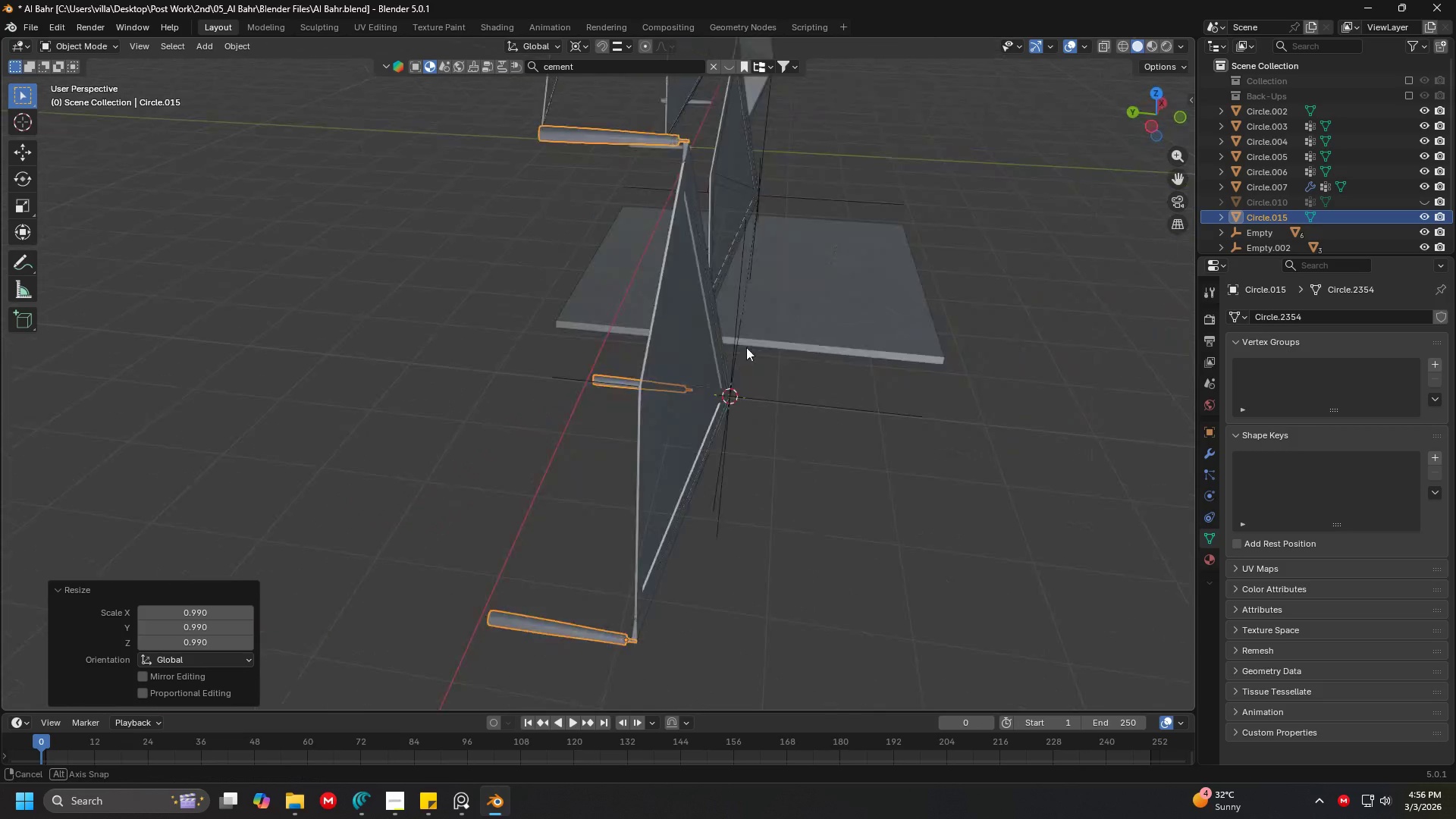 
left_click([922, 488])
 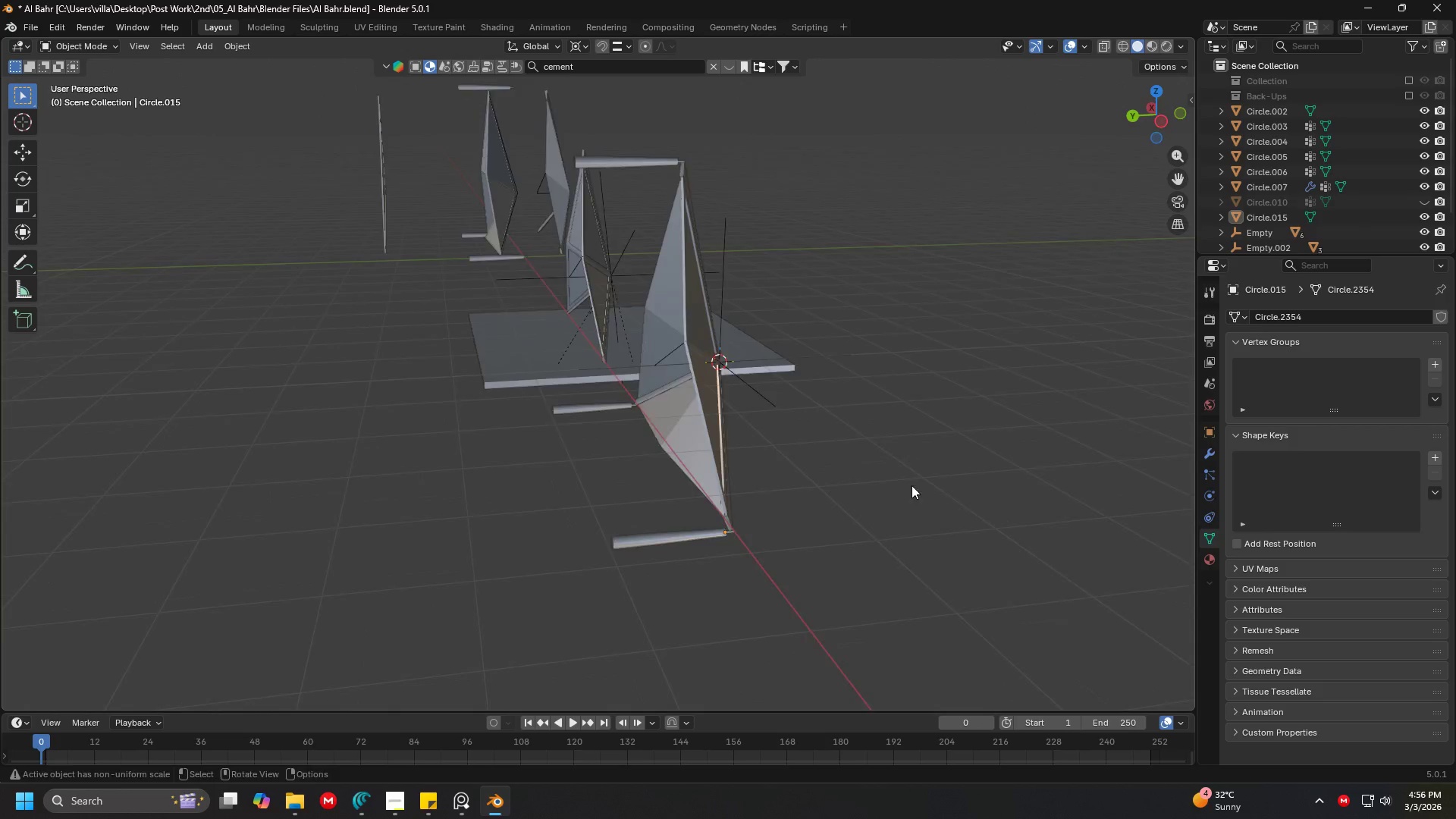 
scroll: coordinate [769, 522], scroll_direction: up, amount: 2.0
 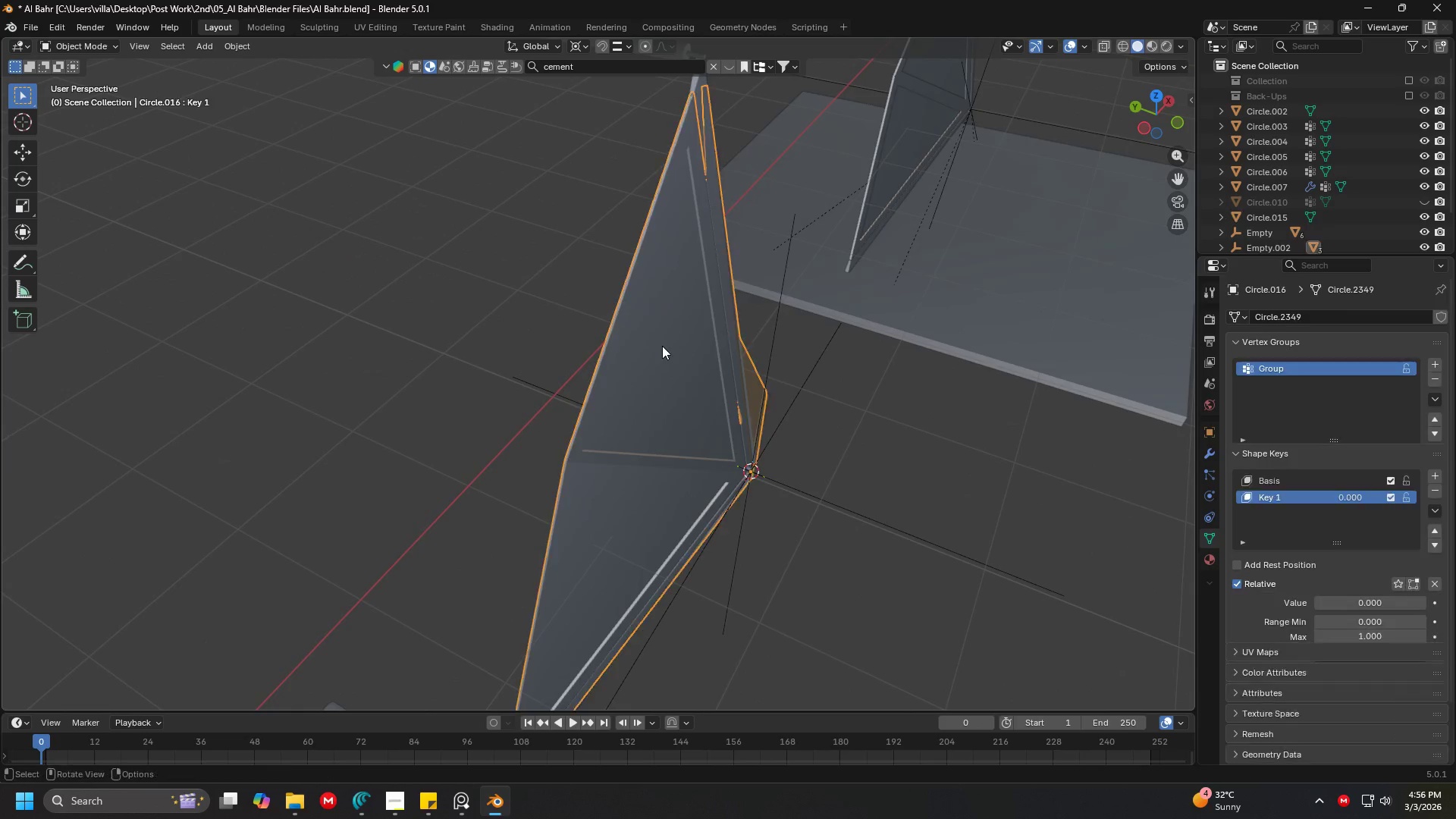 
scroll: coordinate [662, 346], scroll_direction: down, amount: 3.0
 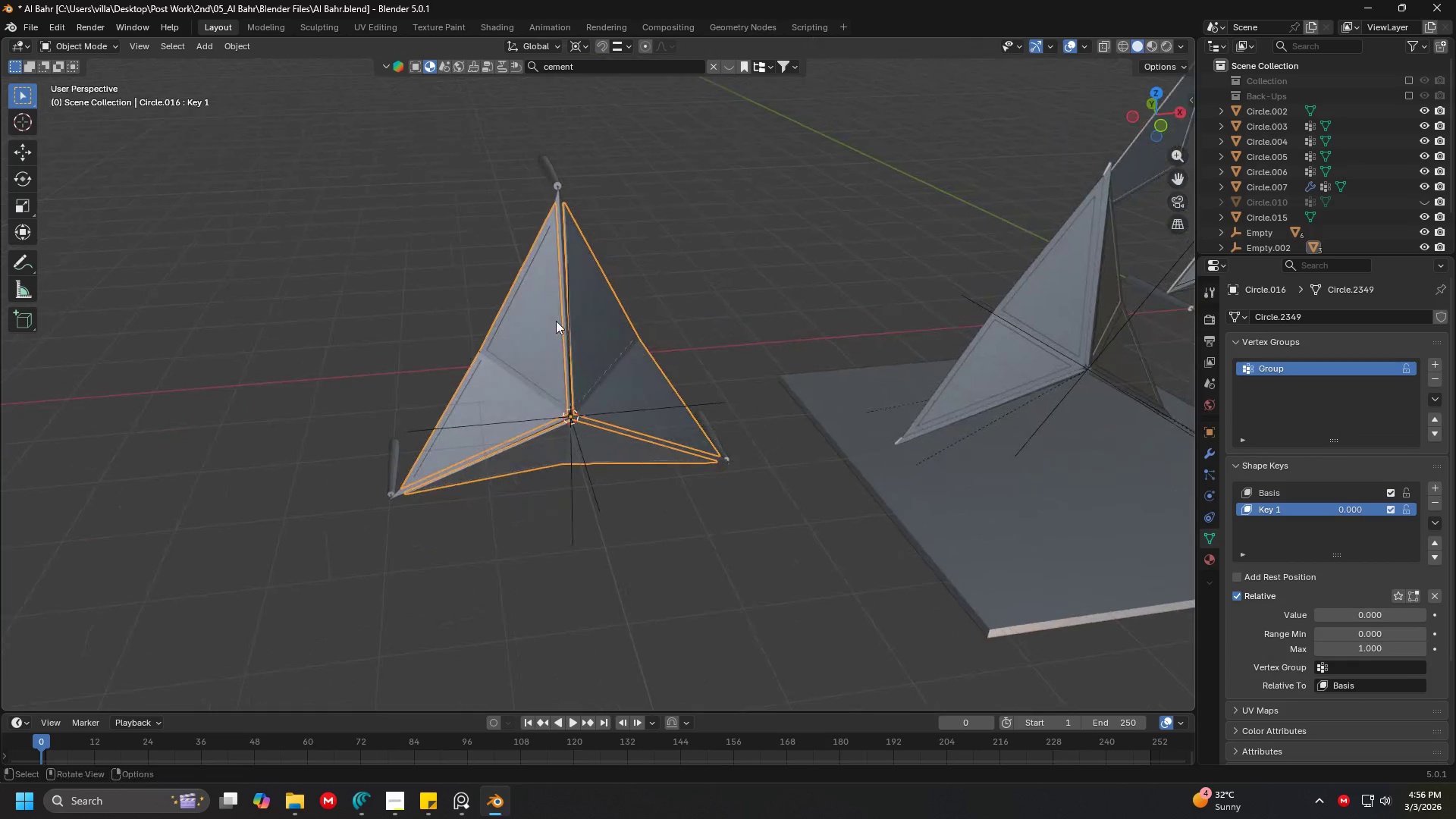 
key(Shift+ShiftLeft)
 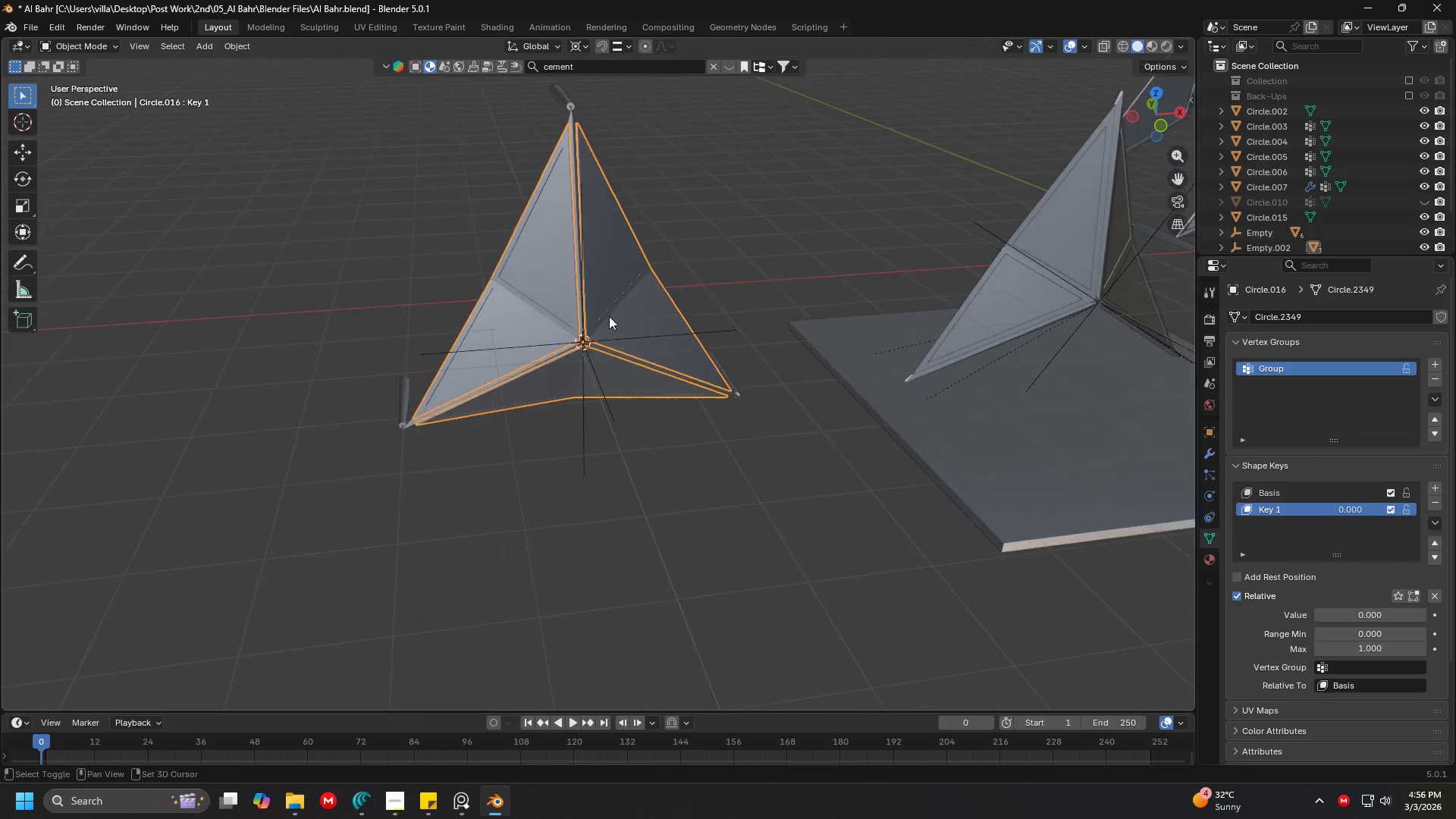 
scroll: coordinate [610, 314], scroll_direction: up, amount: 3.0
 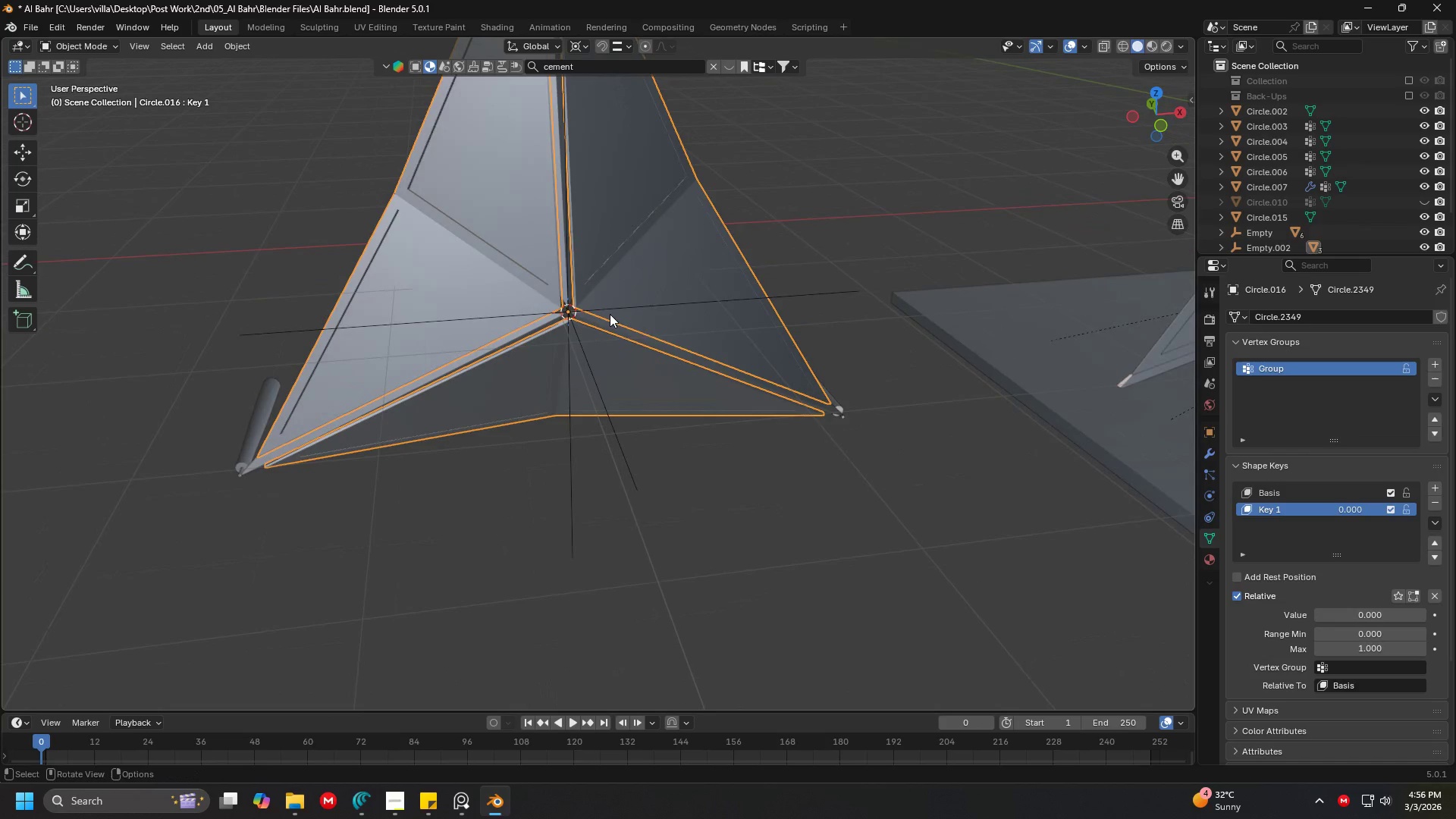 
hold_key(key=ShiftLeft, duration=0.34)
 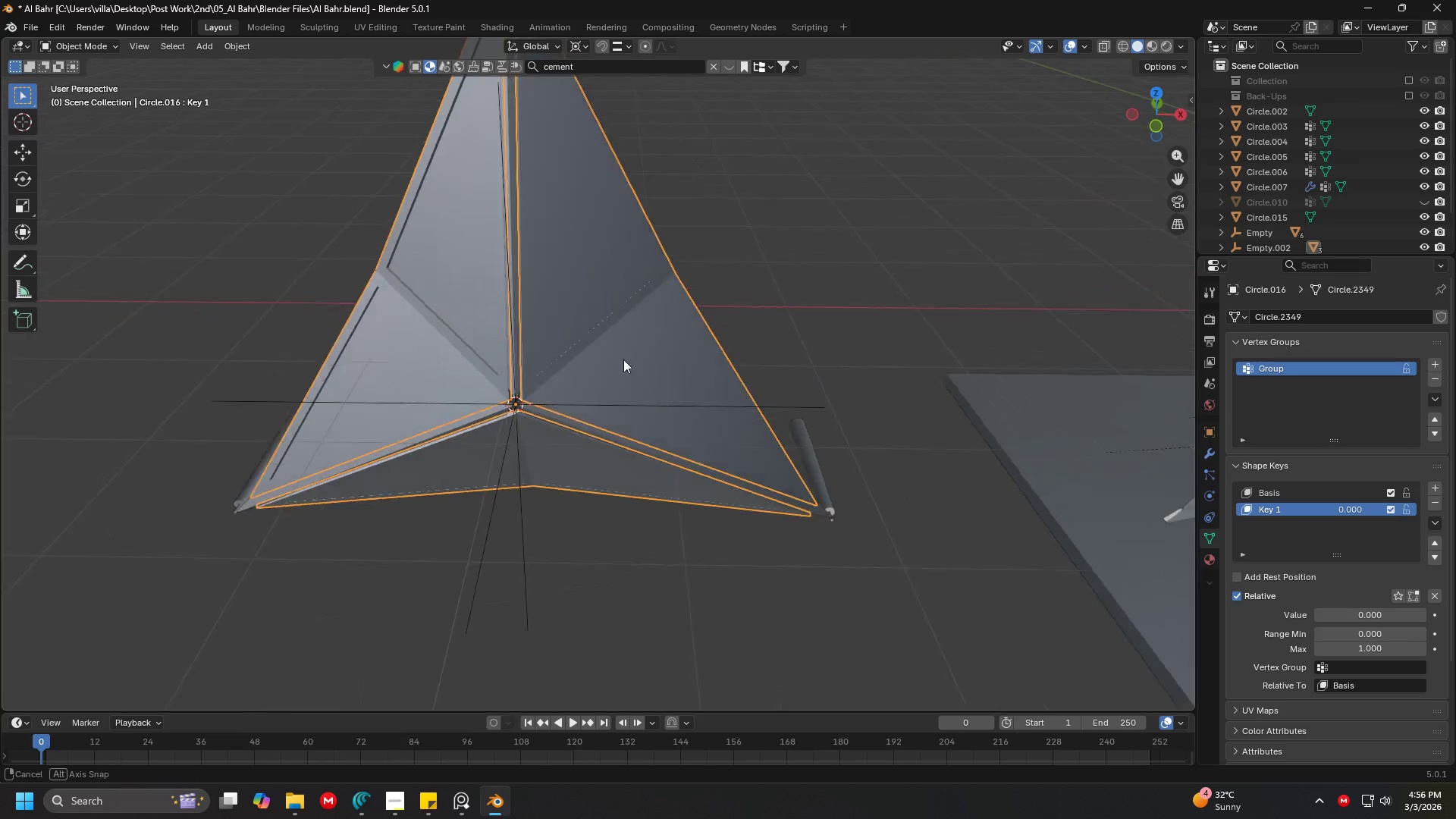 
key(Shift+ShiftLeft)
 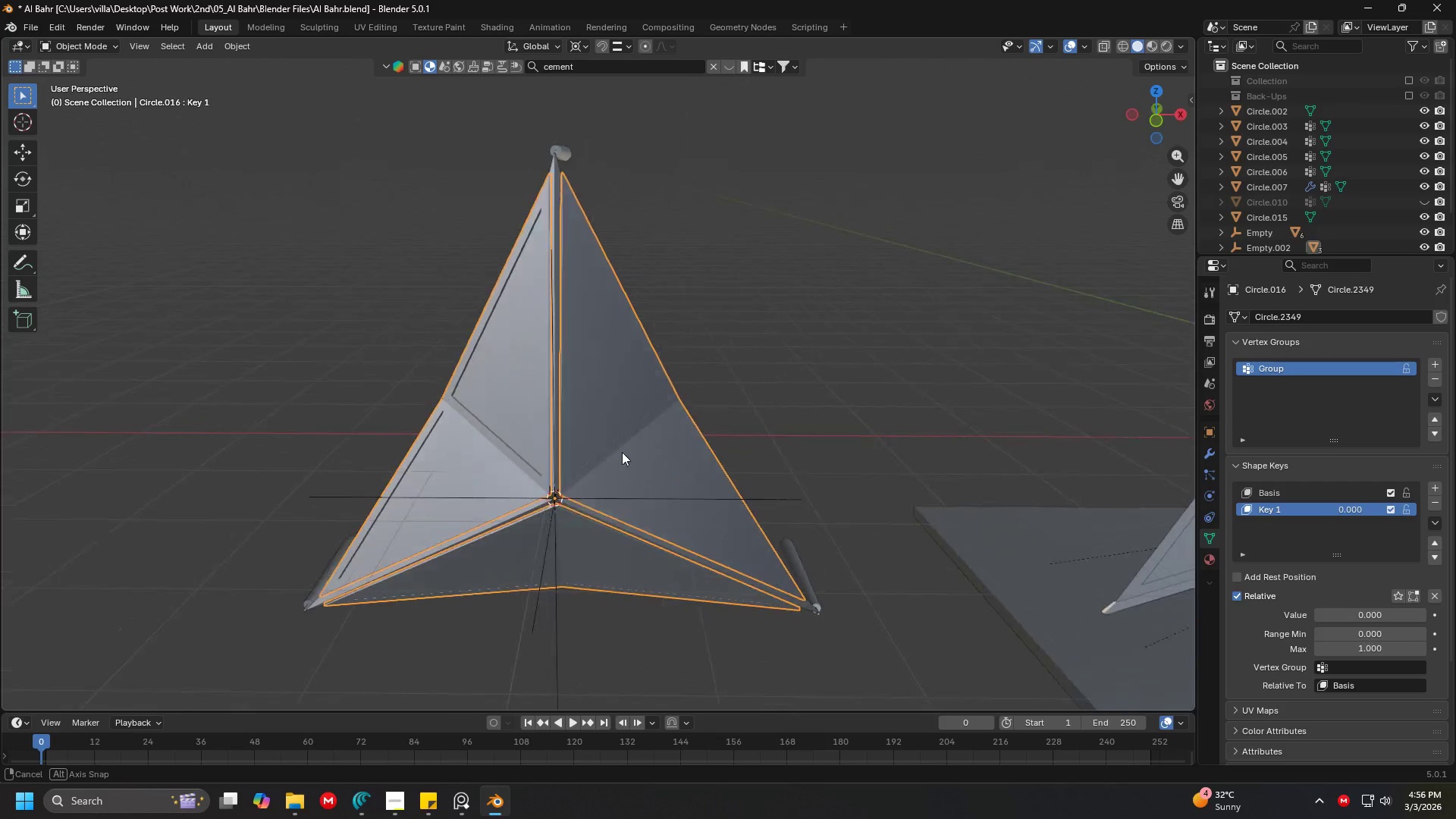 
scroll: coordinate [566, 342], scroll_direction: down, amount: 1.0
 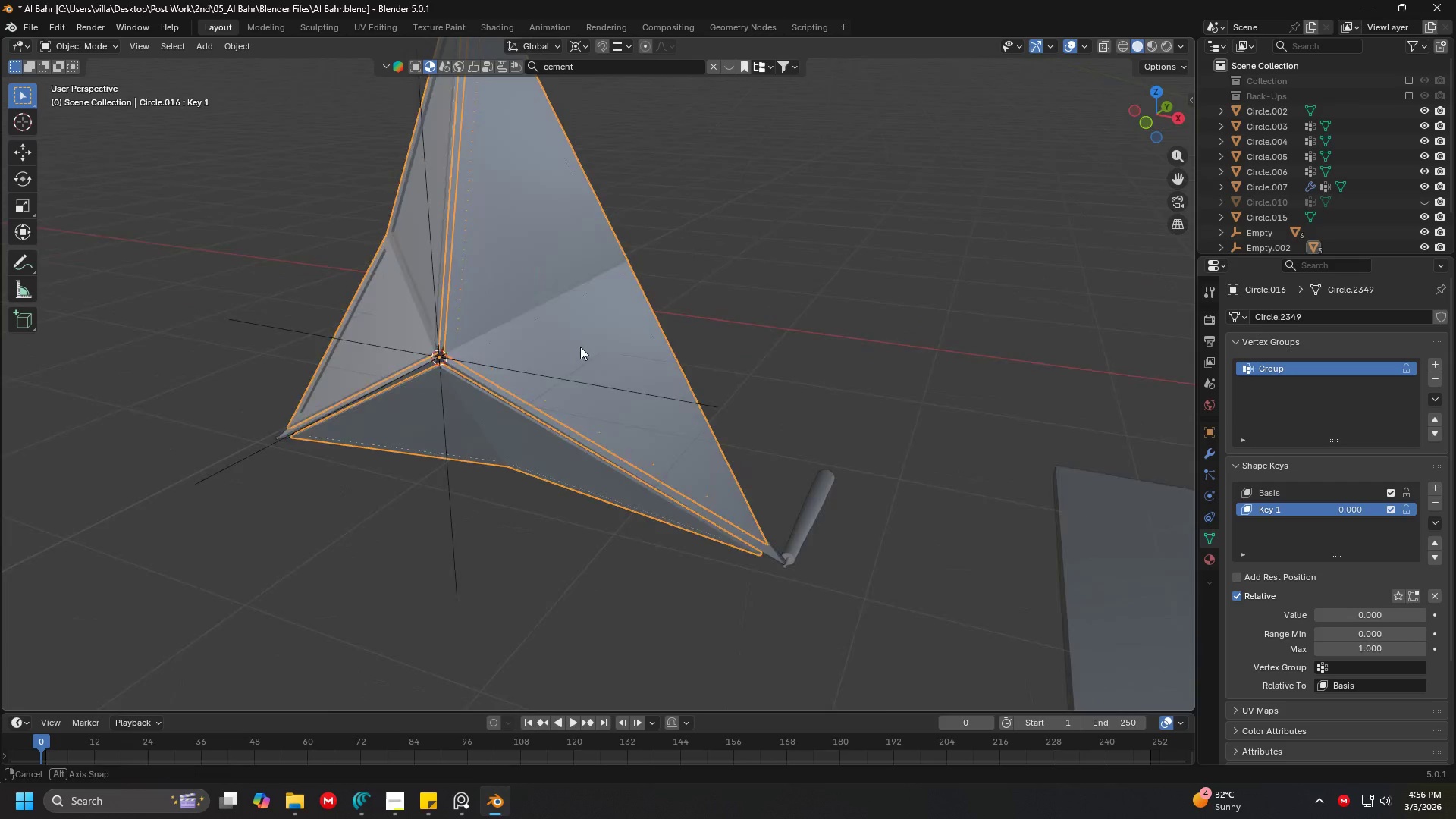 
scroll: coordinate [662, 446], scroll_direction: up, amount: 2.0
 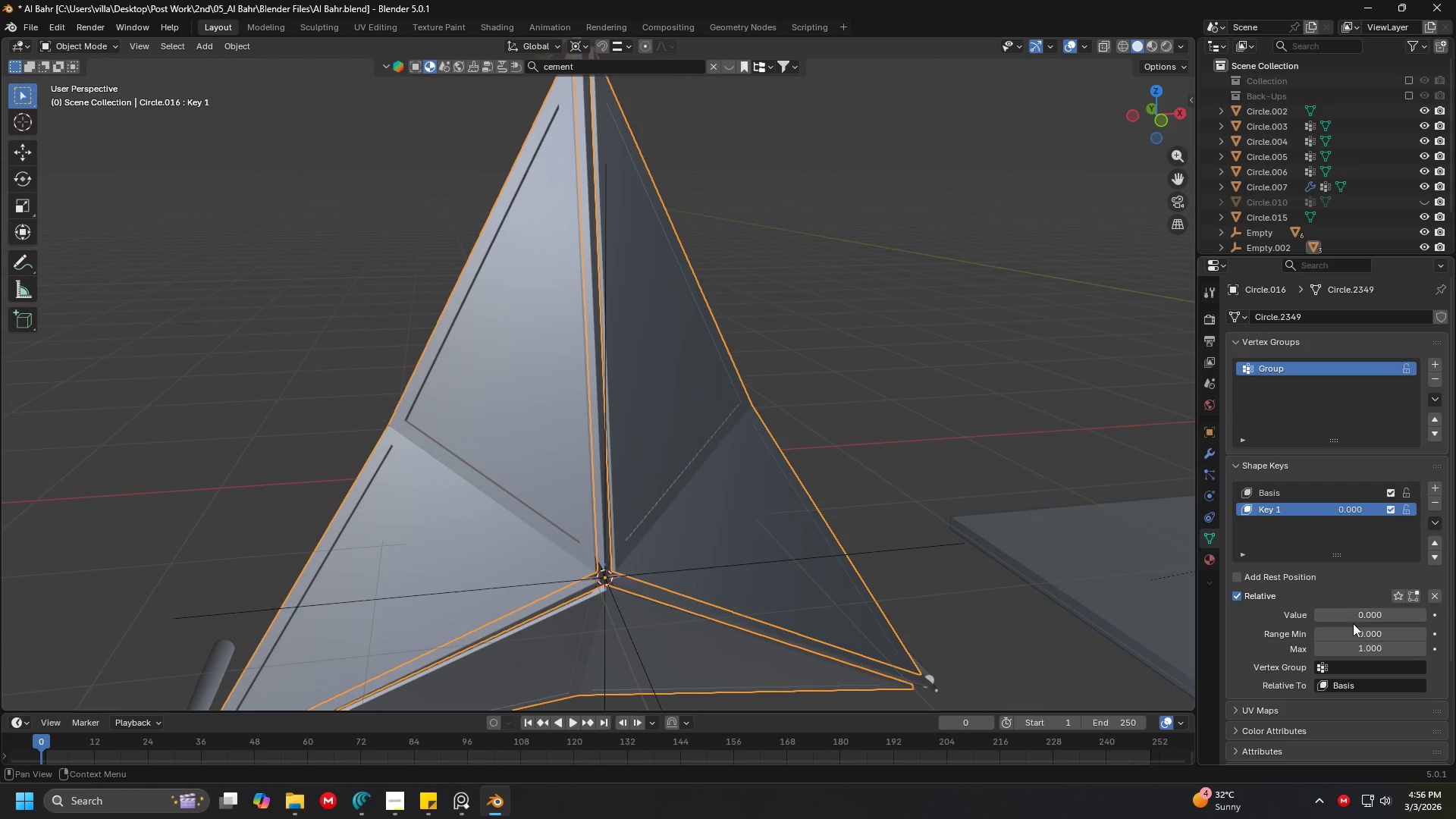 
left_click_drag(start_coordinate=[1345, 635], to_coordinate=[1254, 174])
 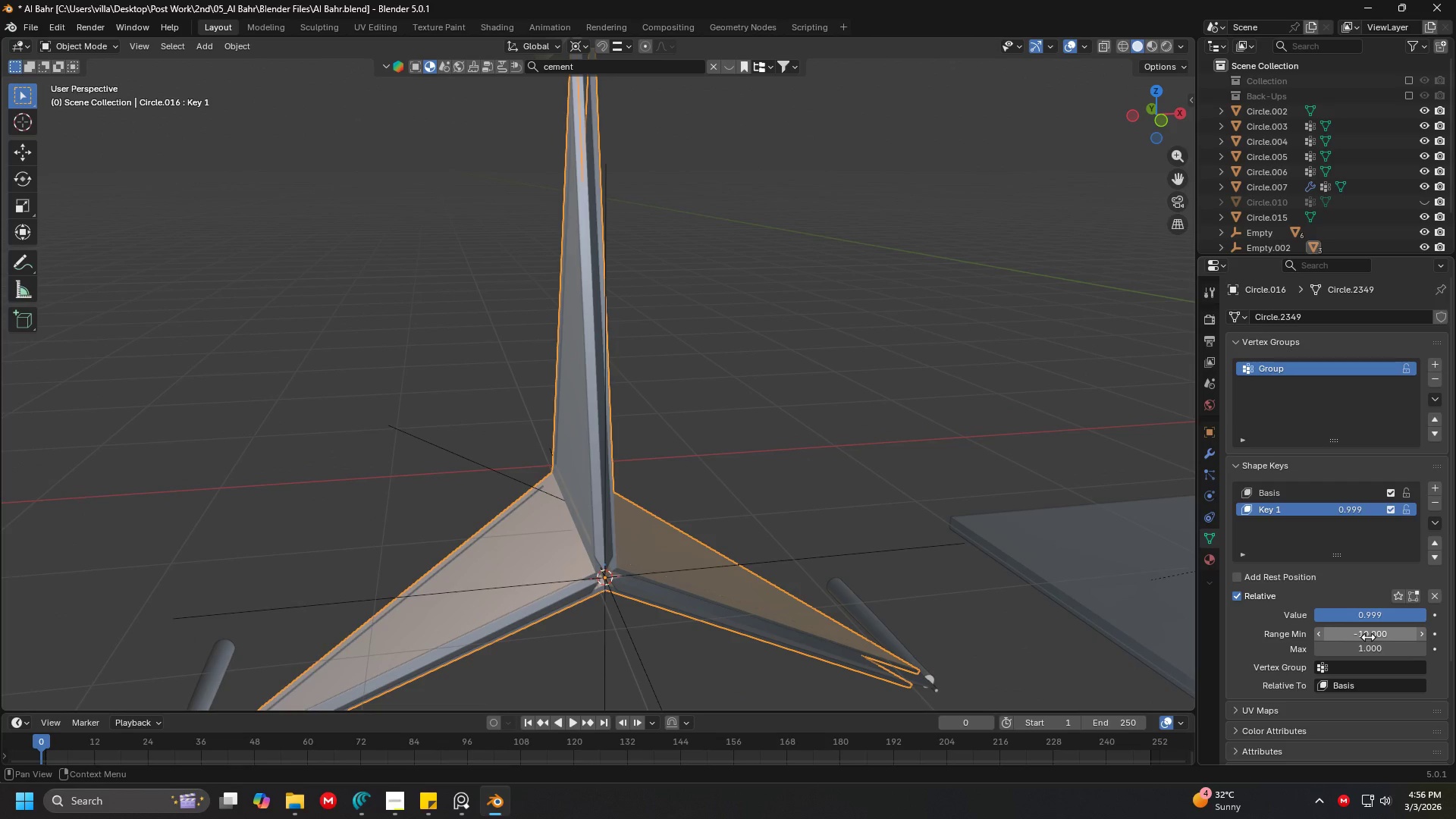 
key(Control+Z)
 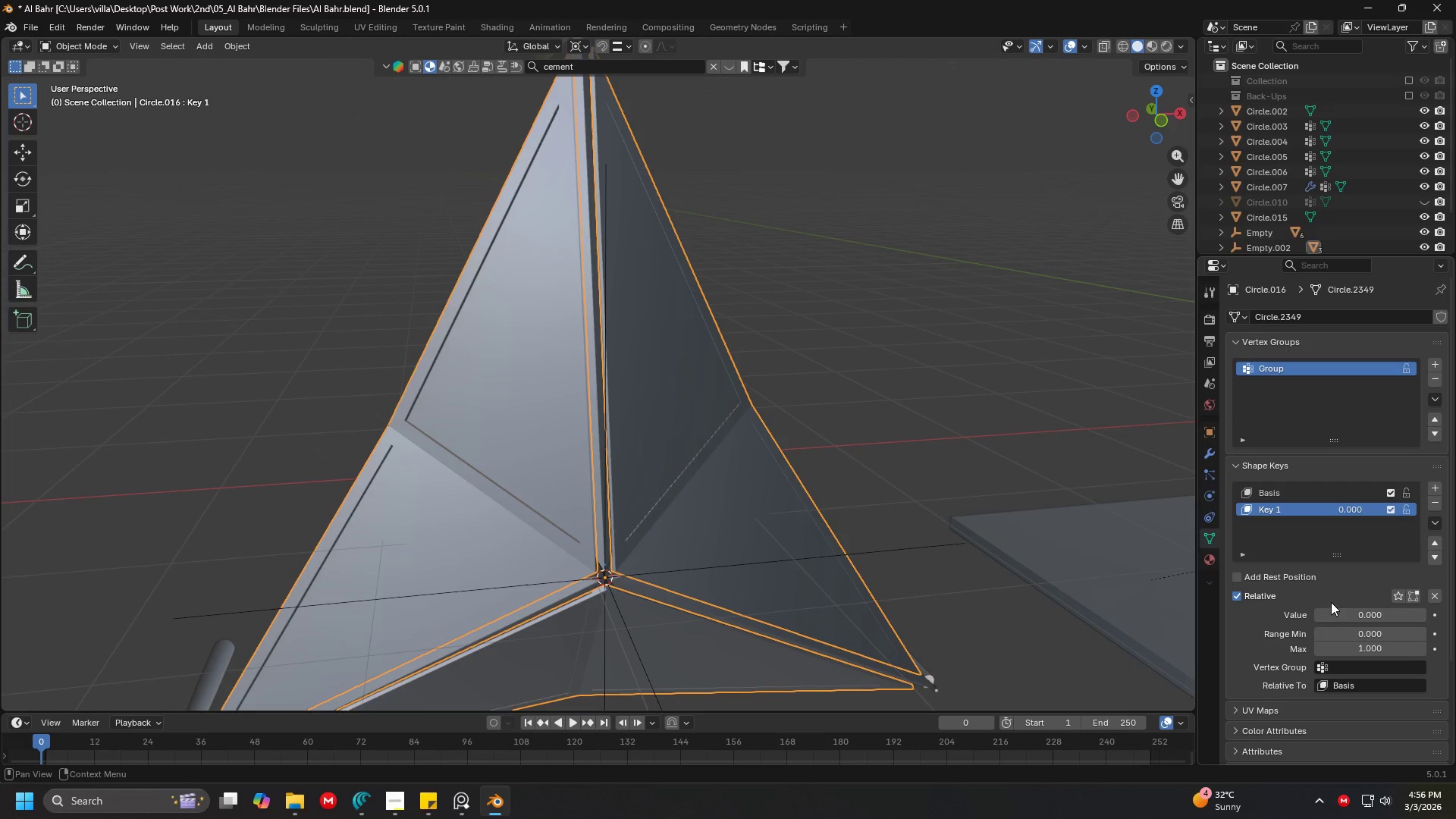 
left_click_drag(start_coordinate=[1351, 608], to_coordinate=[1276, 483])
 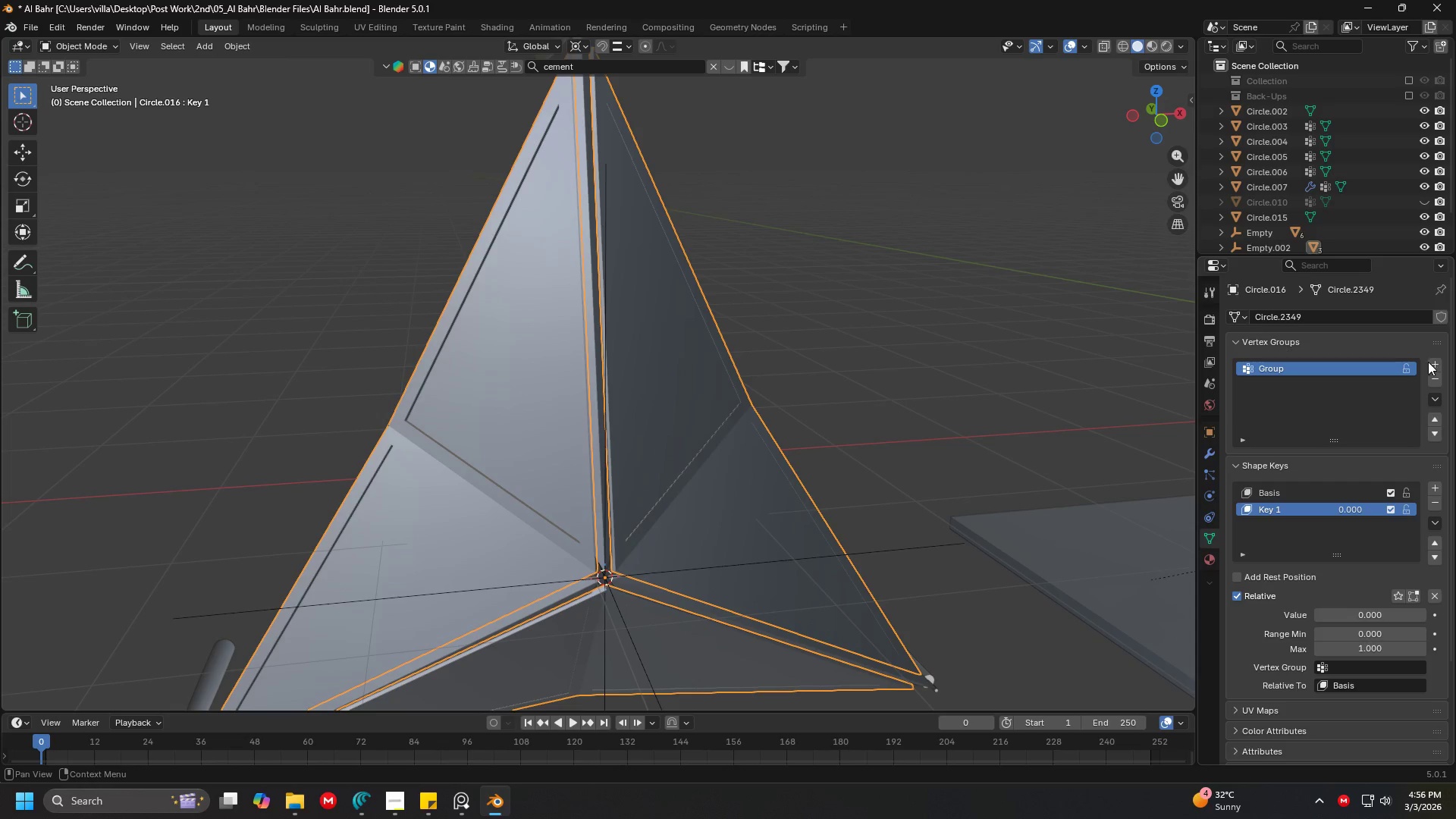 
left_click([1431, 364])
 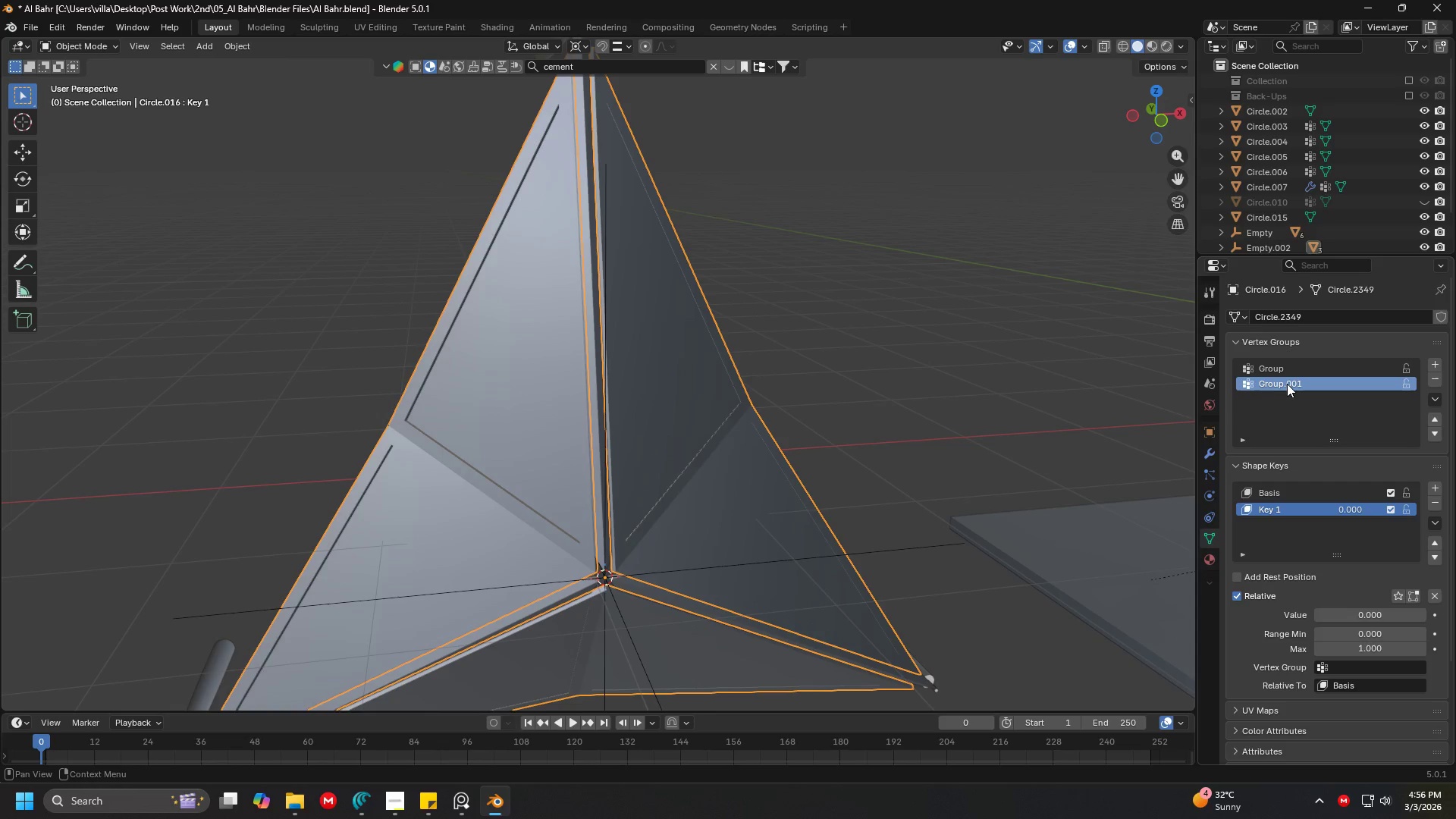 
double_click([1285, 384])
 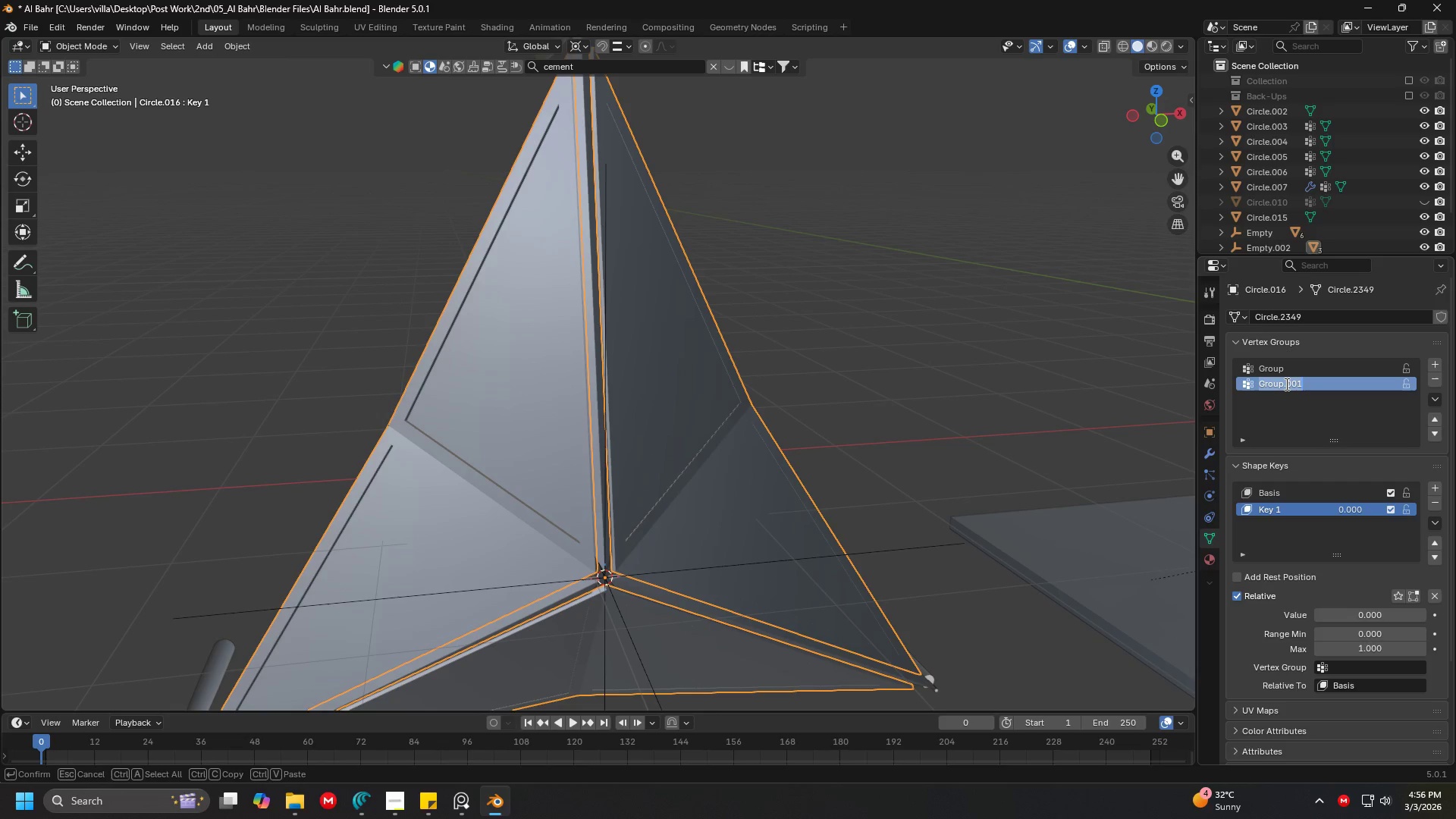 
type(Base)
 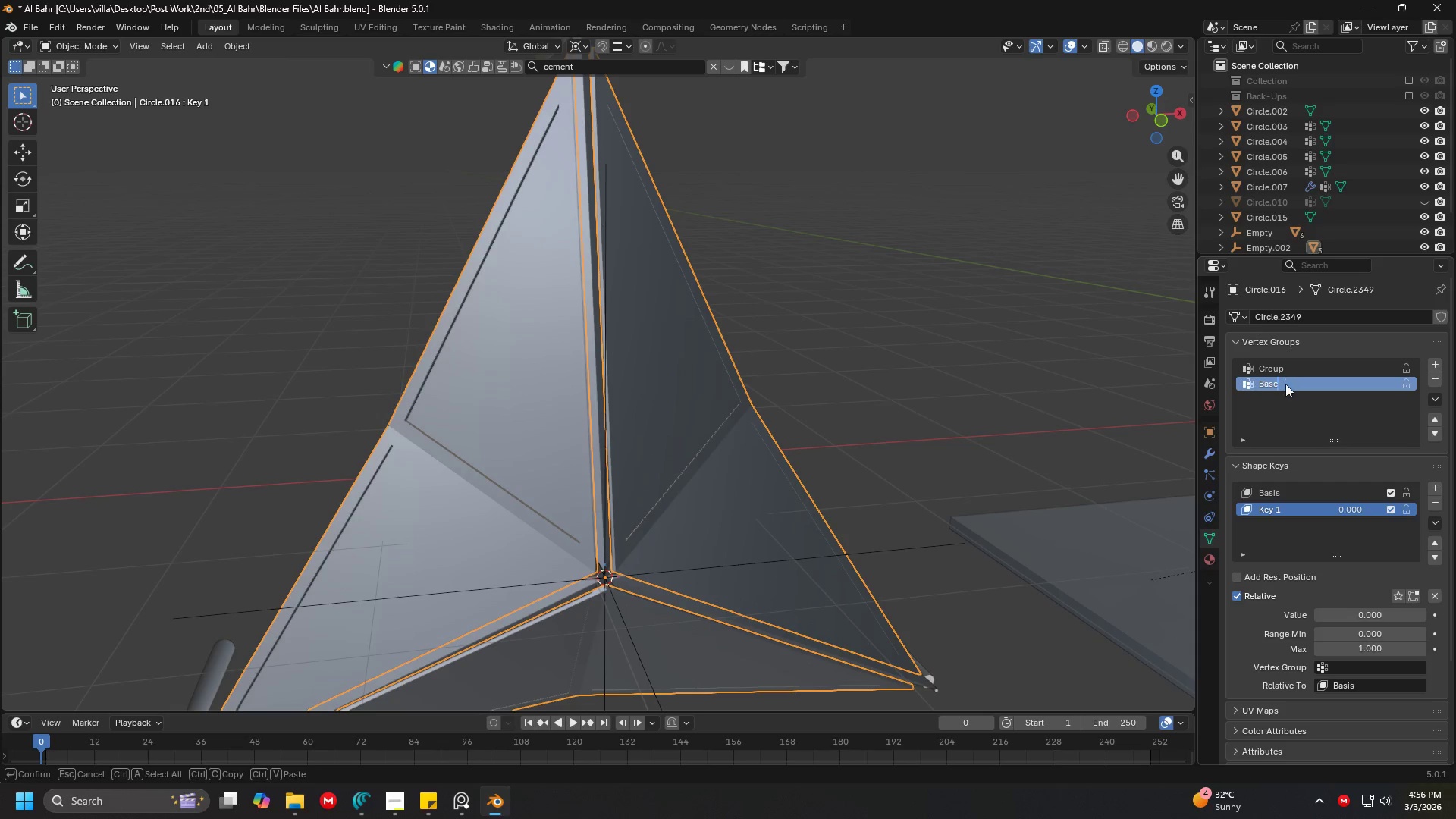 
key(Enter)
 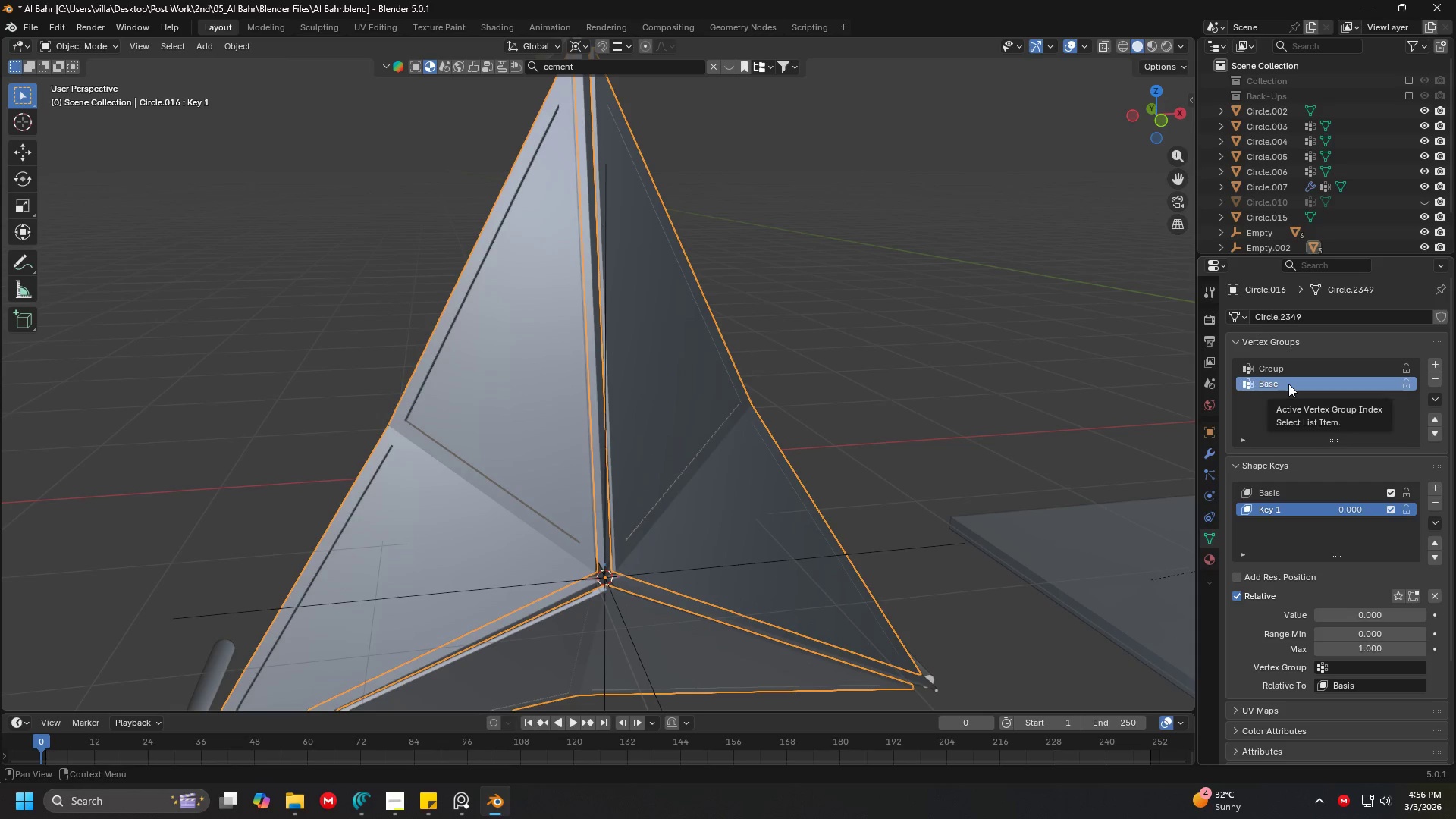 
double_click([1288, 384])
 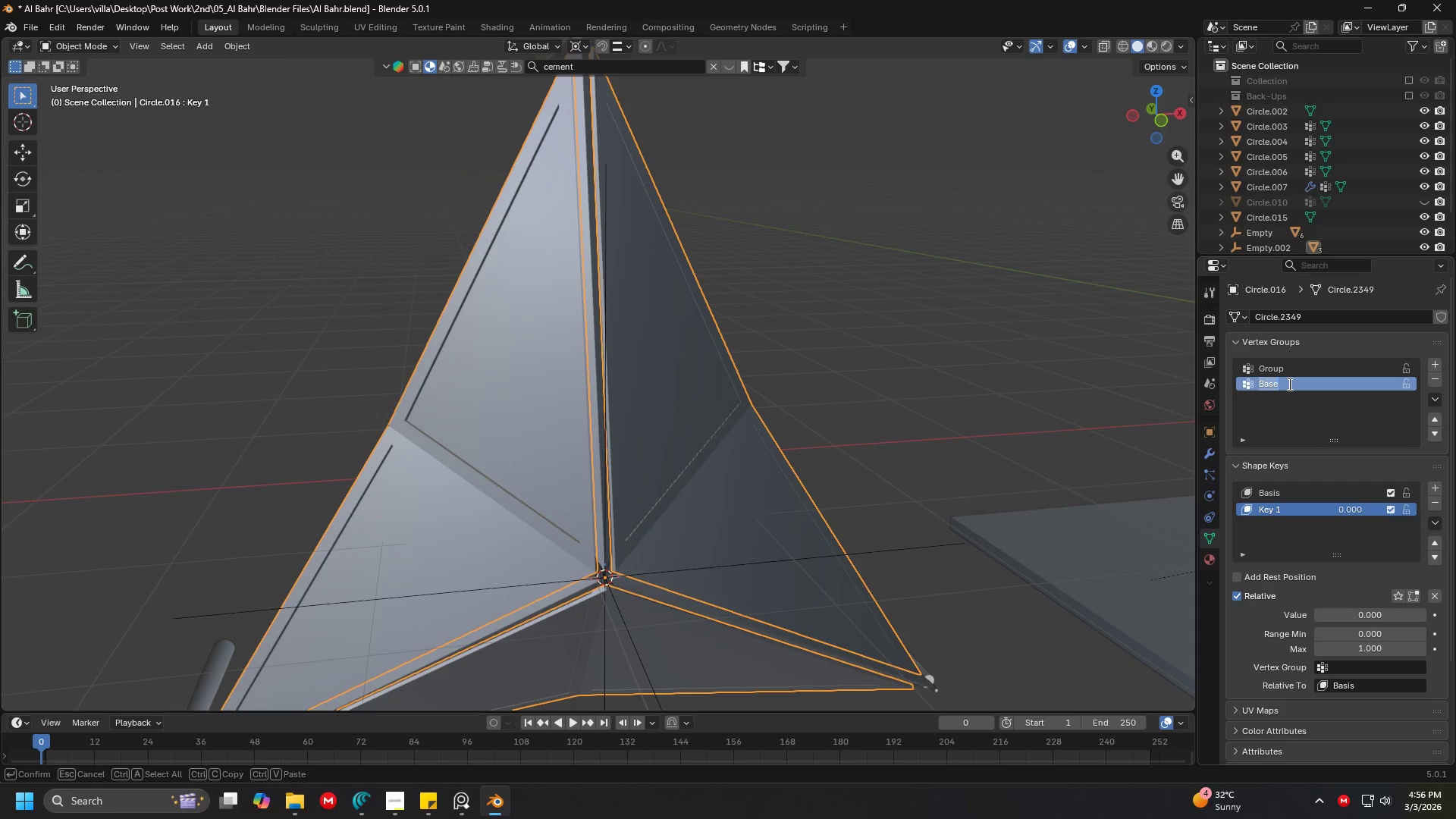 
type(Ope-)
key(Backspace)
type(n=)
key(Backspace)
type(-close)
 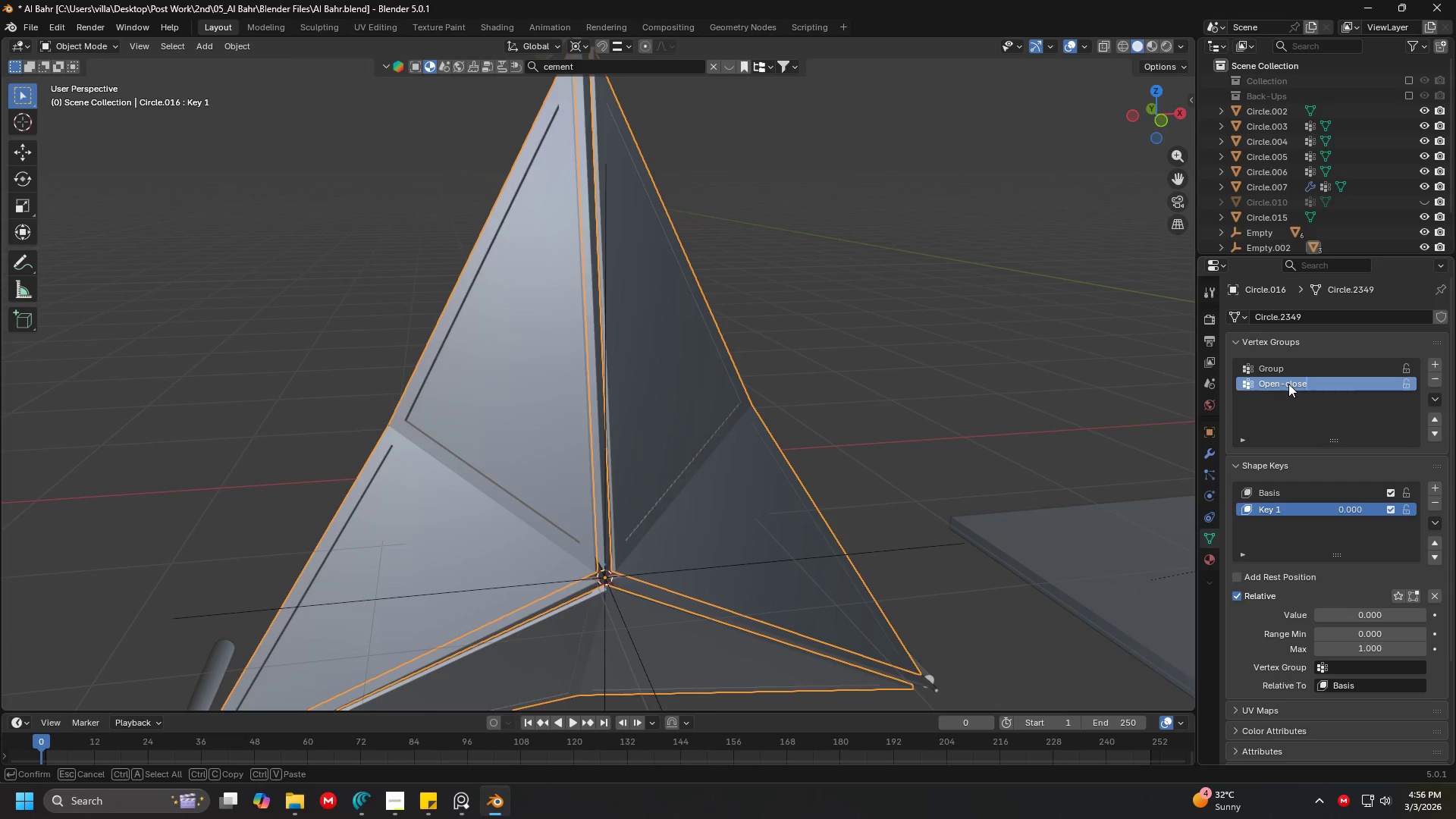 
key(Enter)
 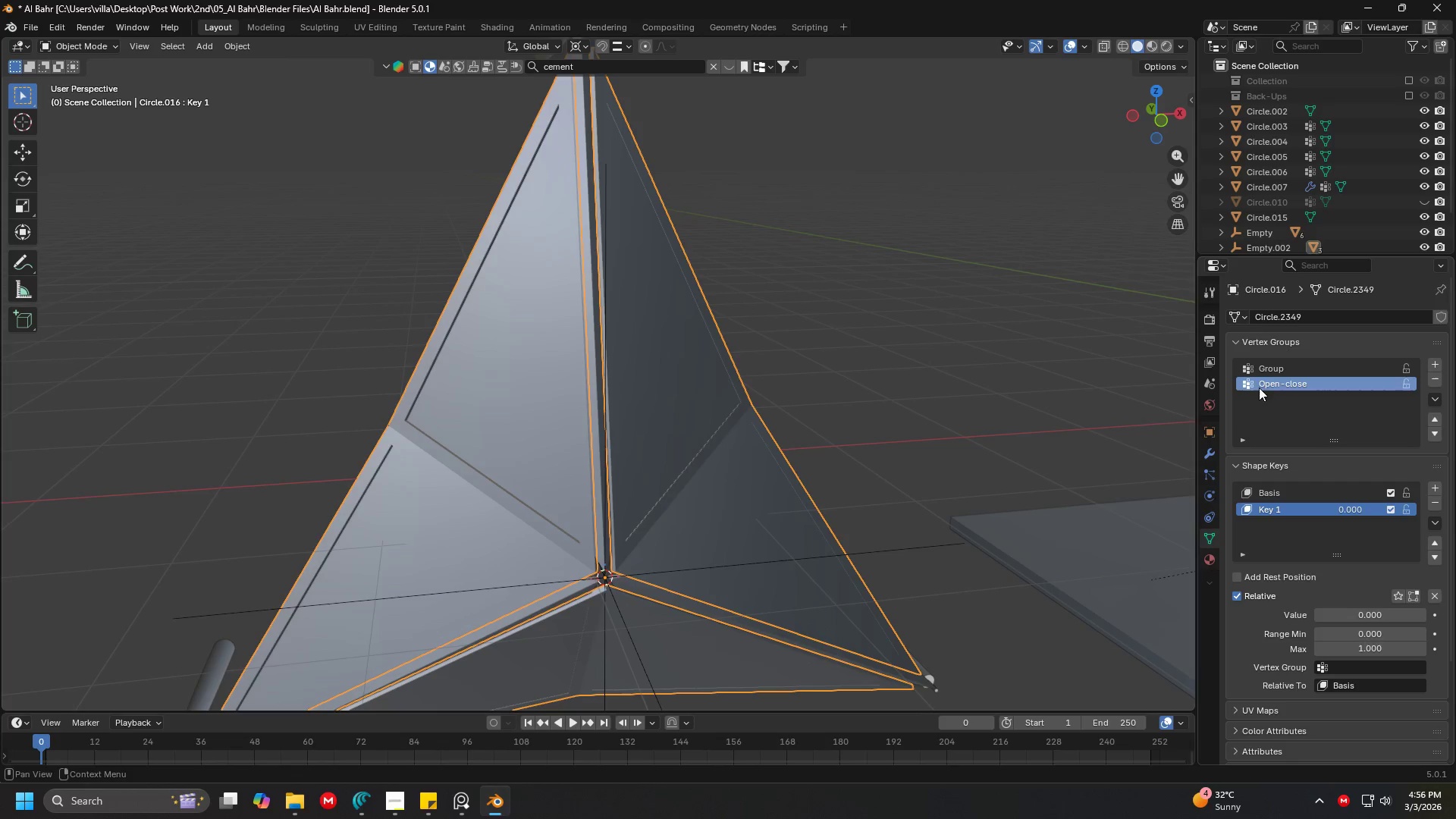 
key(Shift+ShiftLeft)
 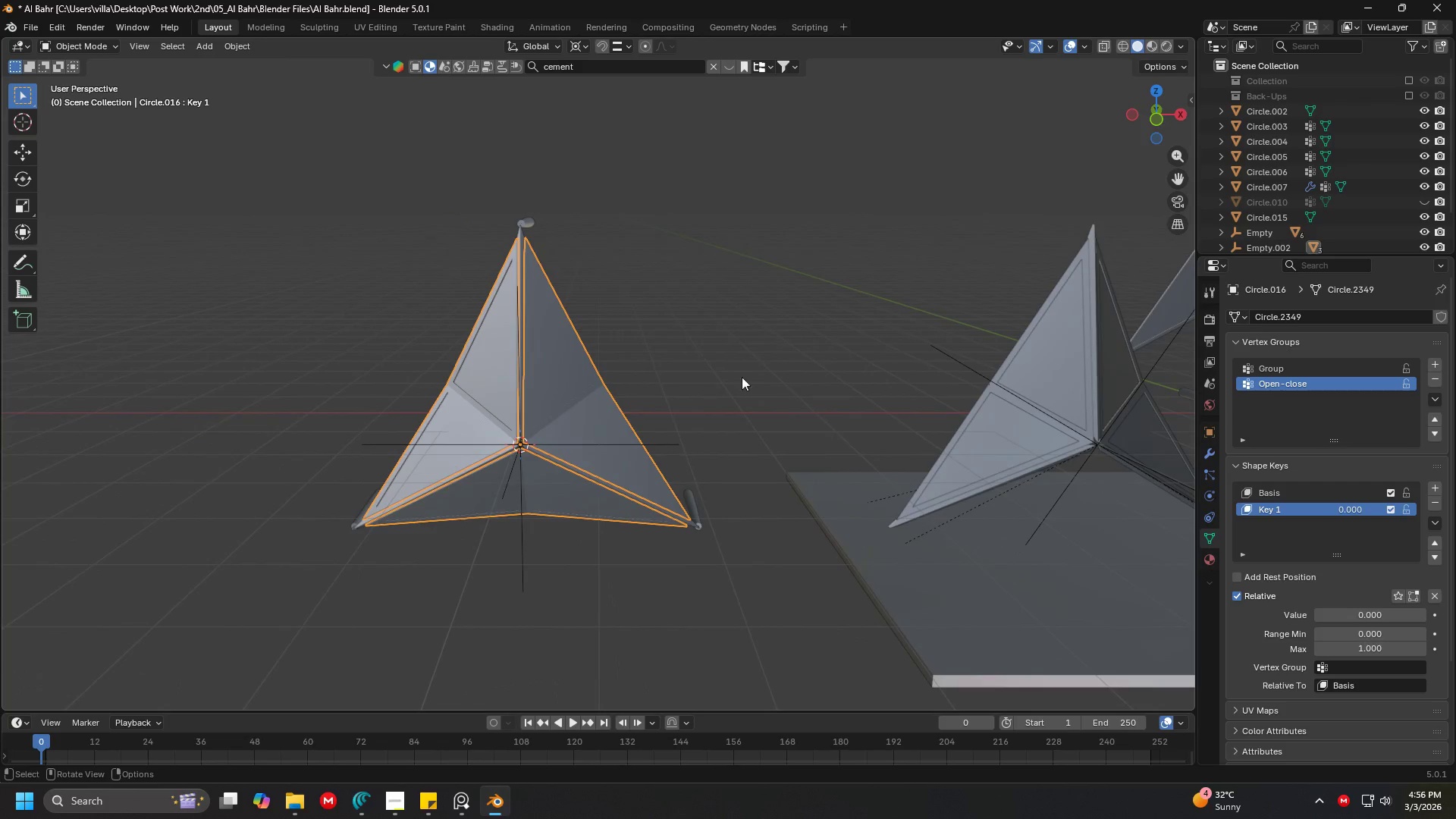 
scroll: coordinate [885, 411], scroll_direction: down, amount: 4.0
 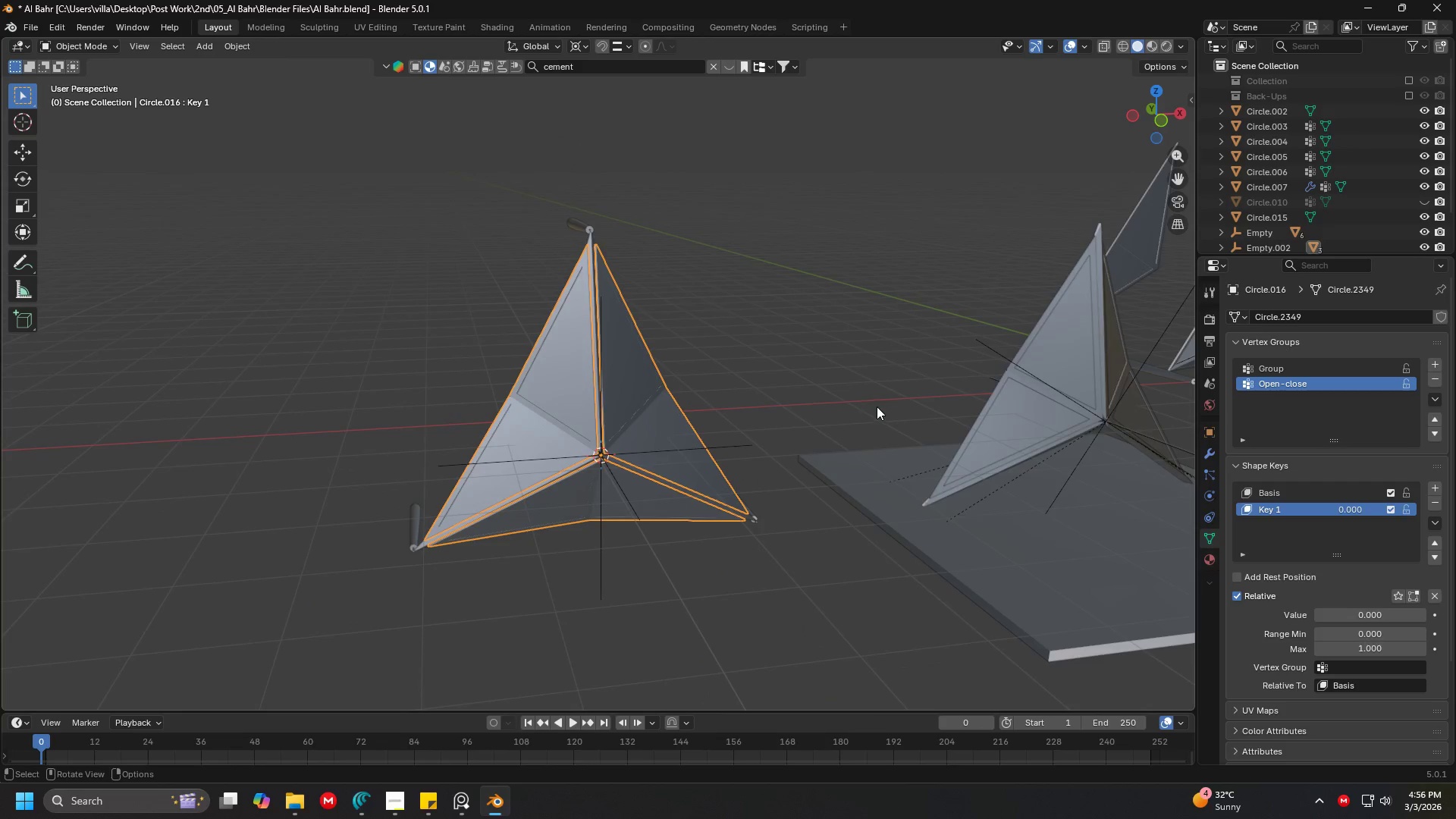 
left_click([686, 356])
 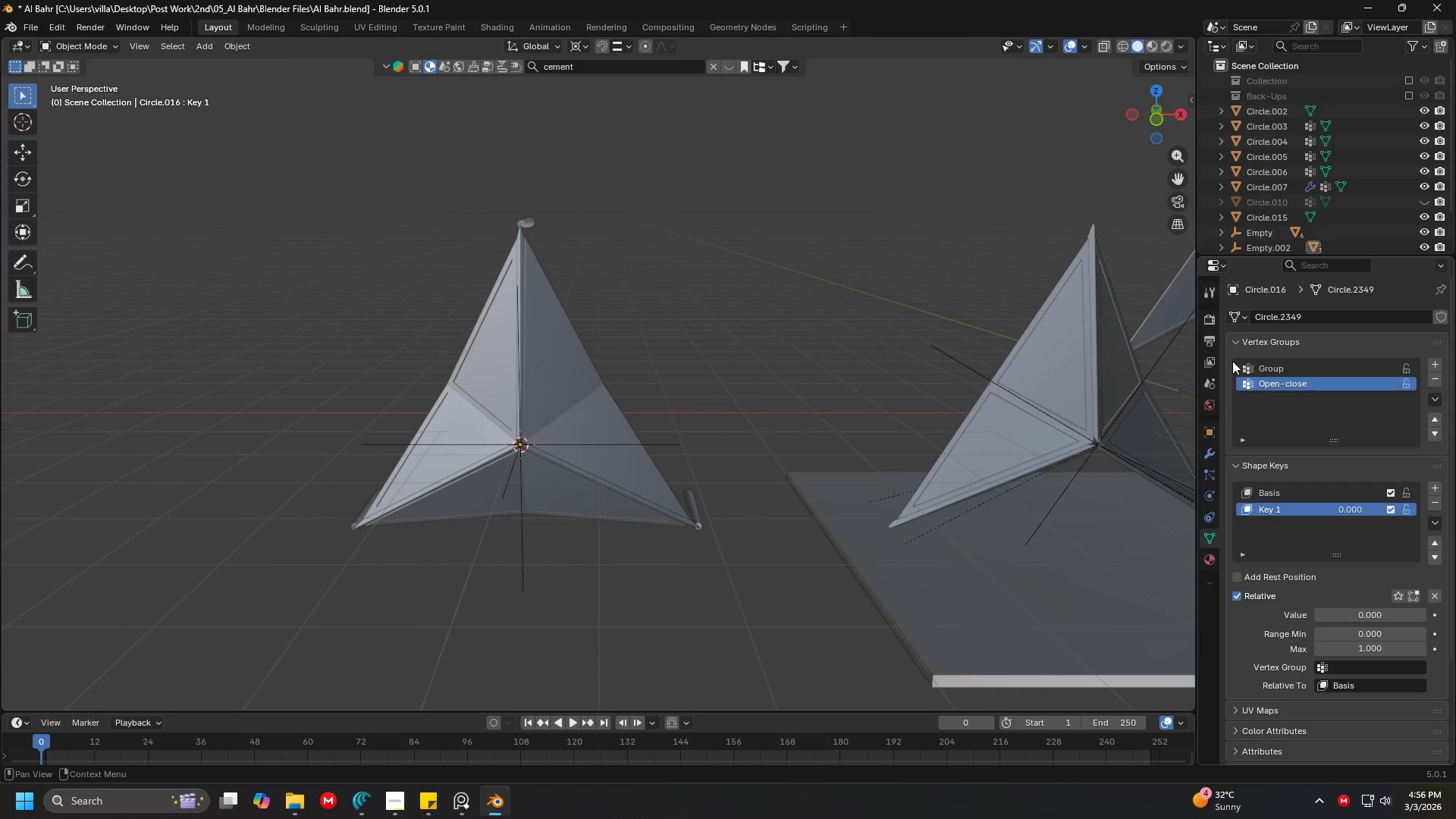 
key(Shift+ShiftLeft)
 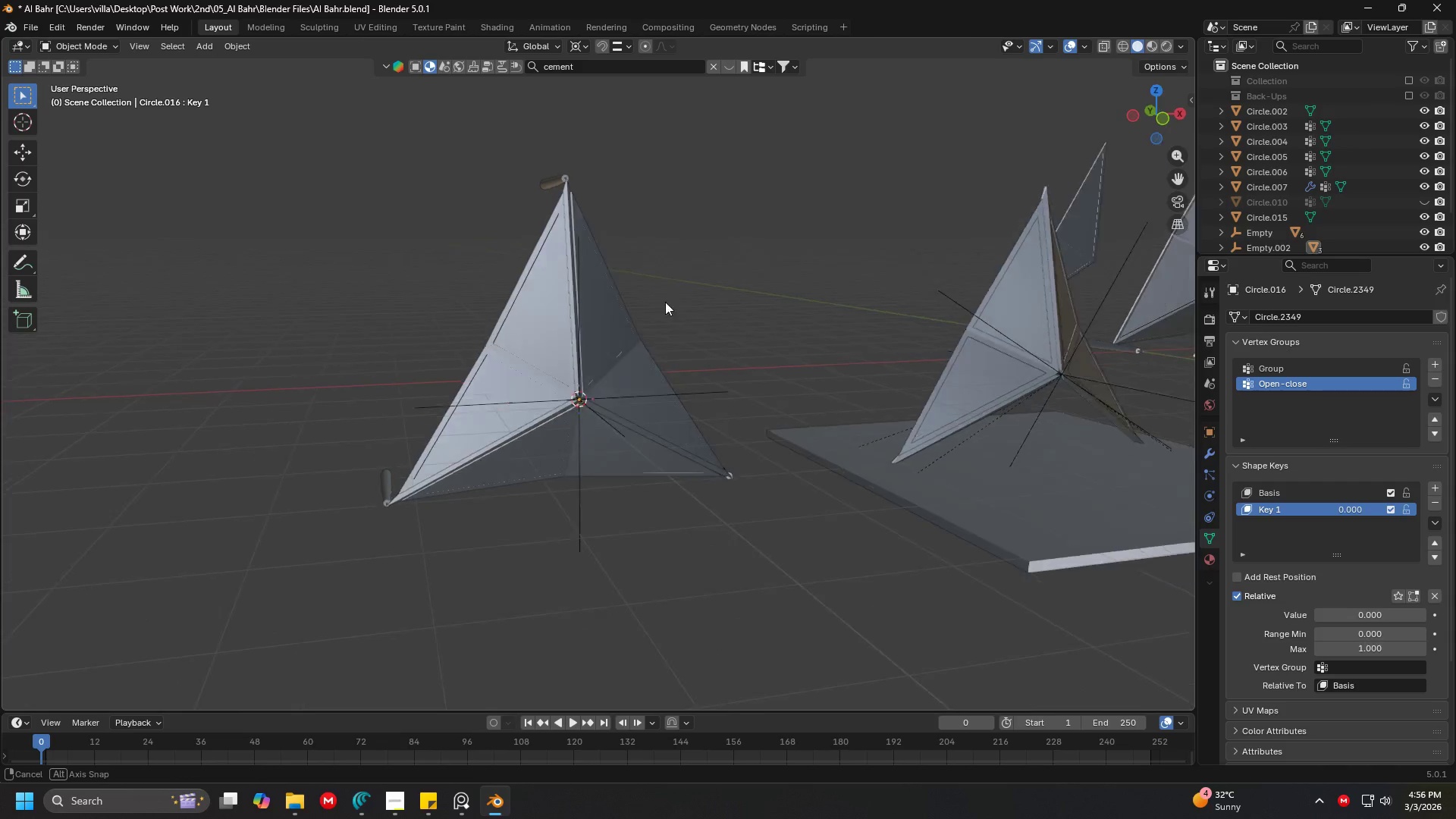 
key(Shift+ShiftLeft)
 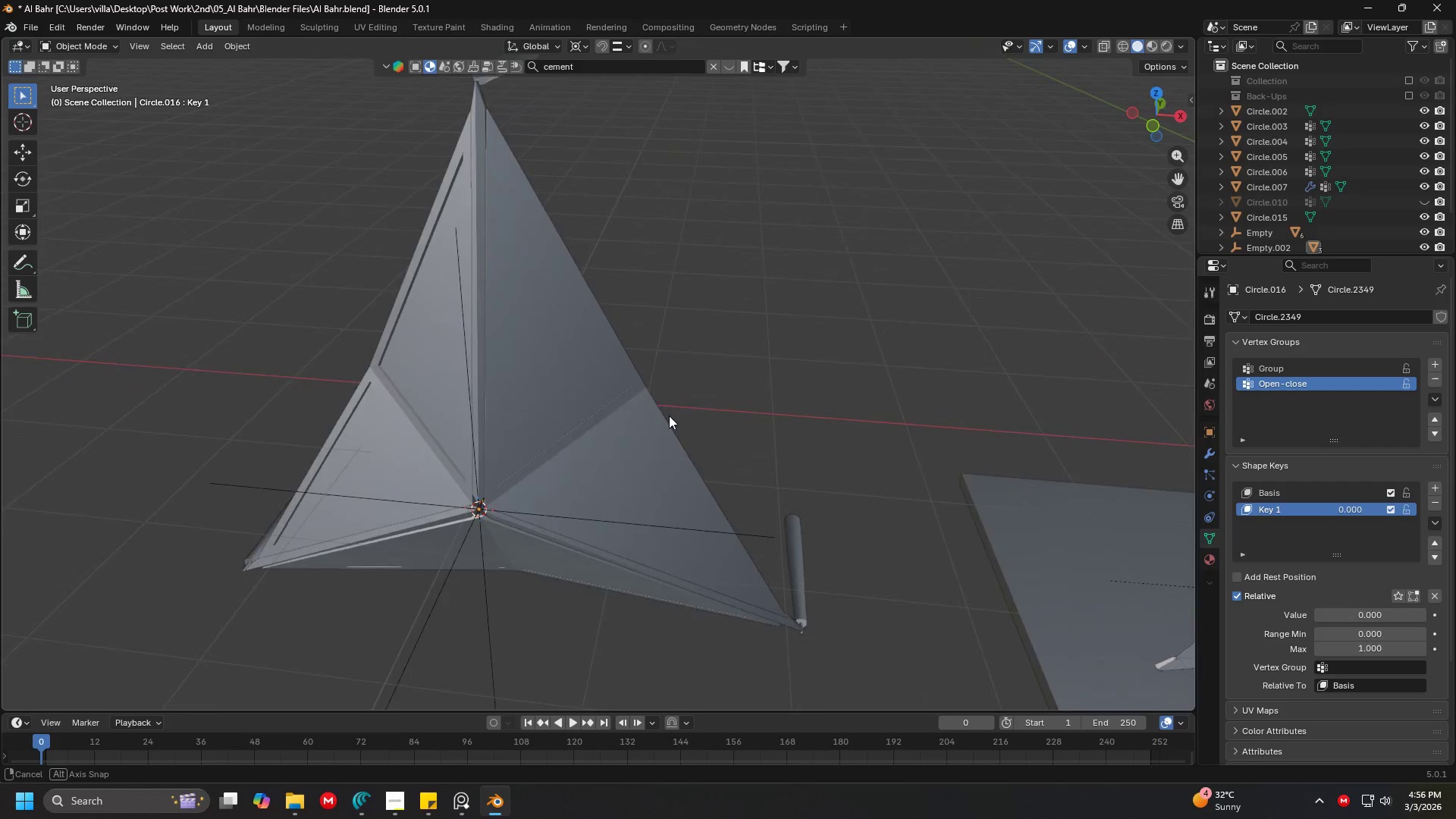 
scroll: coordinate [694, 287], scroll_direction: up, amount: 3.0
 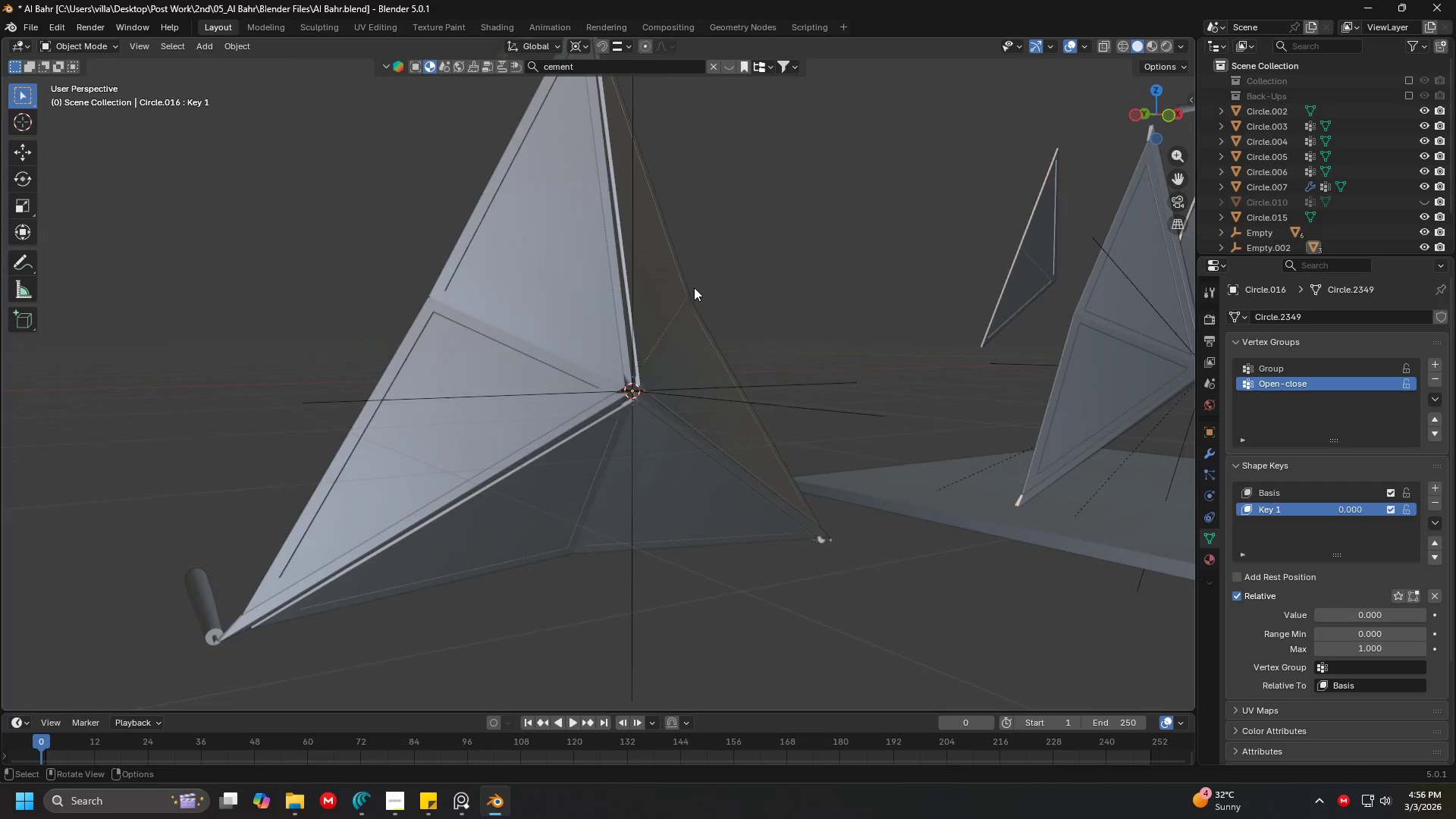 
wait(15.78)
 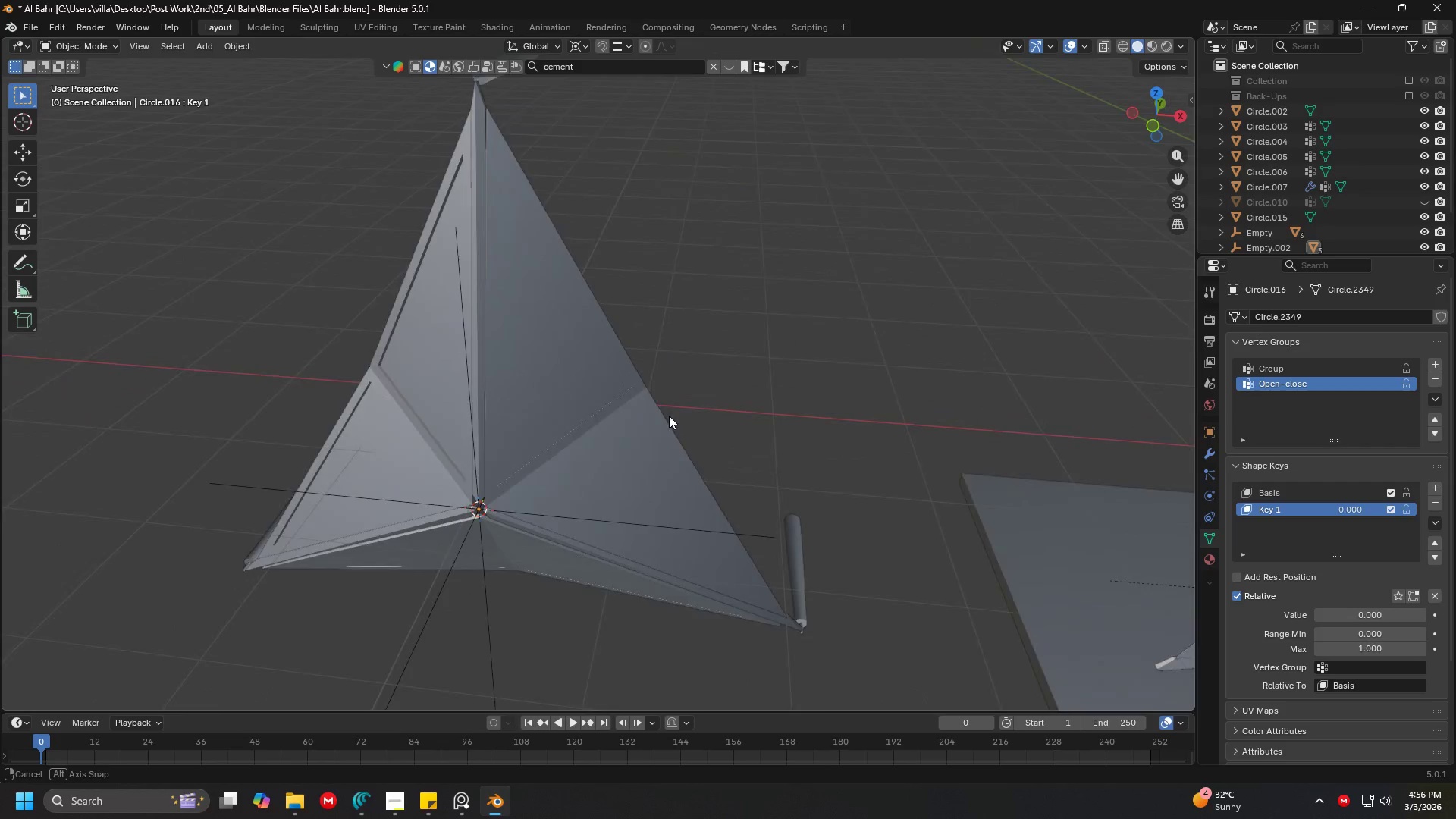 
scroll: coordinate [653, 422], scroll_direction: down, amount: 4.0
 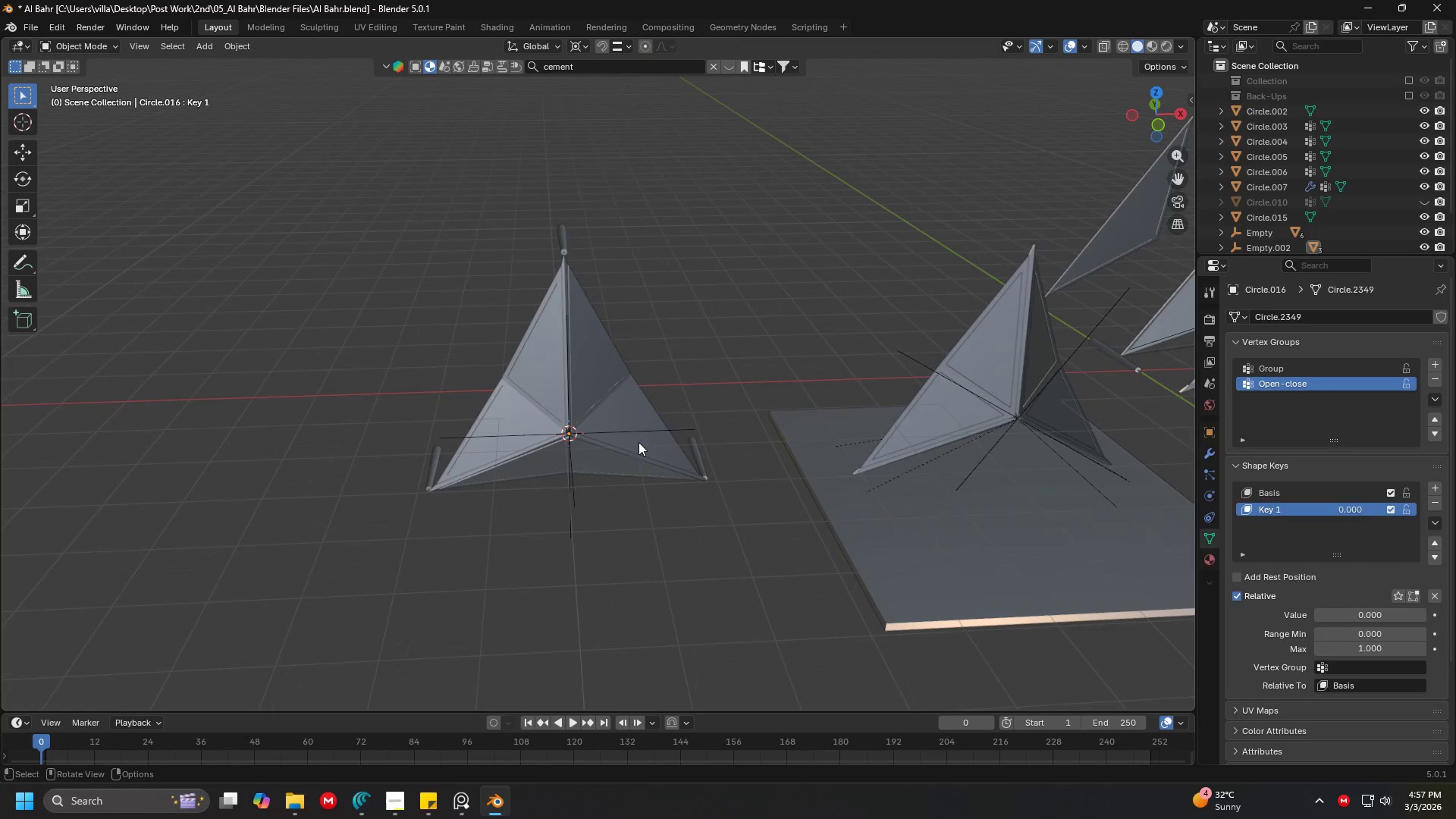 
left_click([637, 433])
 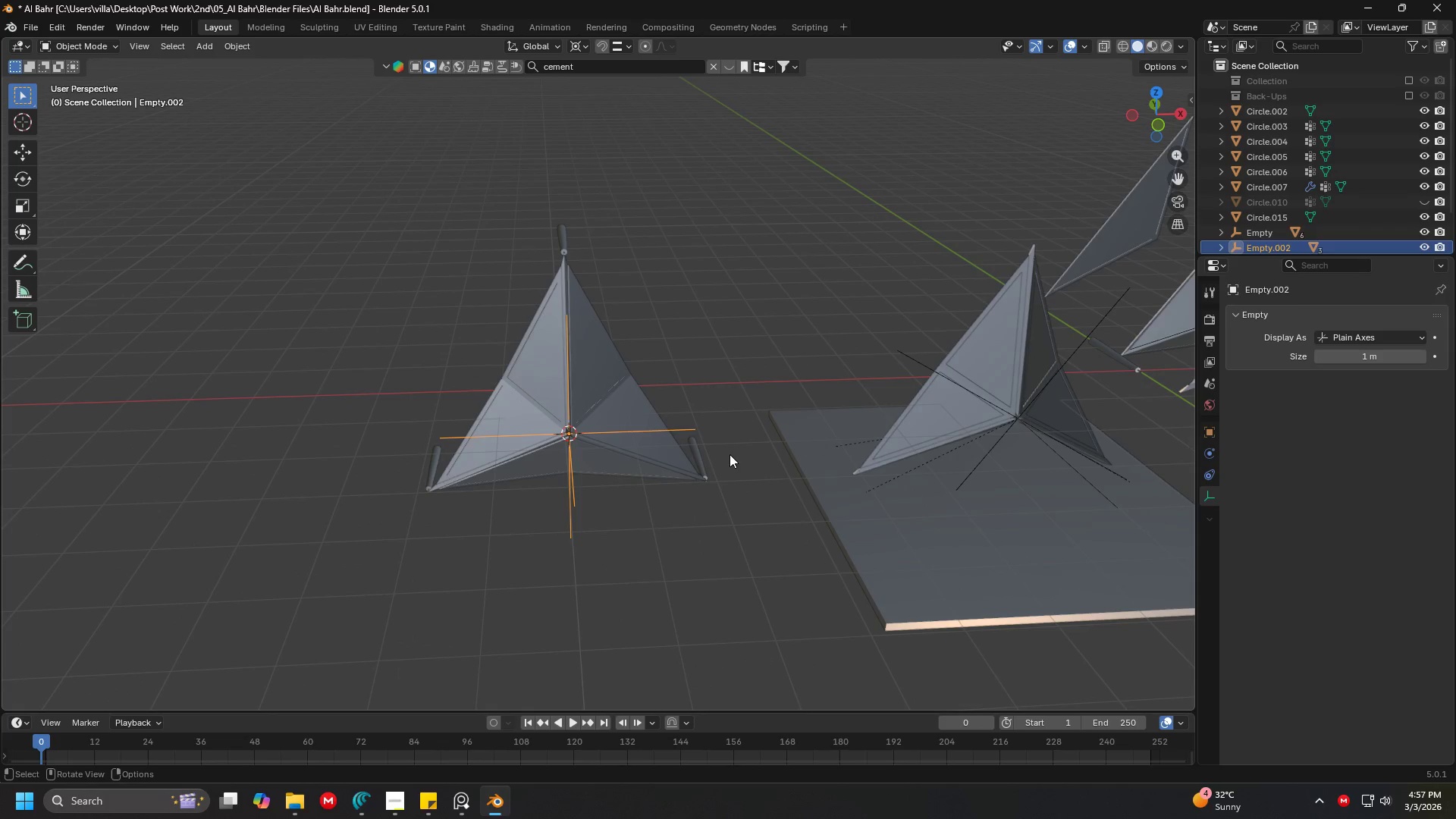 
double_click([696, 450])
 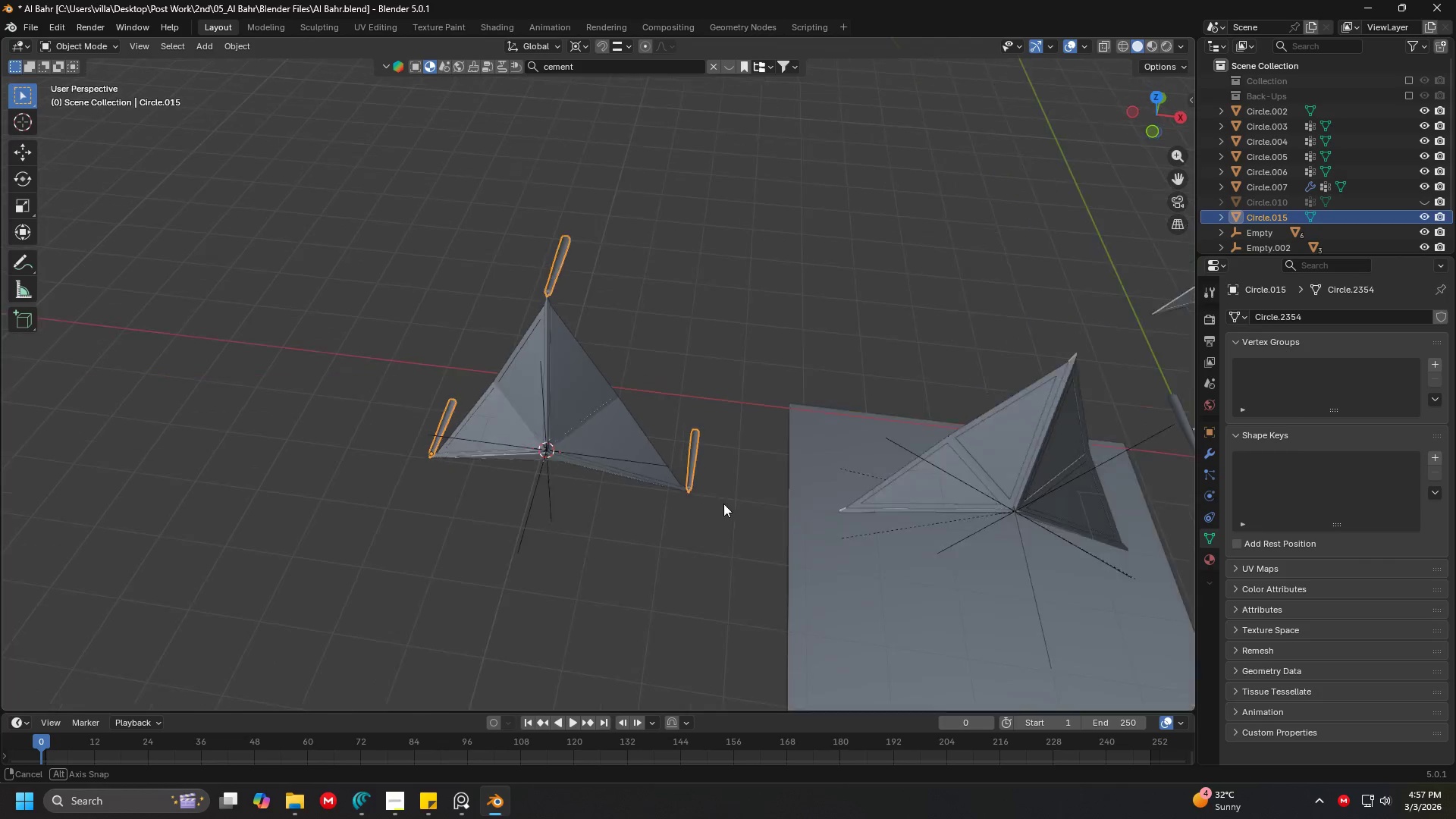 
hold_key(key=ShiftLeft, duration=0.67)
left_click([594, 482])
 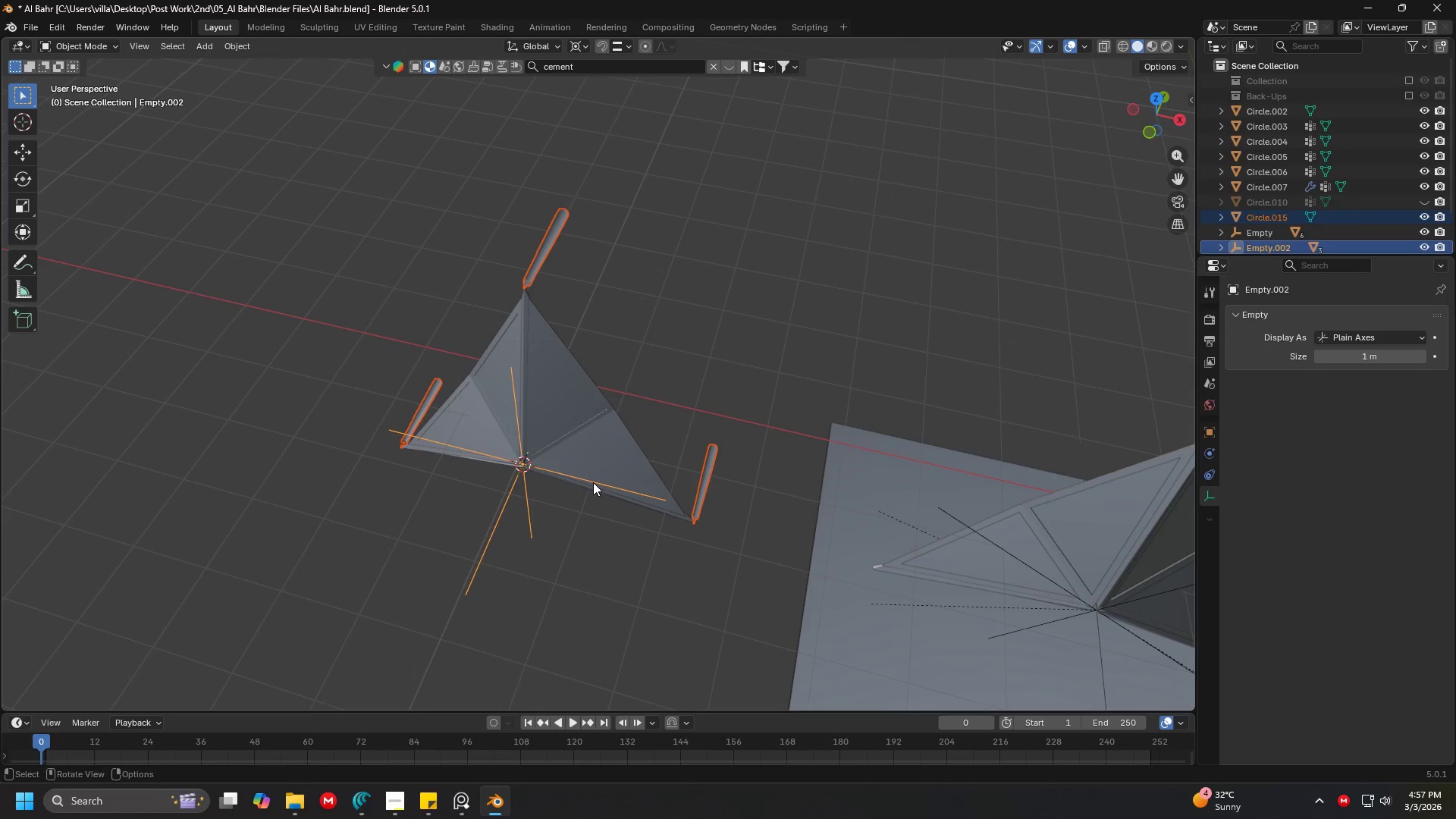 
scroll: coordinate [710, 510], scroll_direction: up, amount: 2.0
 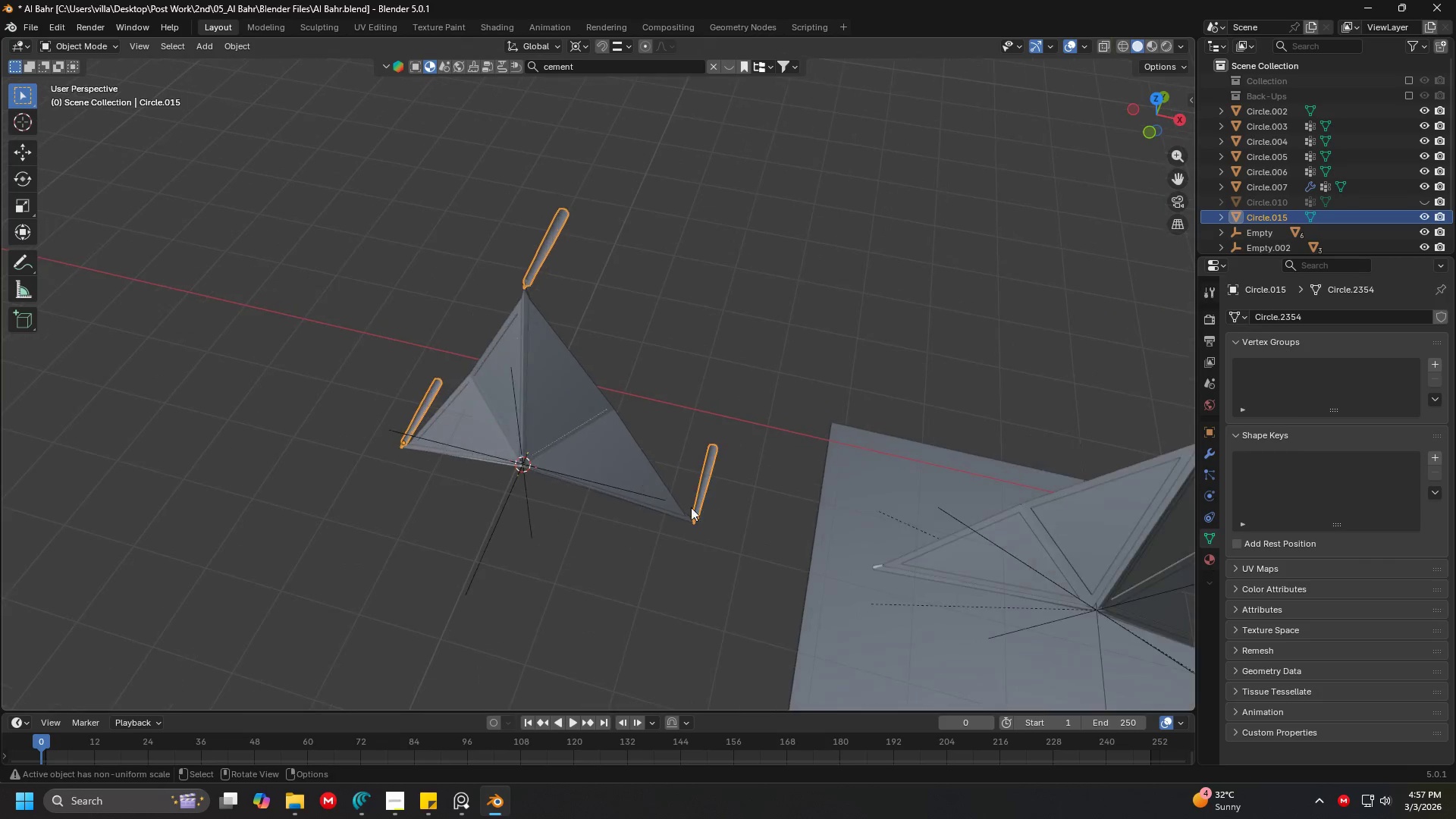 
hold_key(key=ControlLeft, duration=0.53)
 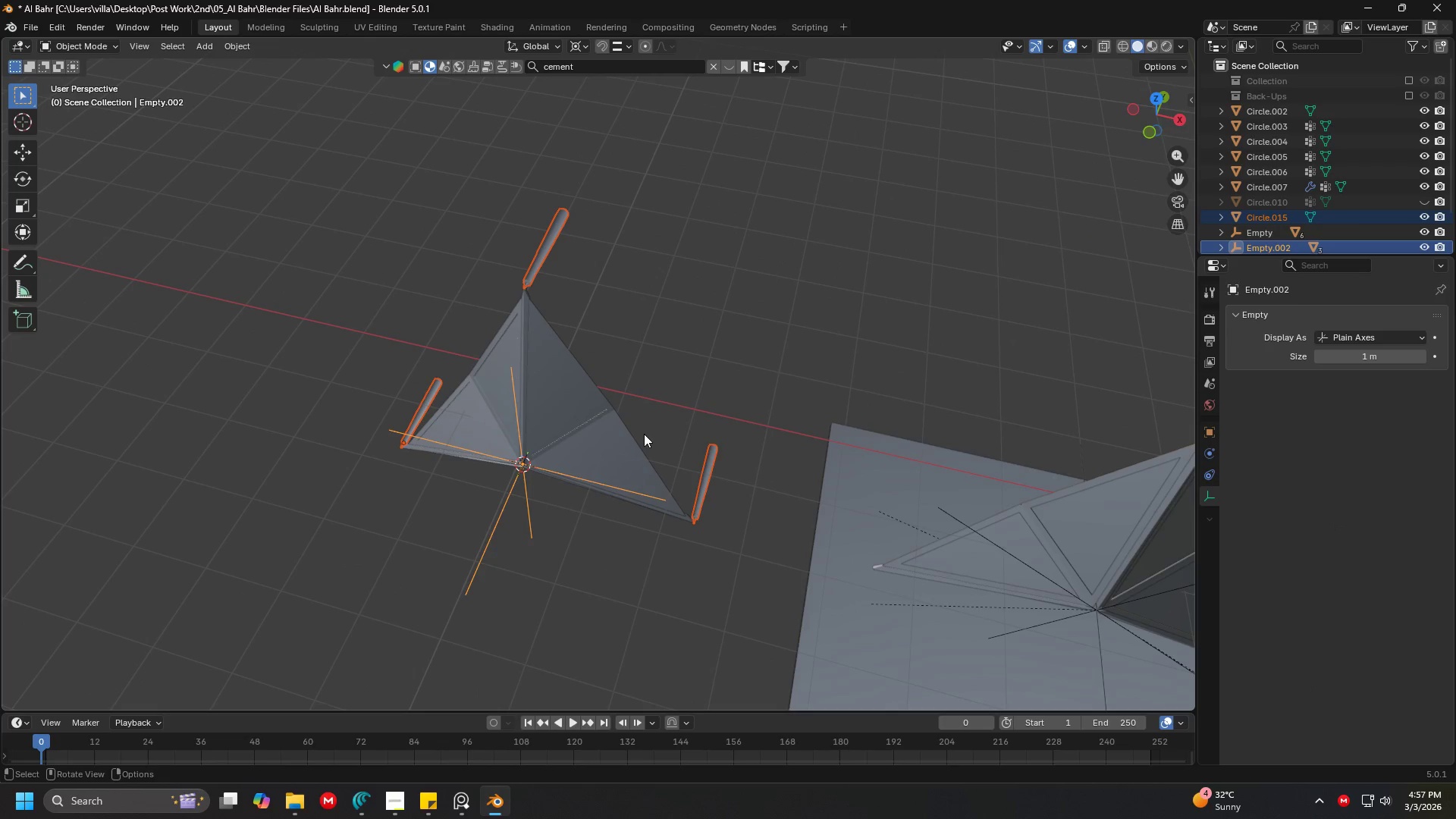 
key(Control+P)
 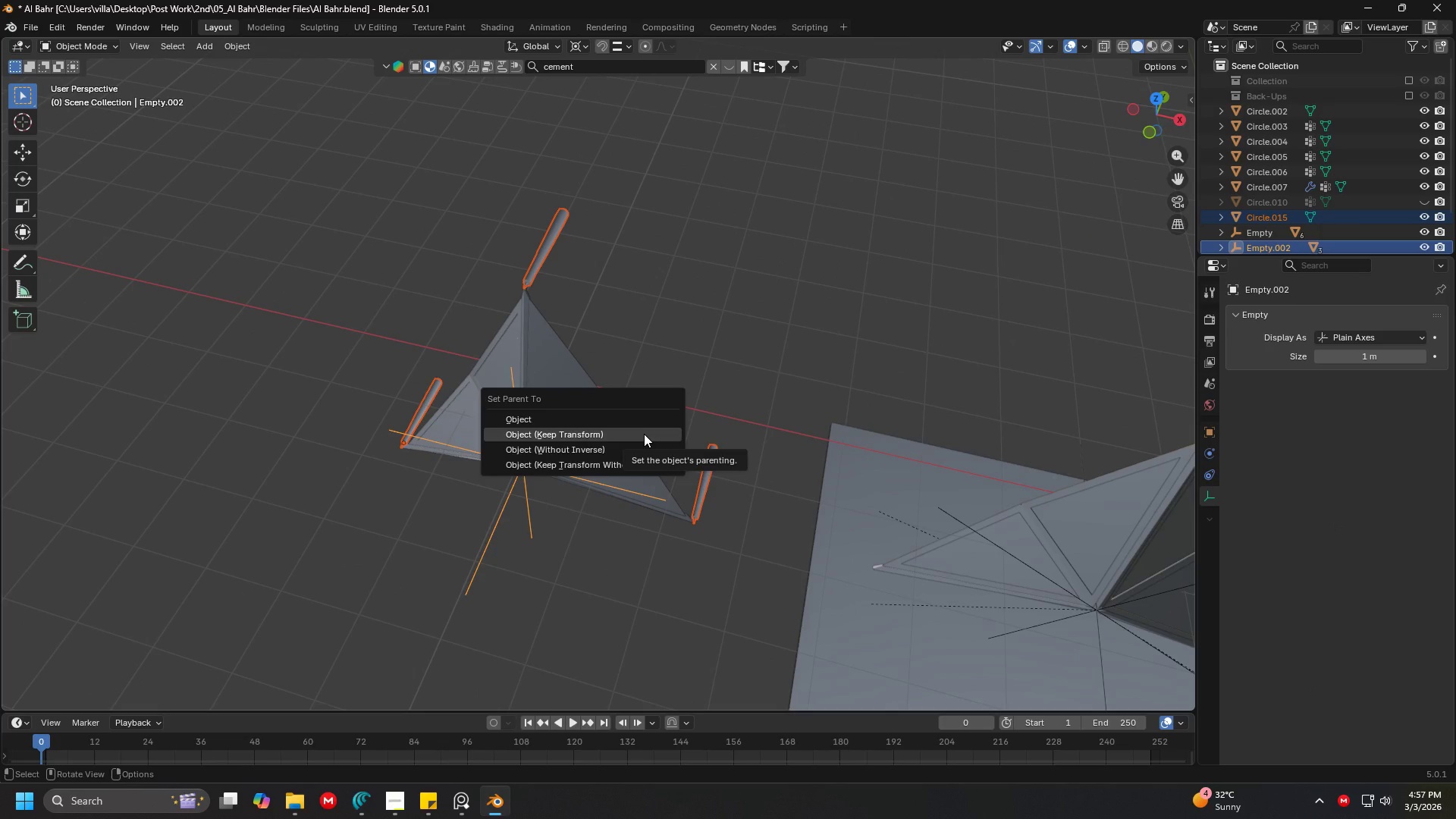 
left_click([644, 434])
 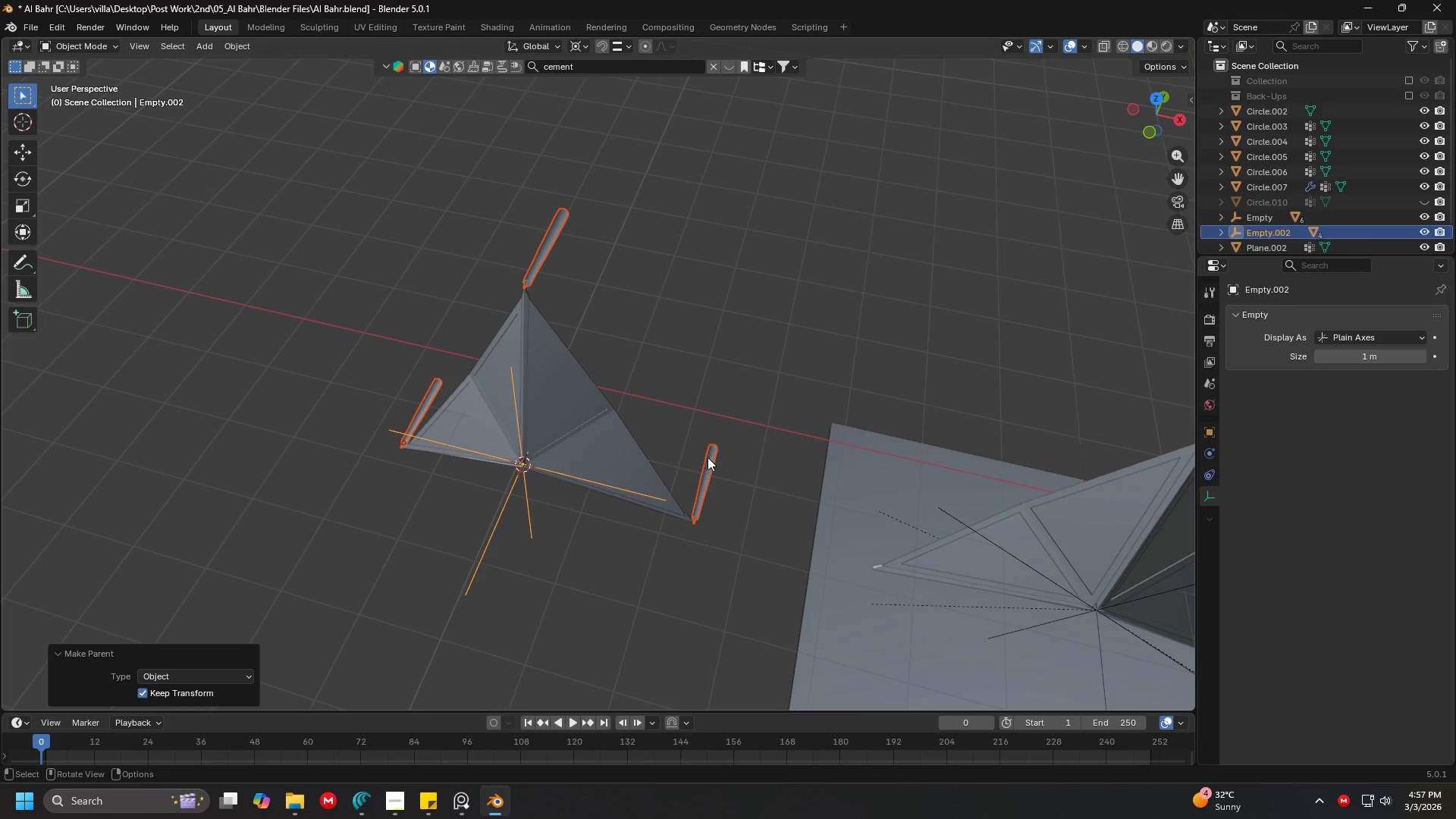 
right_click([717, 421])
 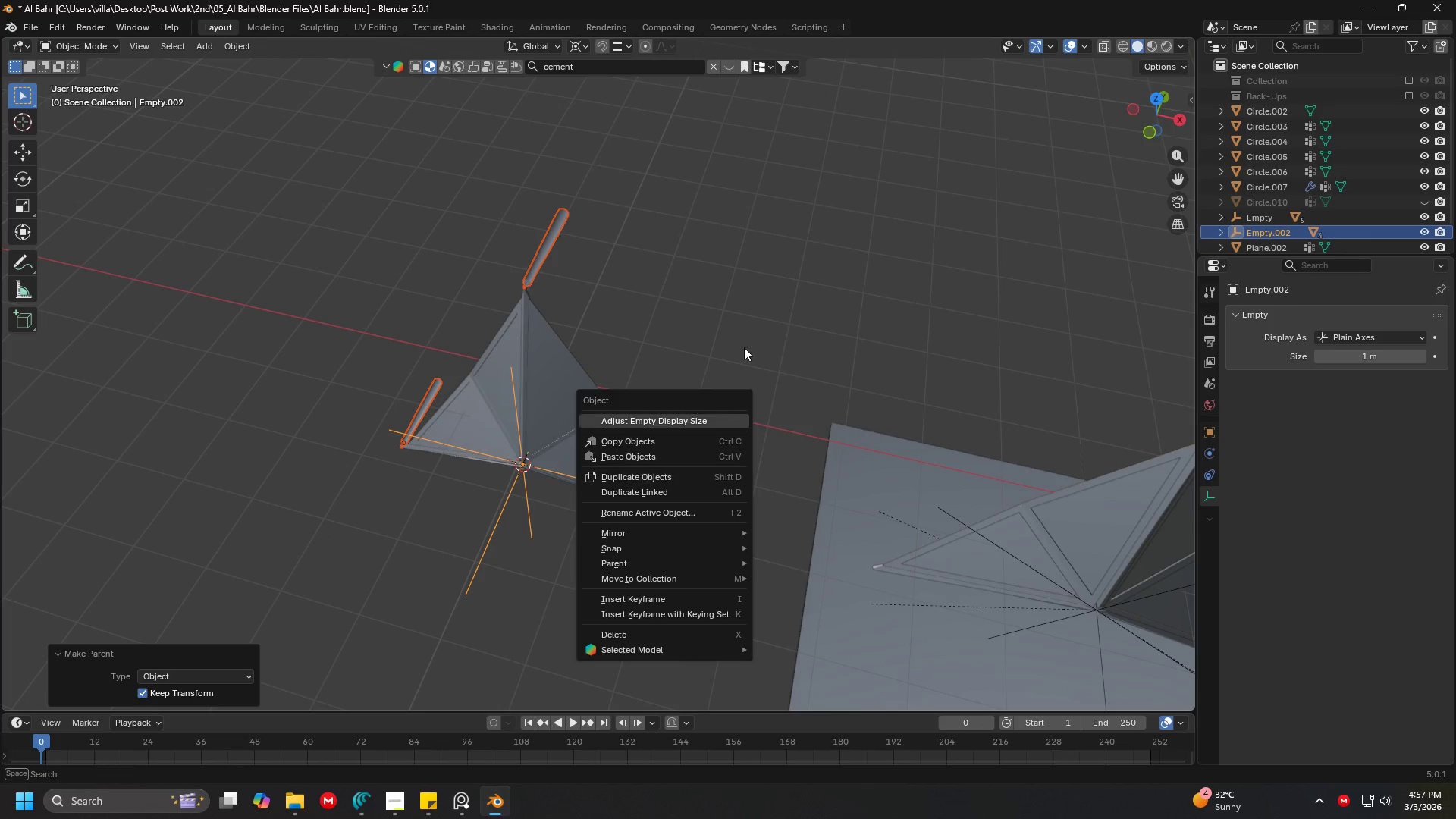 
double_click([703, 459])
 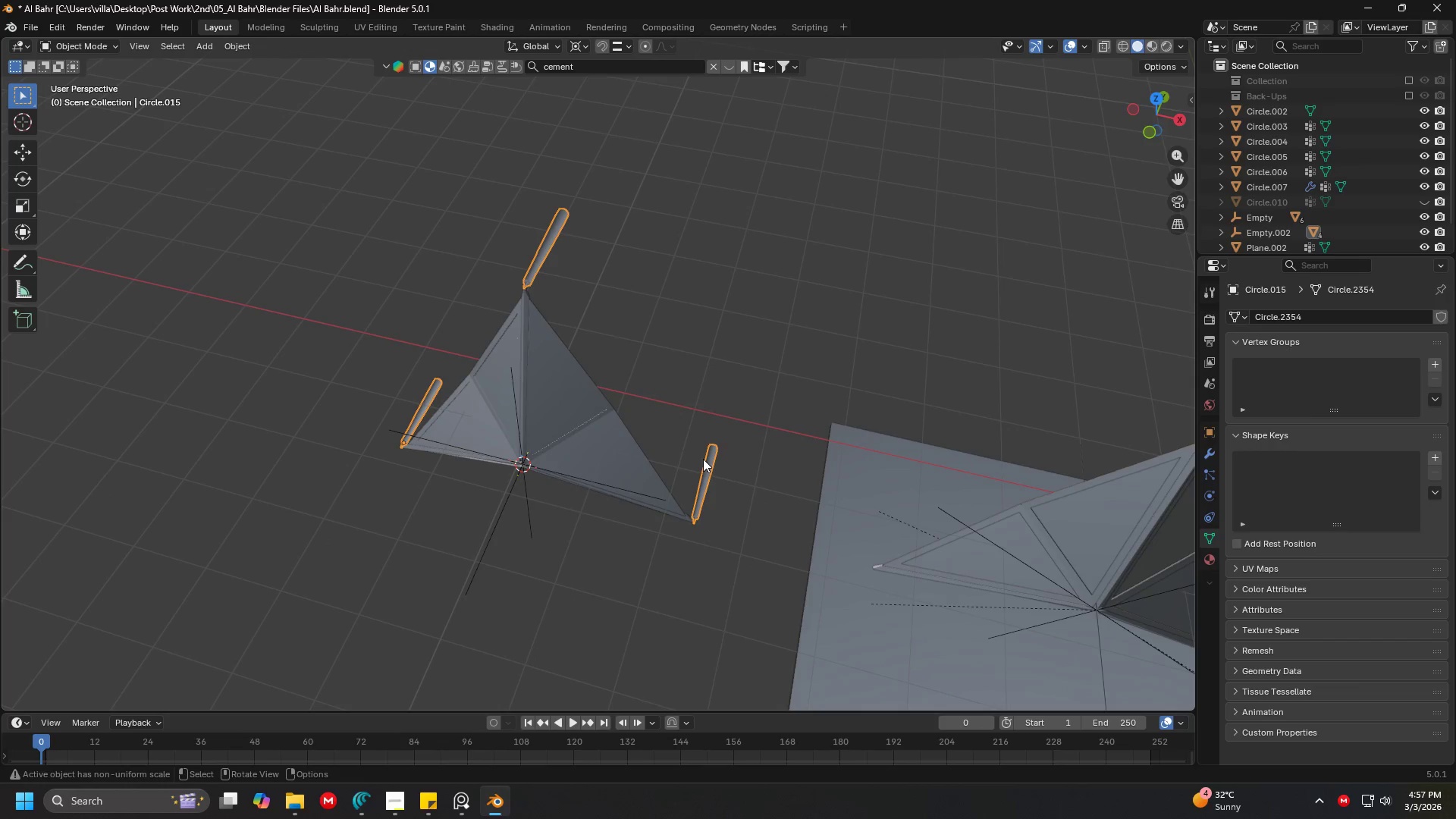 
right_click([703, 459])
 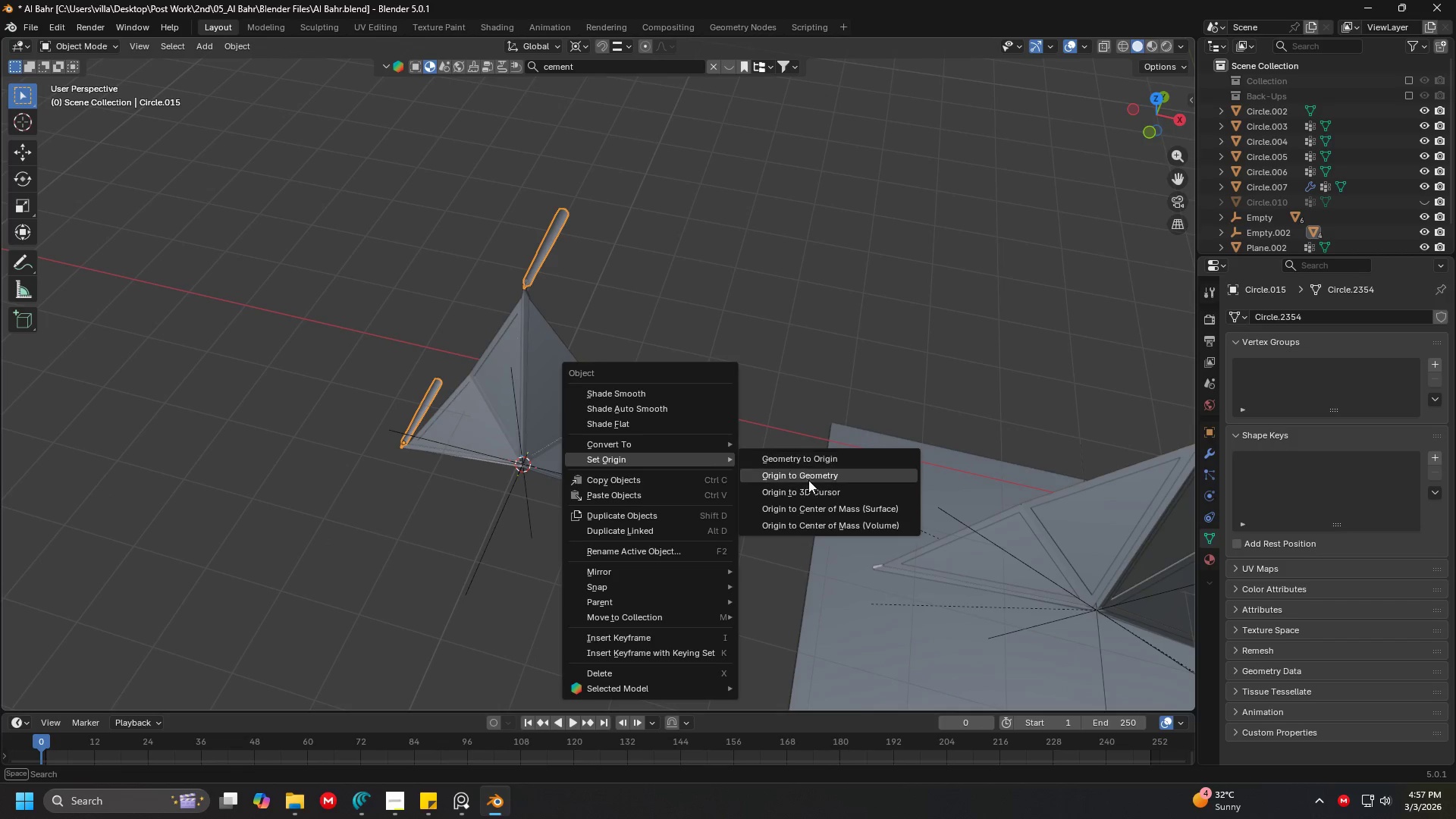 
left_click([812, 488])
 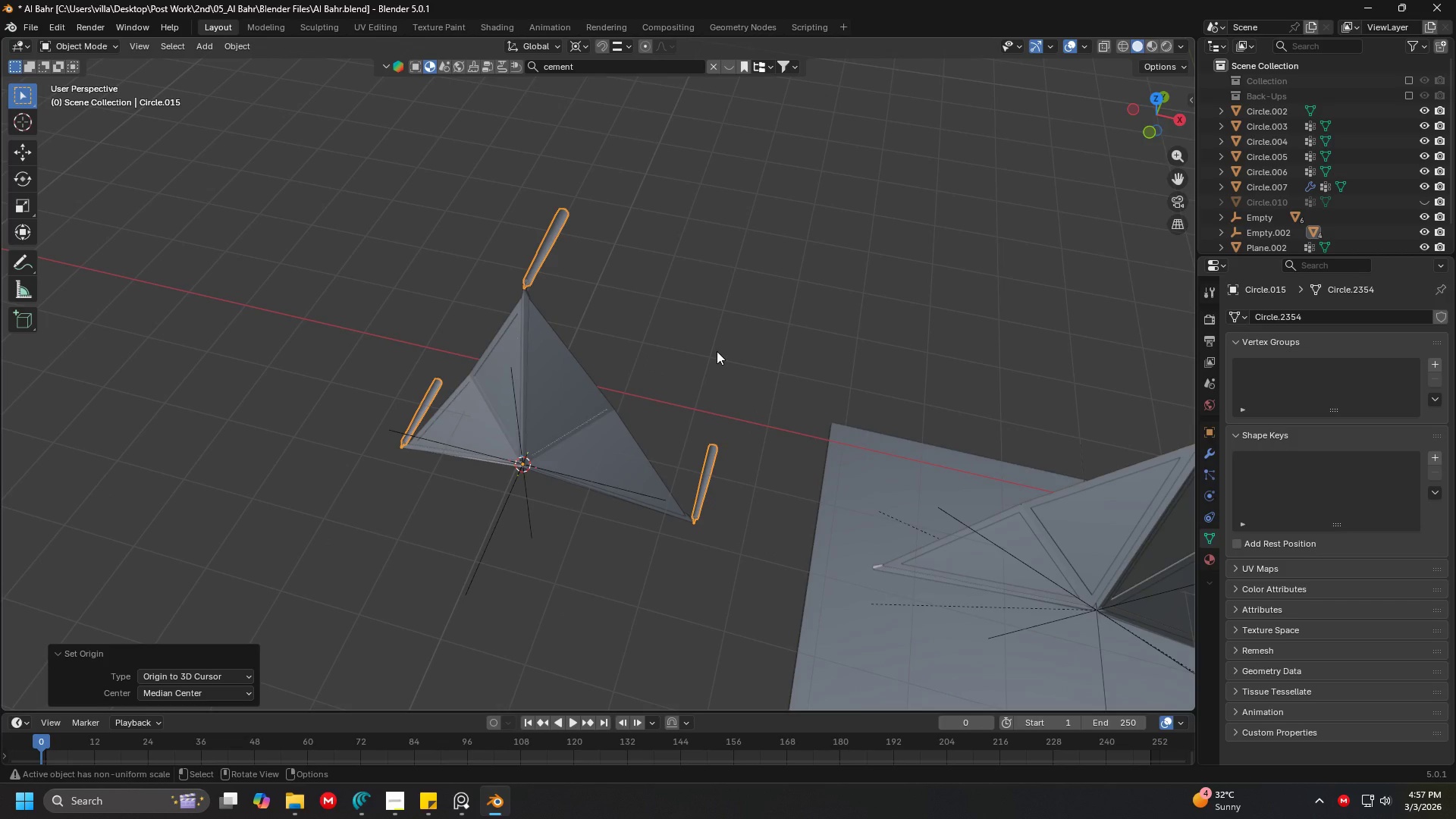 
left_click([717, 351])
 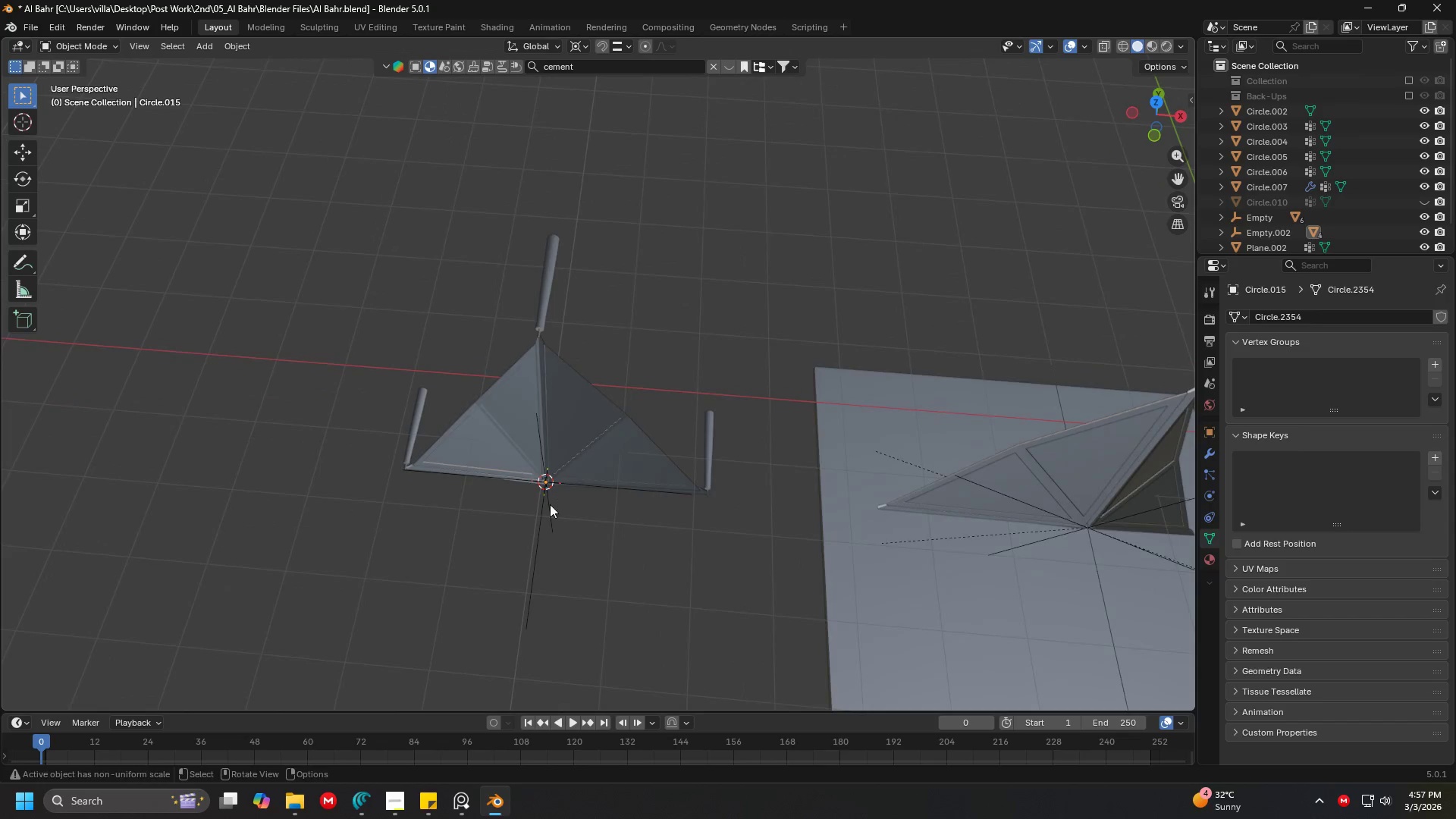 
double_click([642, 469])
 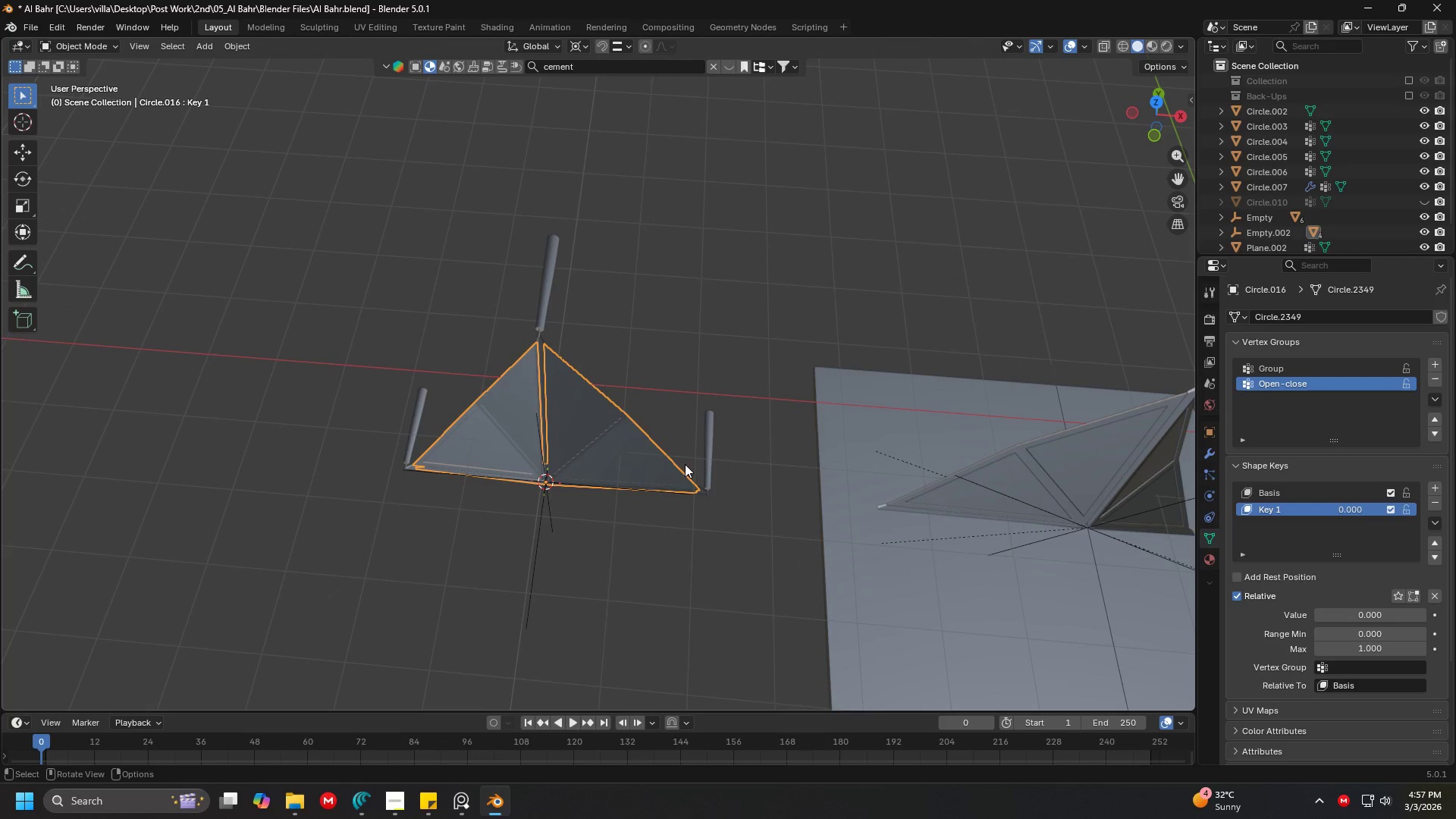 
key(R)
 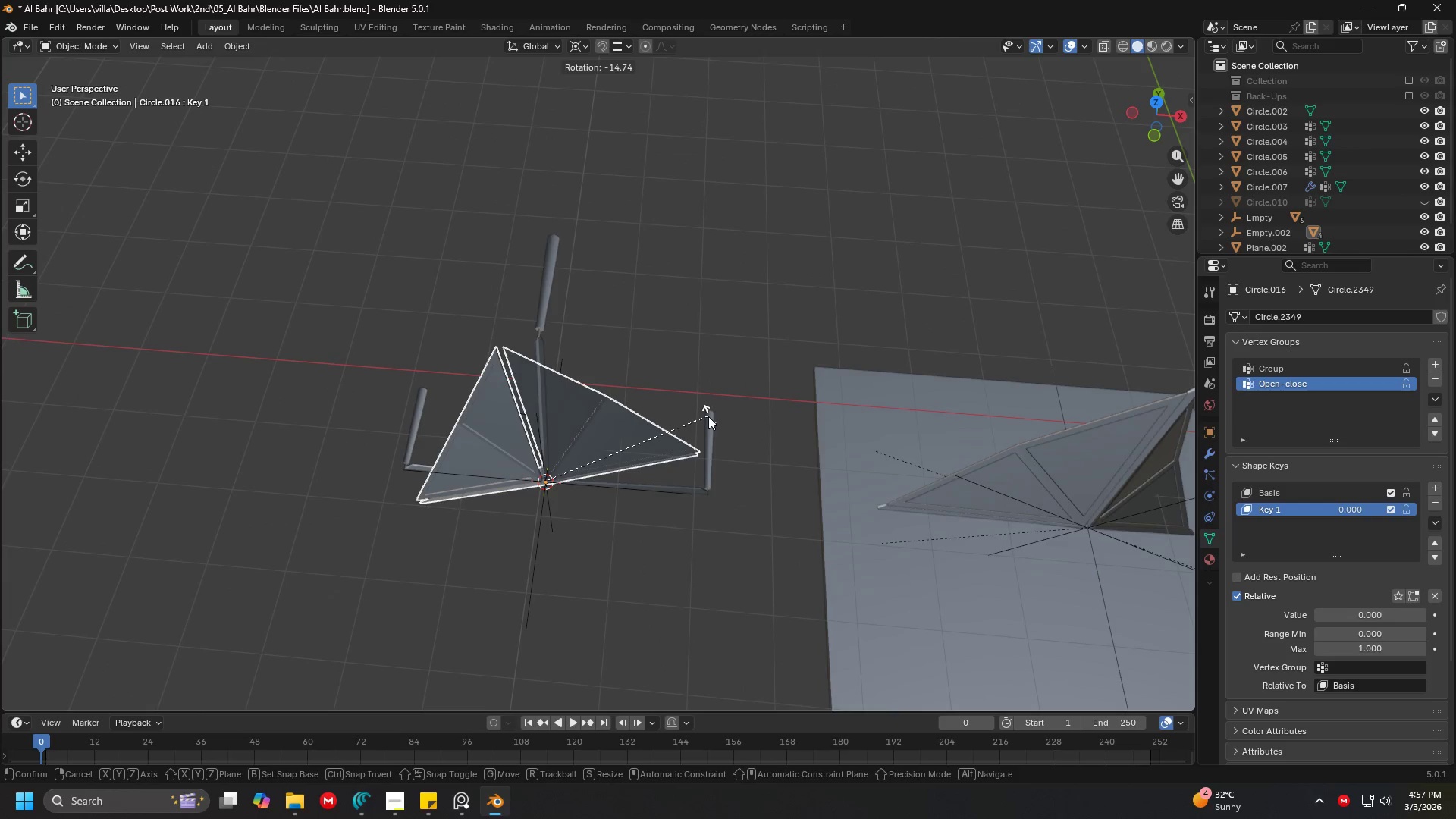 
key(Escape)
 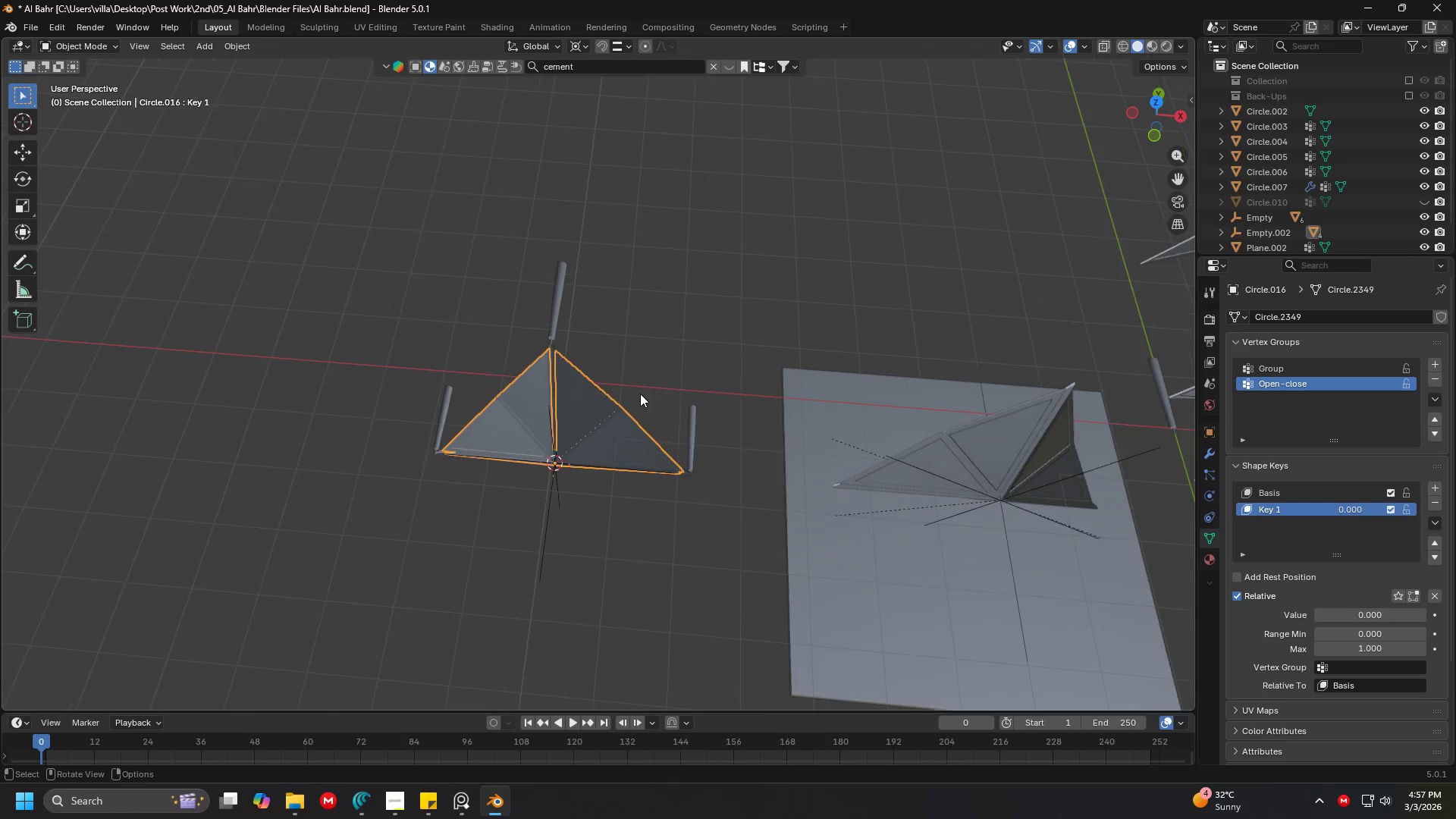 
scroll: coordinate [641, 394], scroll_direction: down, amount: 1.0
 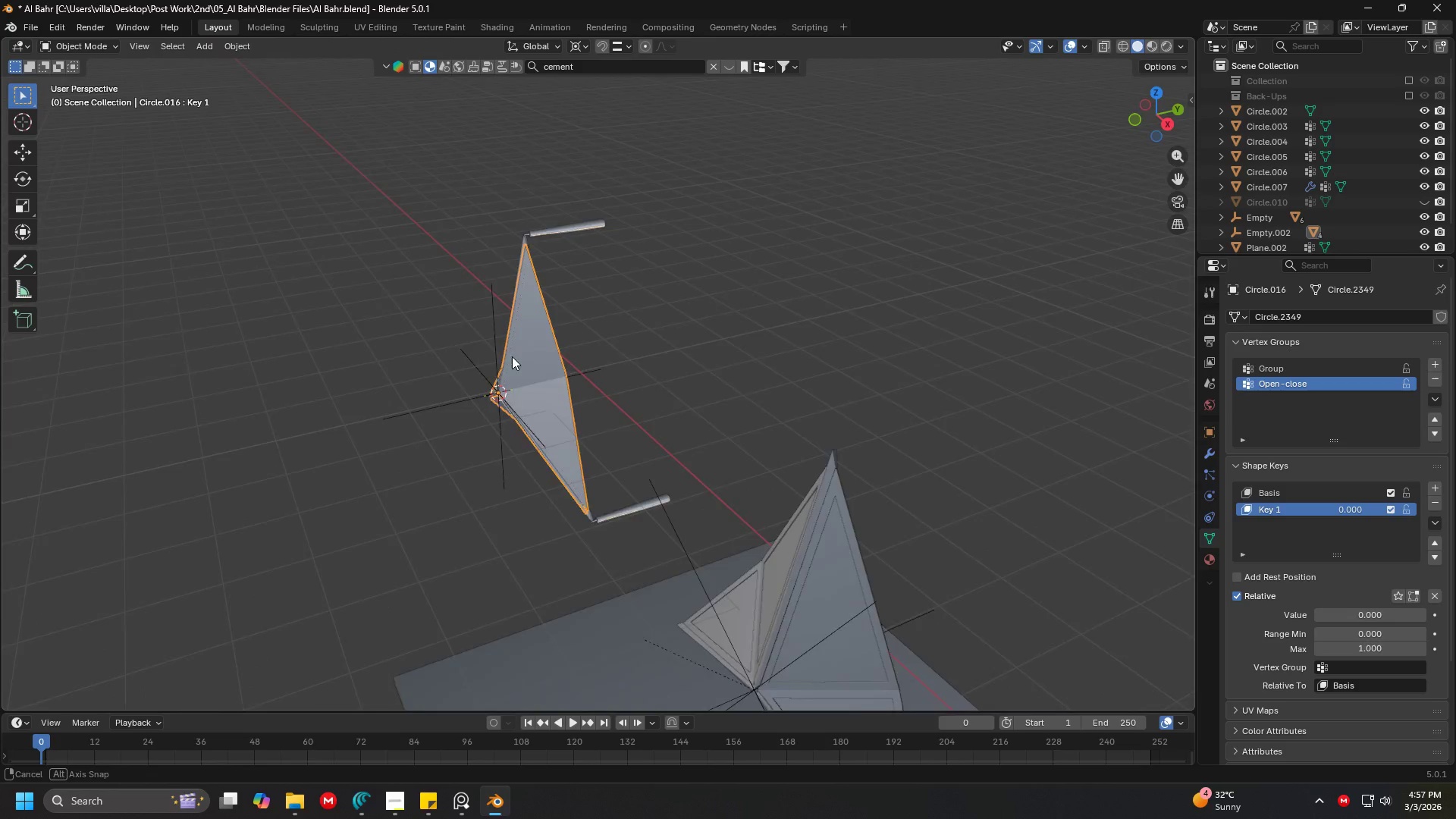 
scroll: coordinate [526, 347], scroll_direction: up, amount: 1.0
 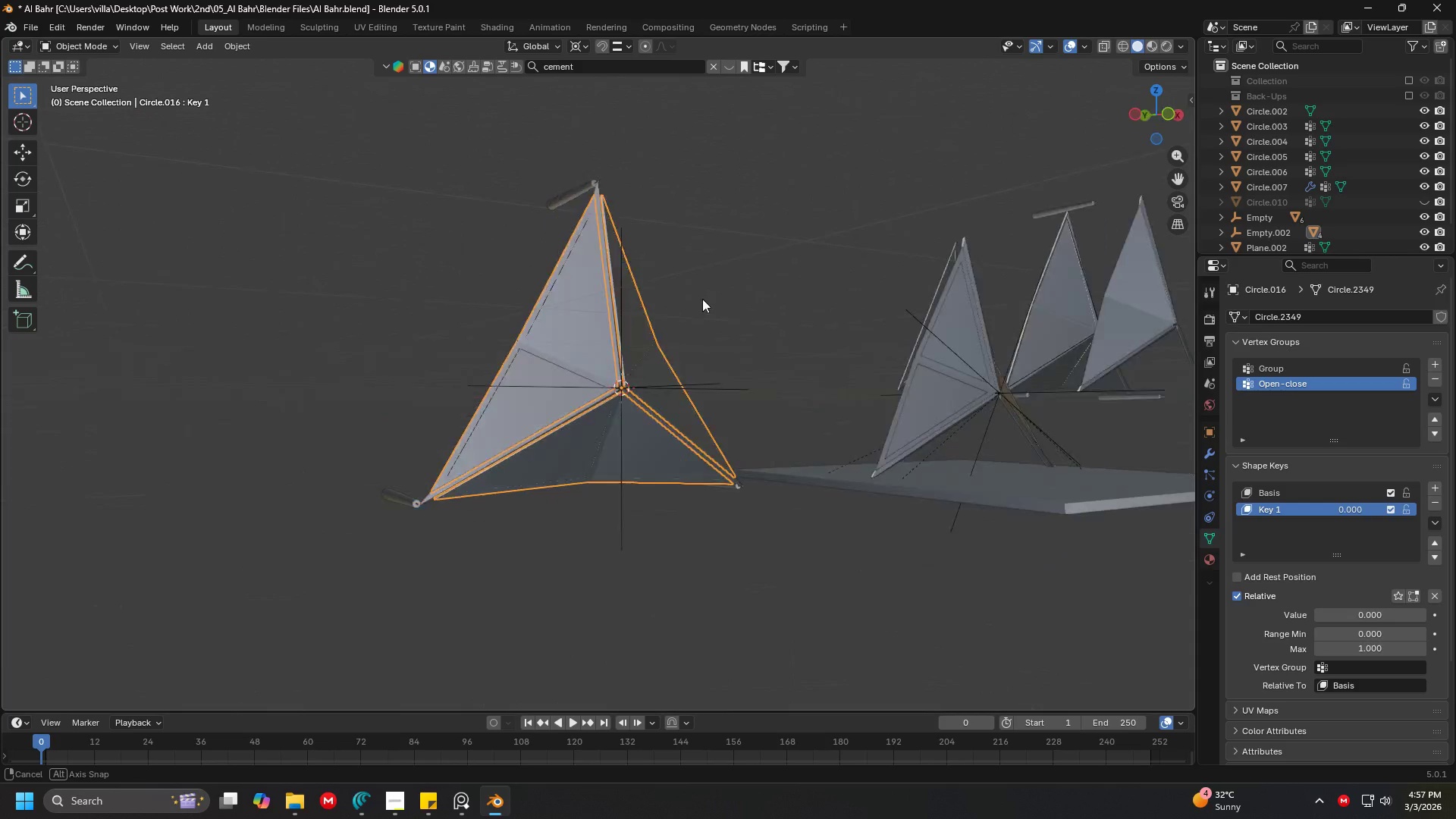 
key(Shift+ShiftLeft)
 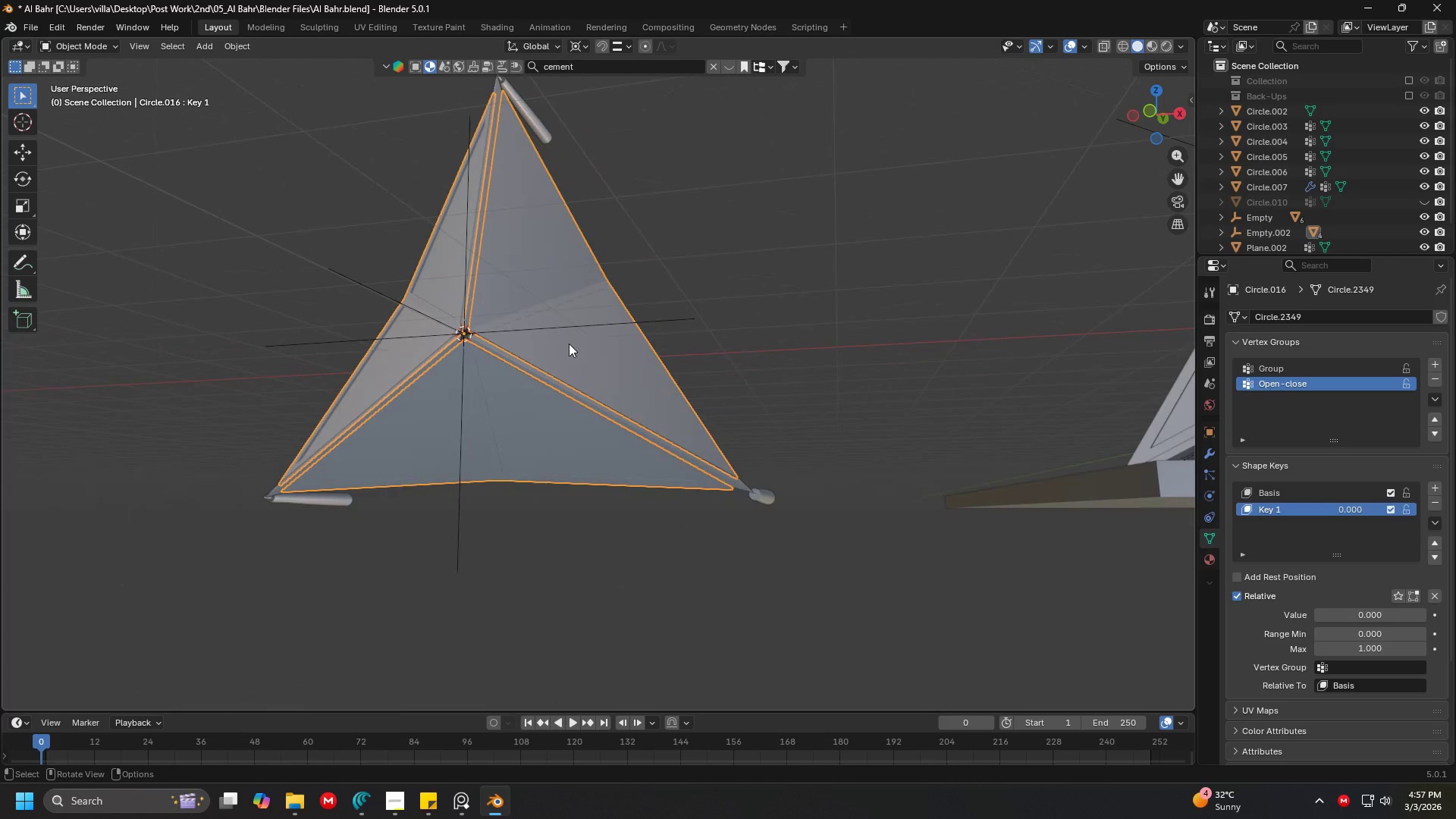 
scroll: coordinate [695, 349], scroll_direction: up, amount: 3.0
 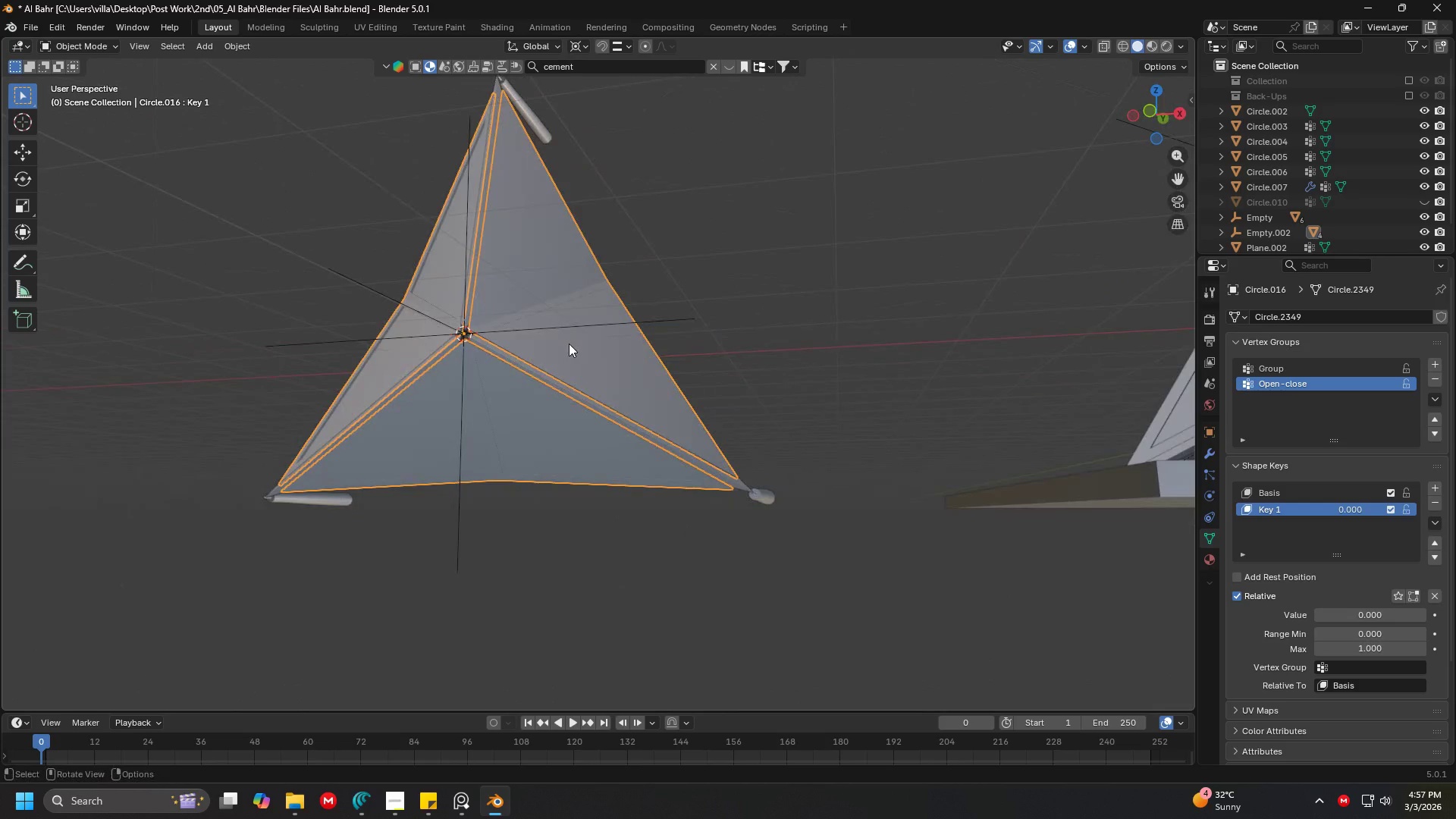 
left_click([846, 572])
 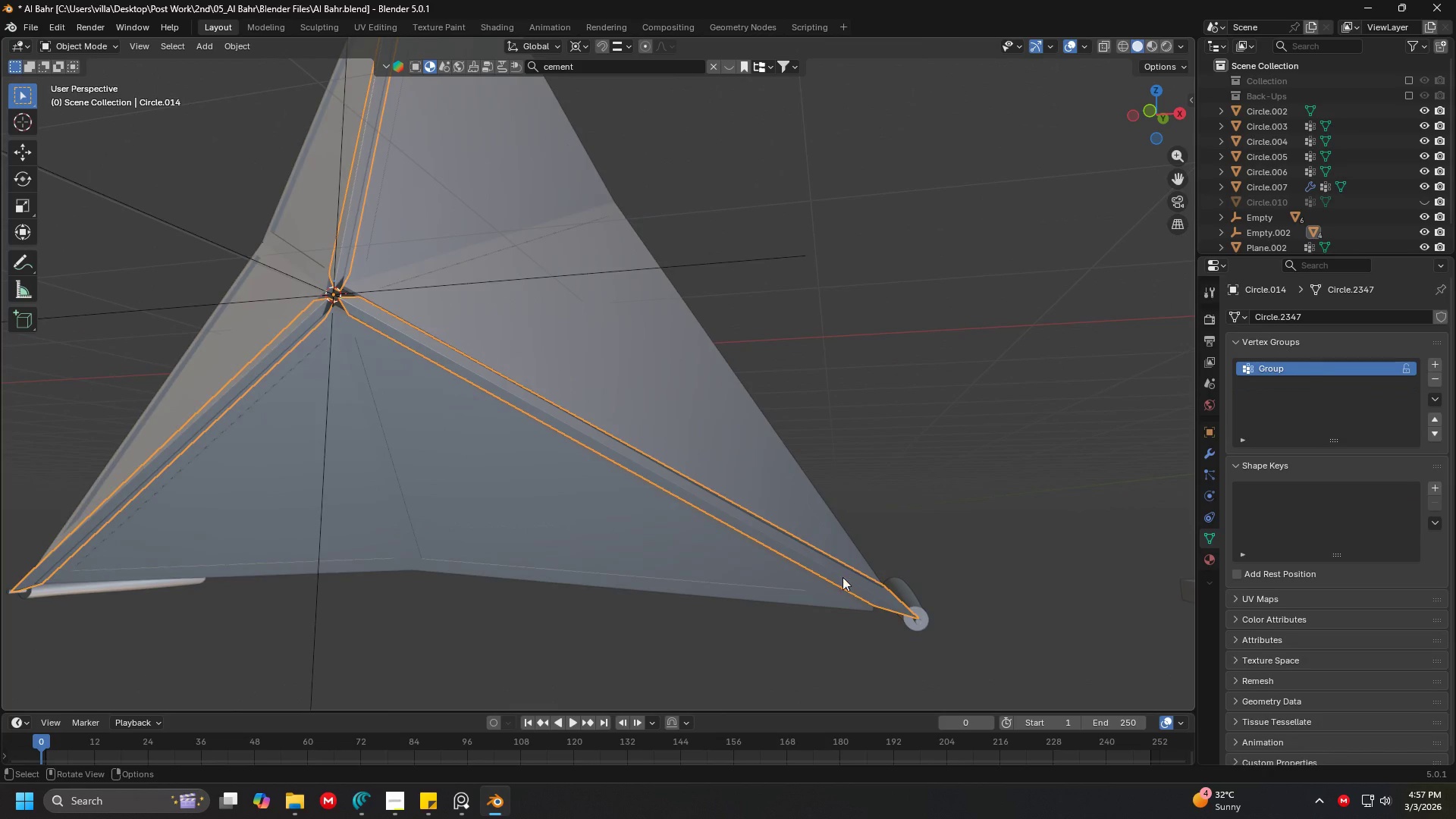 
scroll: coordinate [664, 444], scroll_direction: up, amount: 3.0
 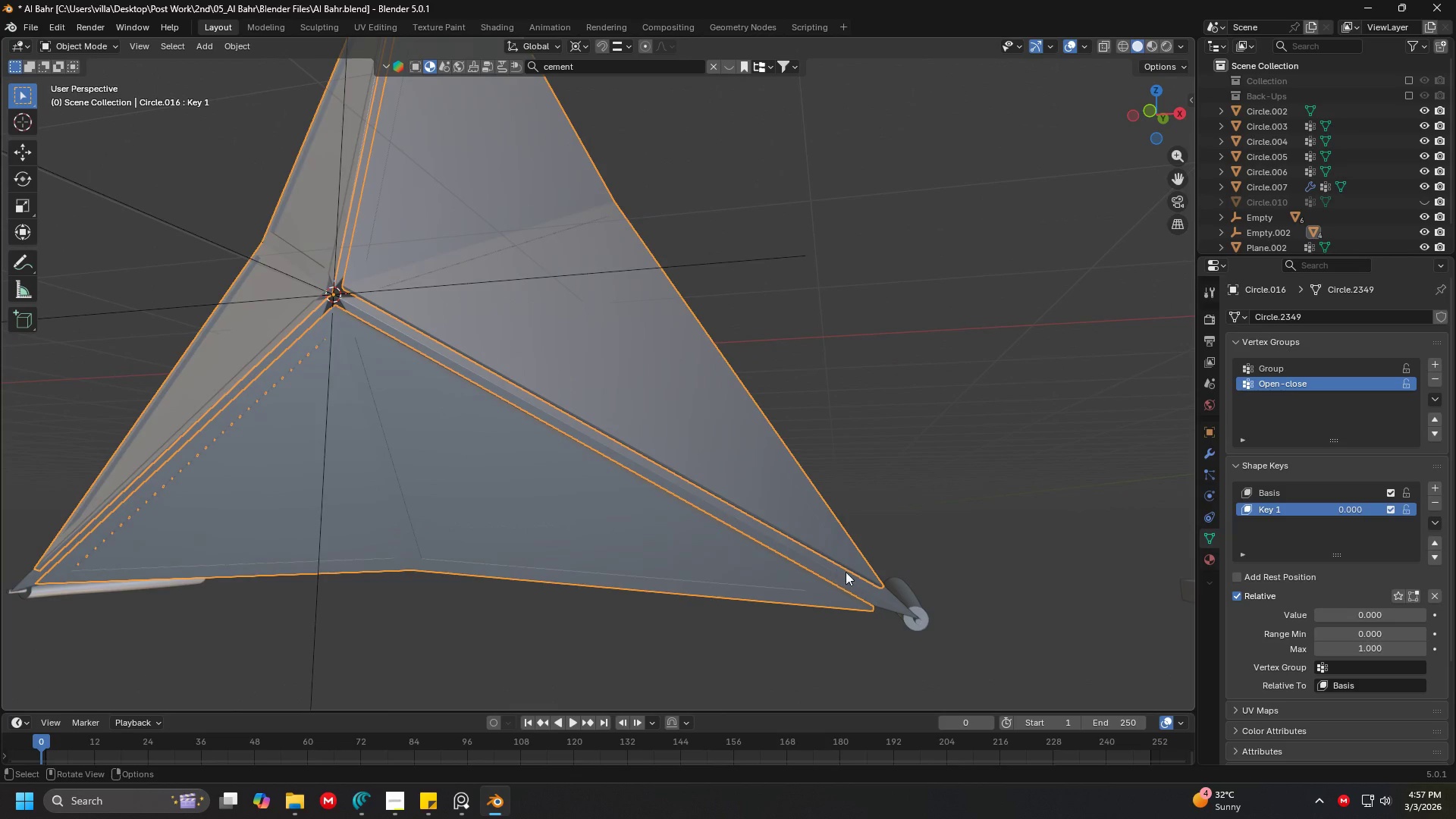 
key(Shift+ShiftLeft)
 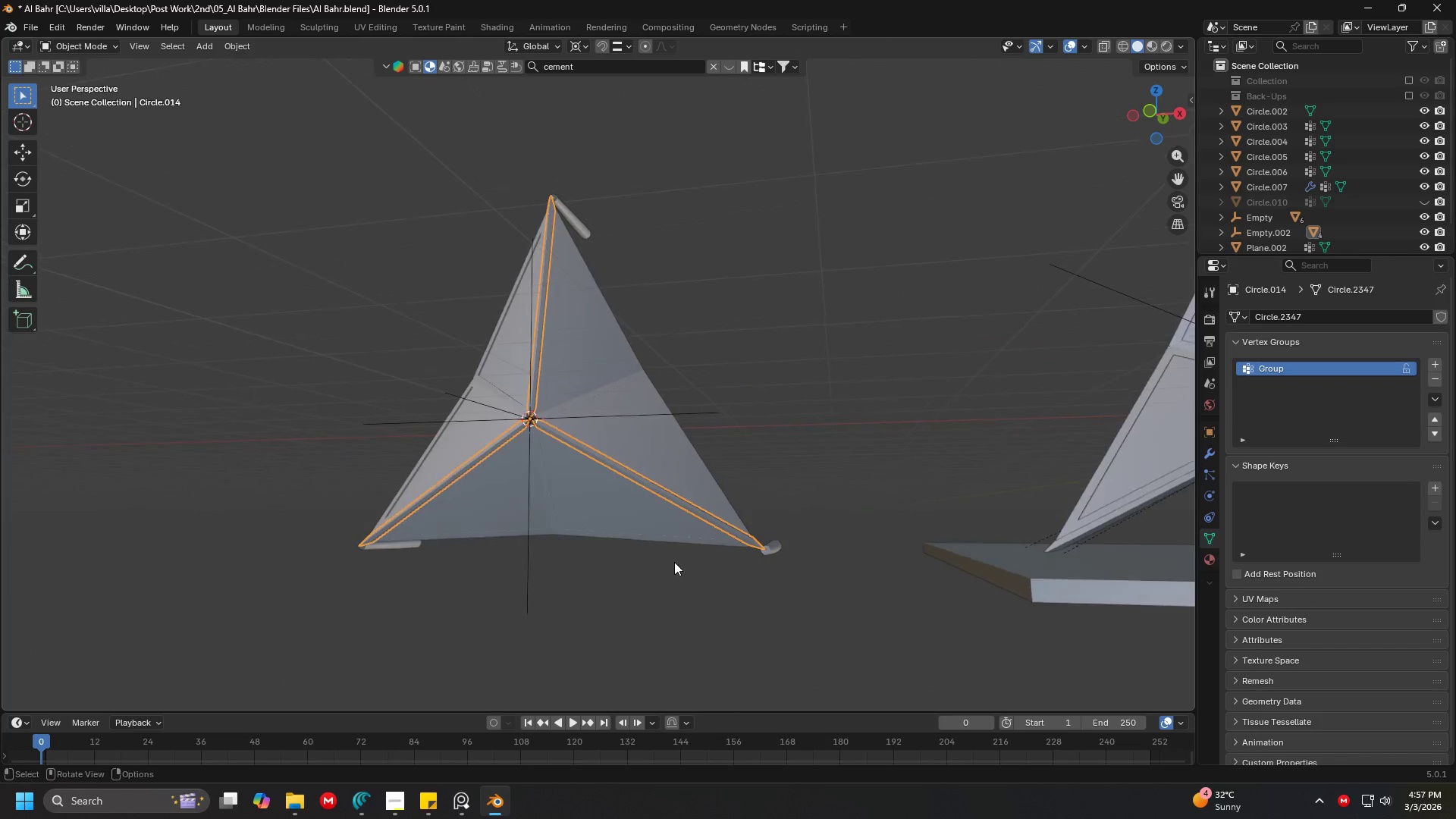 
scroll: coordinate [679, 513], scroll_direction: down, amount: 4.0
 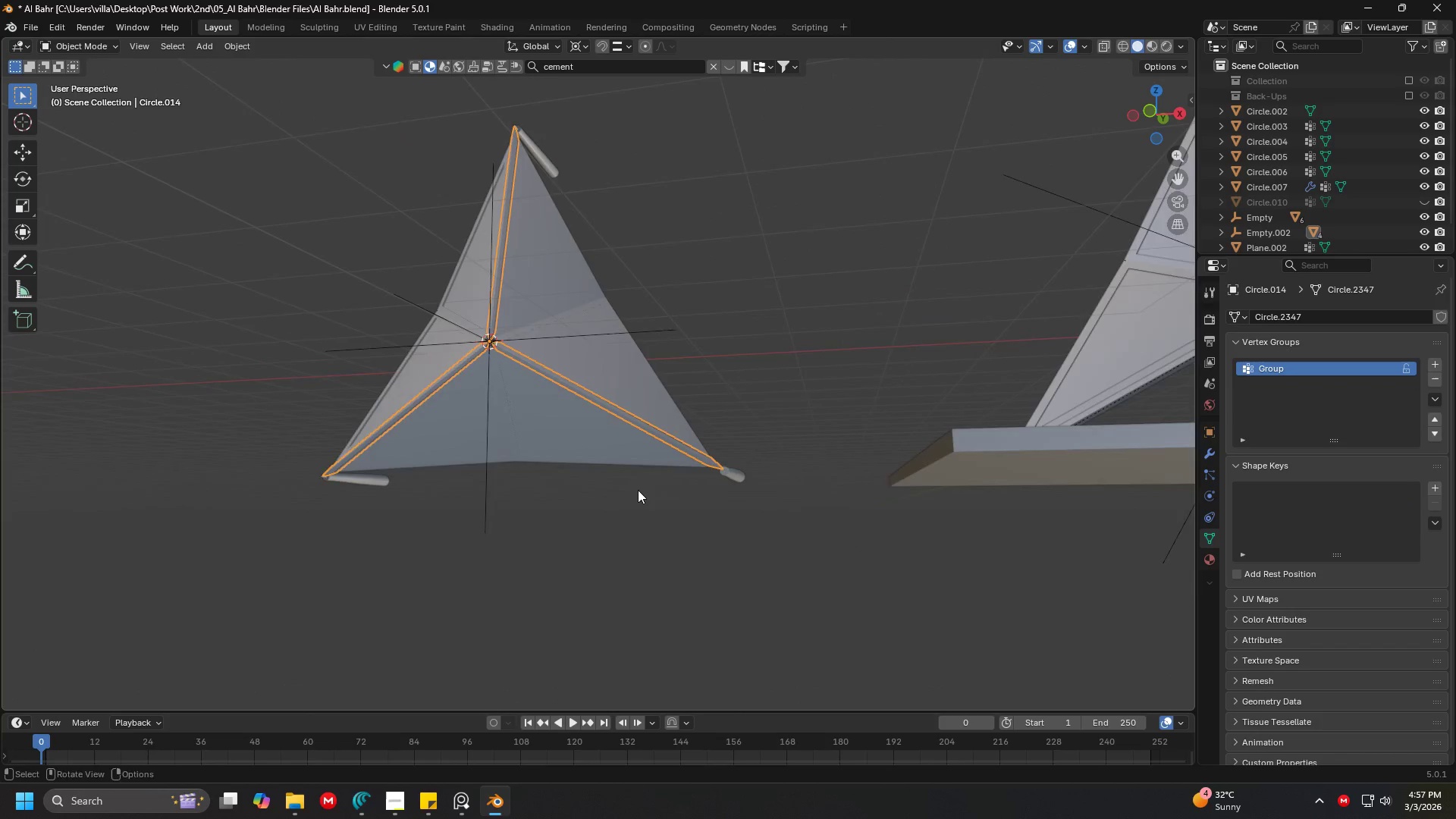 
hold_key(key=ShiftLeft, duration=0.78)
left_click([656, 378])
 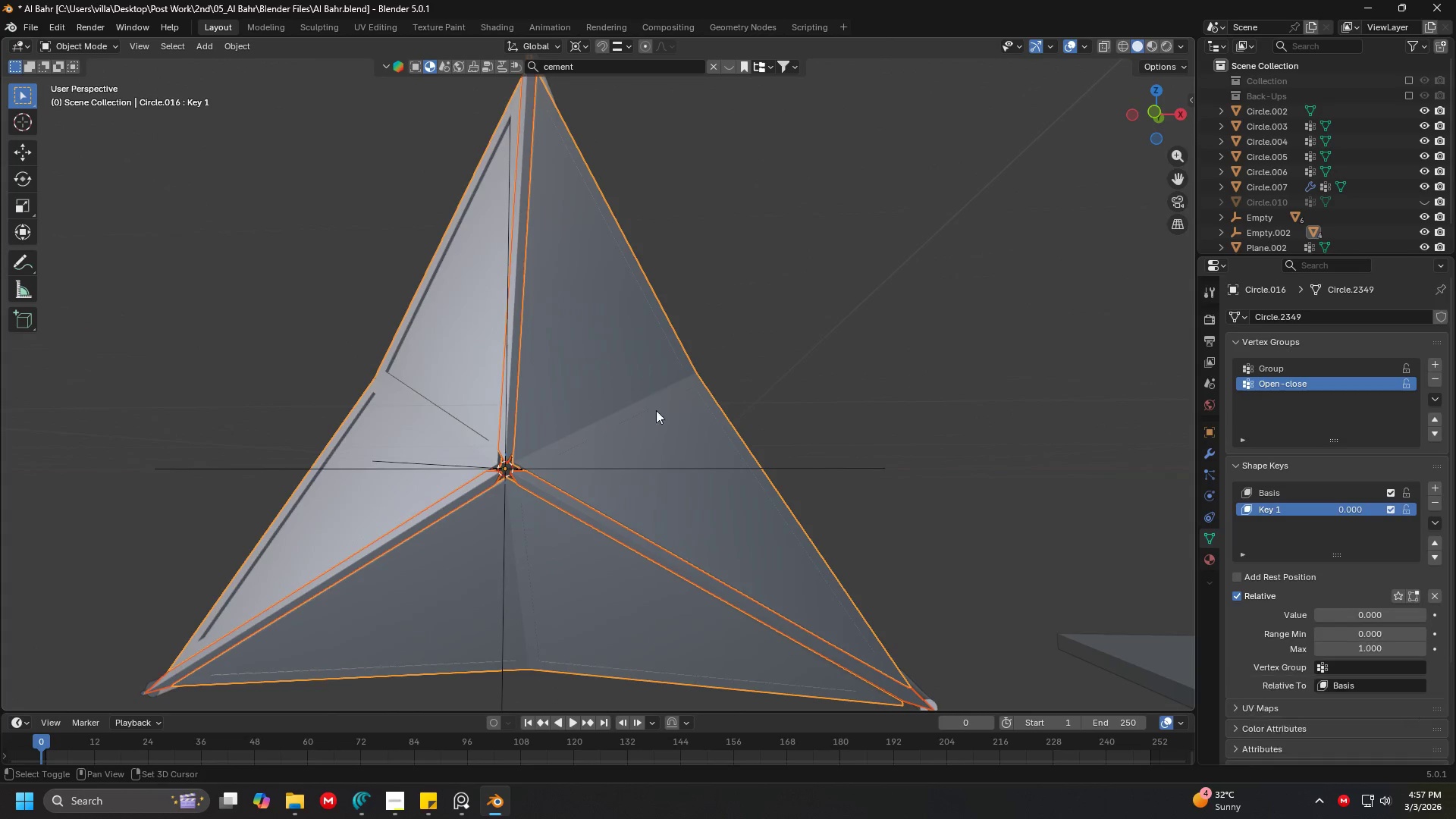 
scroll: coordinate [694, 566], scroll_direction: up, amount: 4.0
 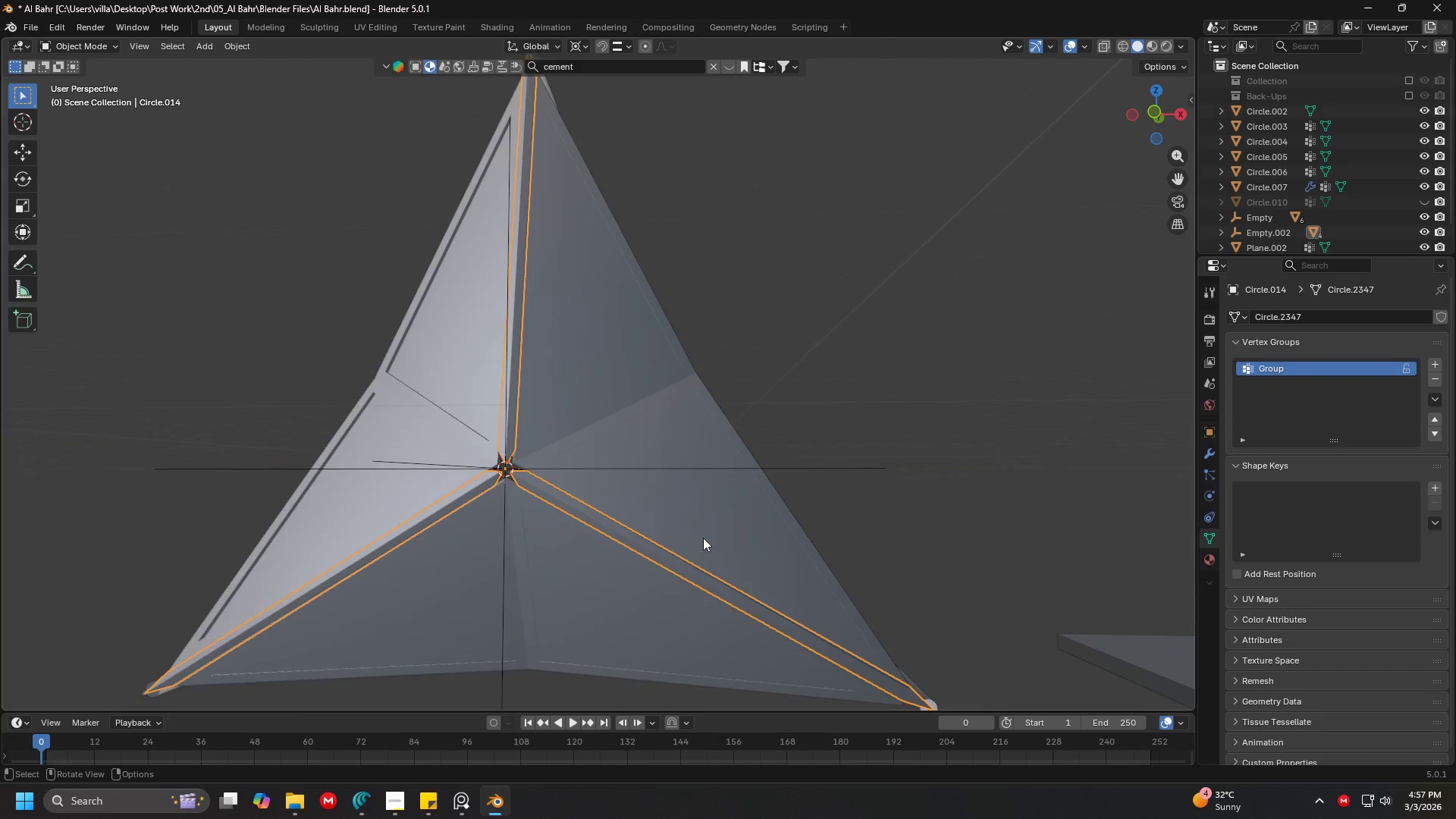 
scroll: coordinate [648, 479], scroll_direction: down, amount: 3.0
 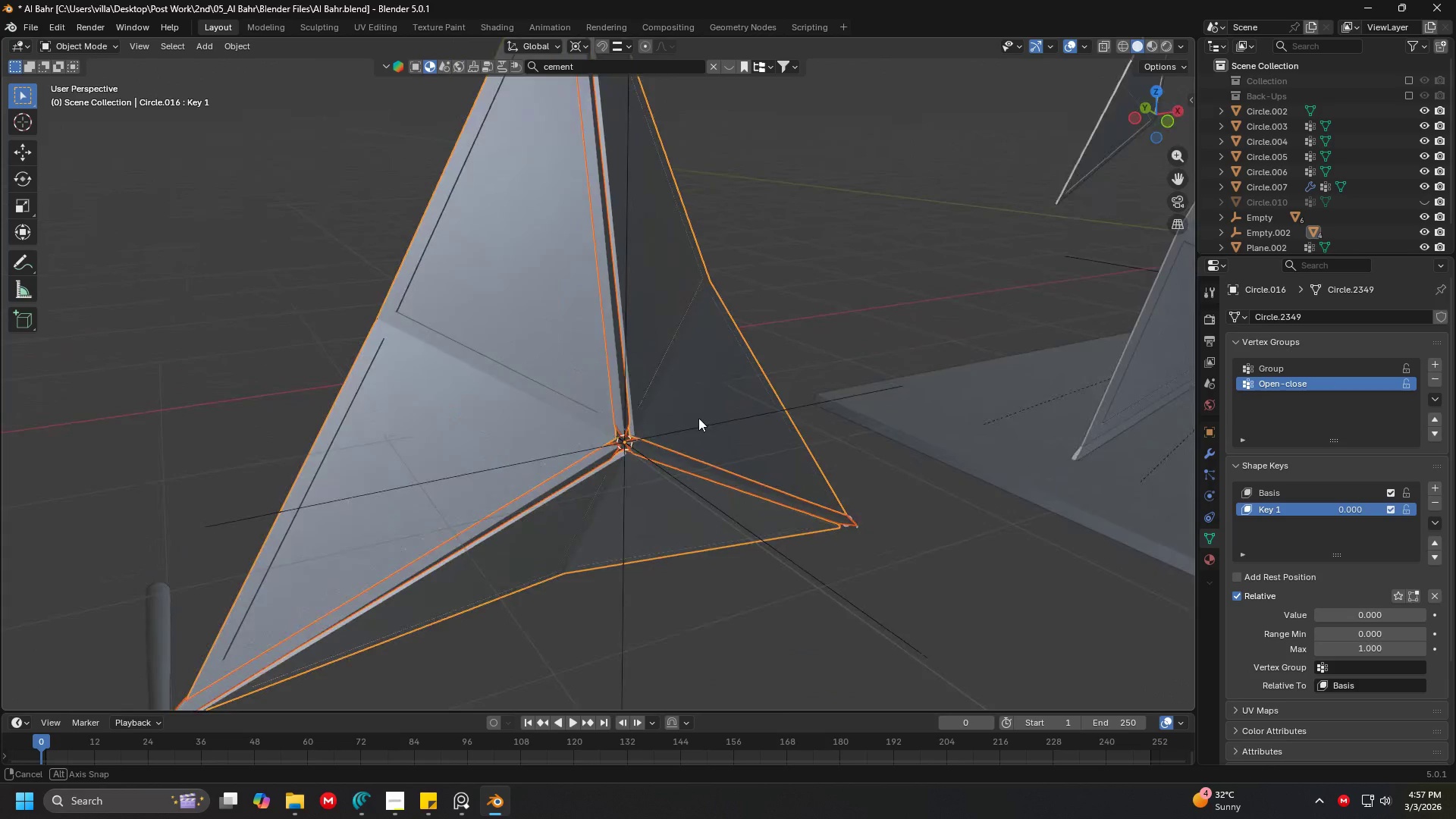 
key(Shift+ShiftLeft)
 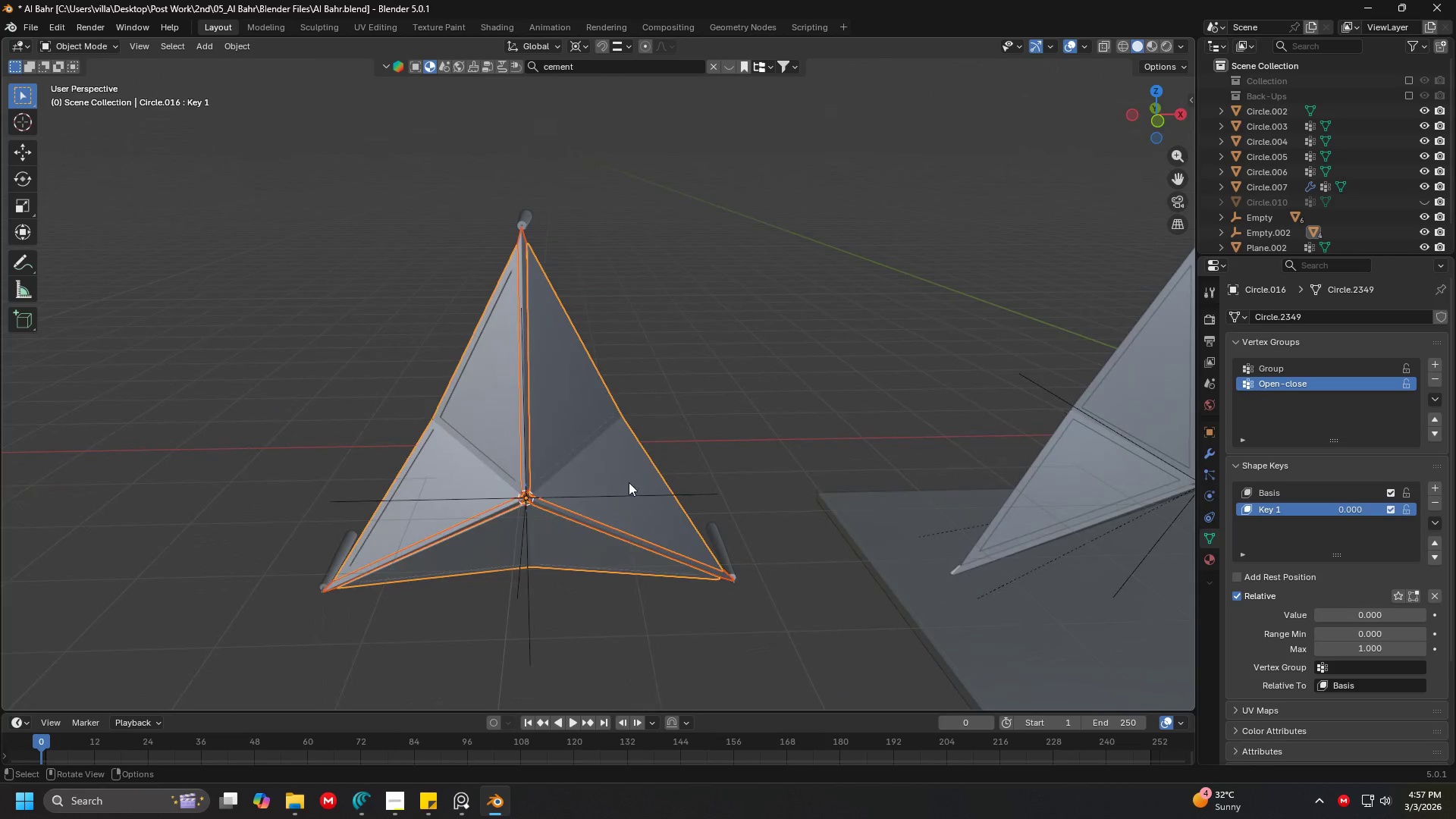 
scroll: coordinate [650, 410], scroll_direction: down, amount: 3.0
 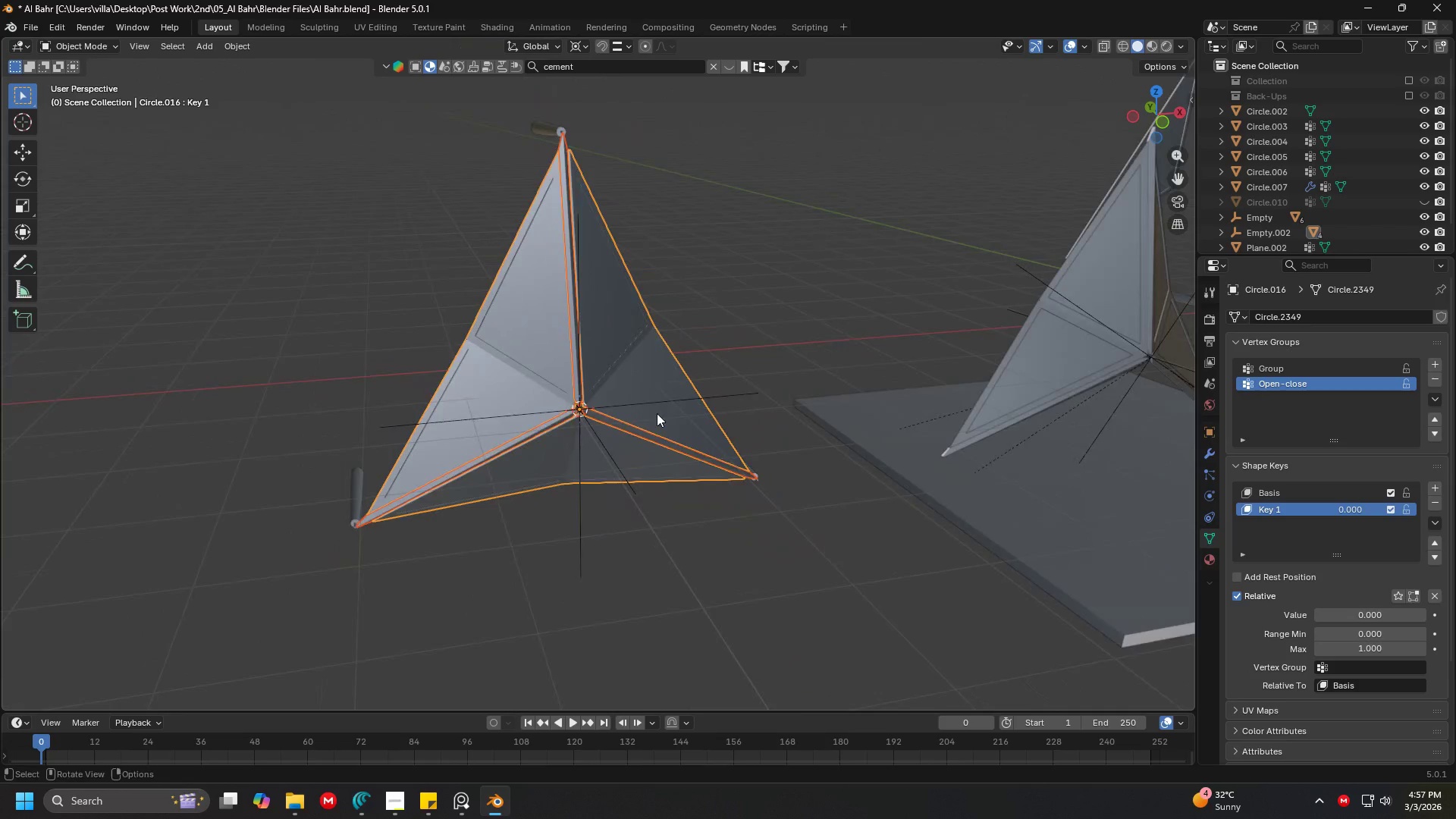 
key(Shift+ShiftLeft)
 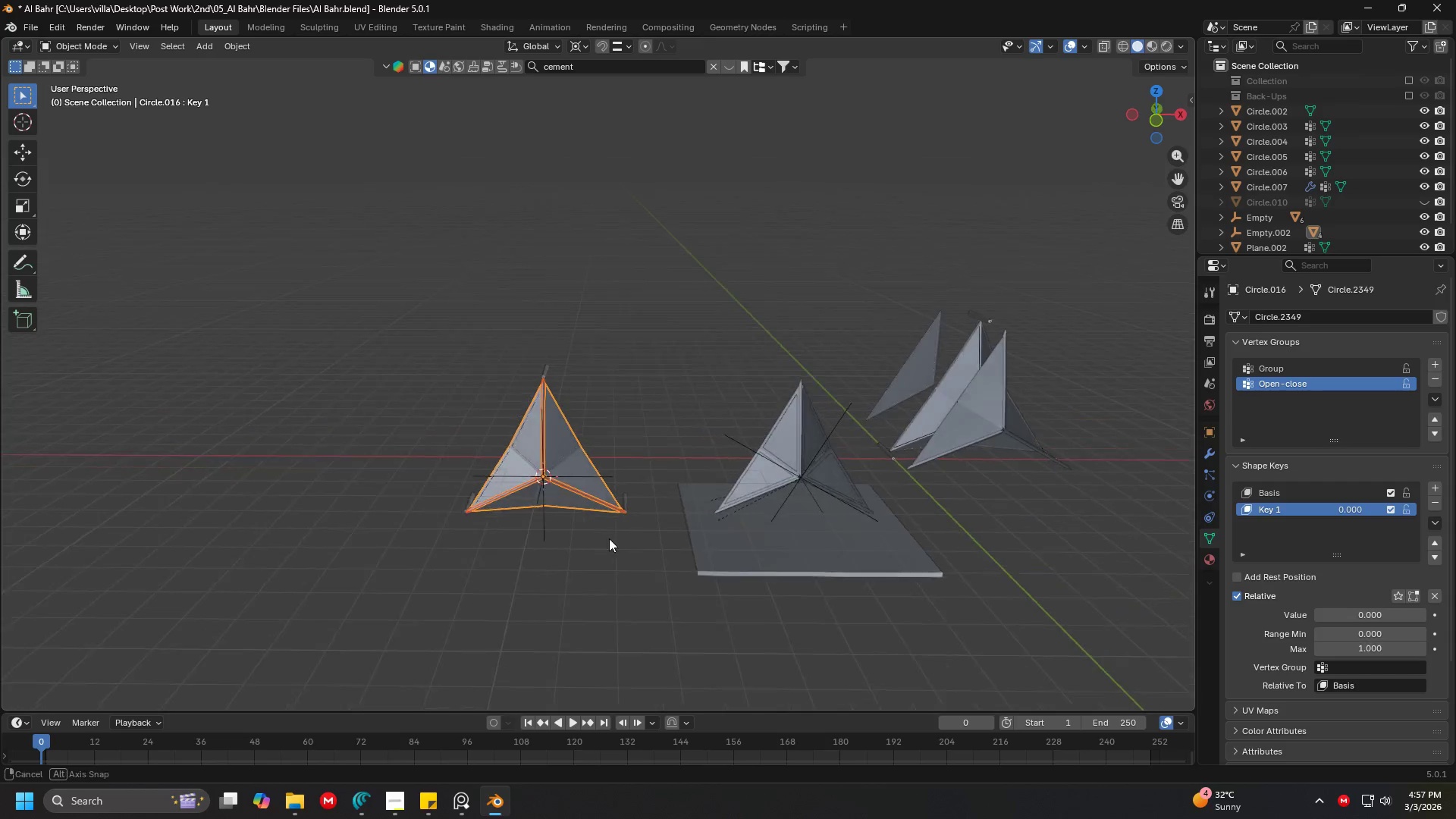 
scroll: coordinate [781, 516], scroll_direction: down, amount: 5.0
 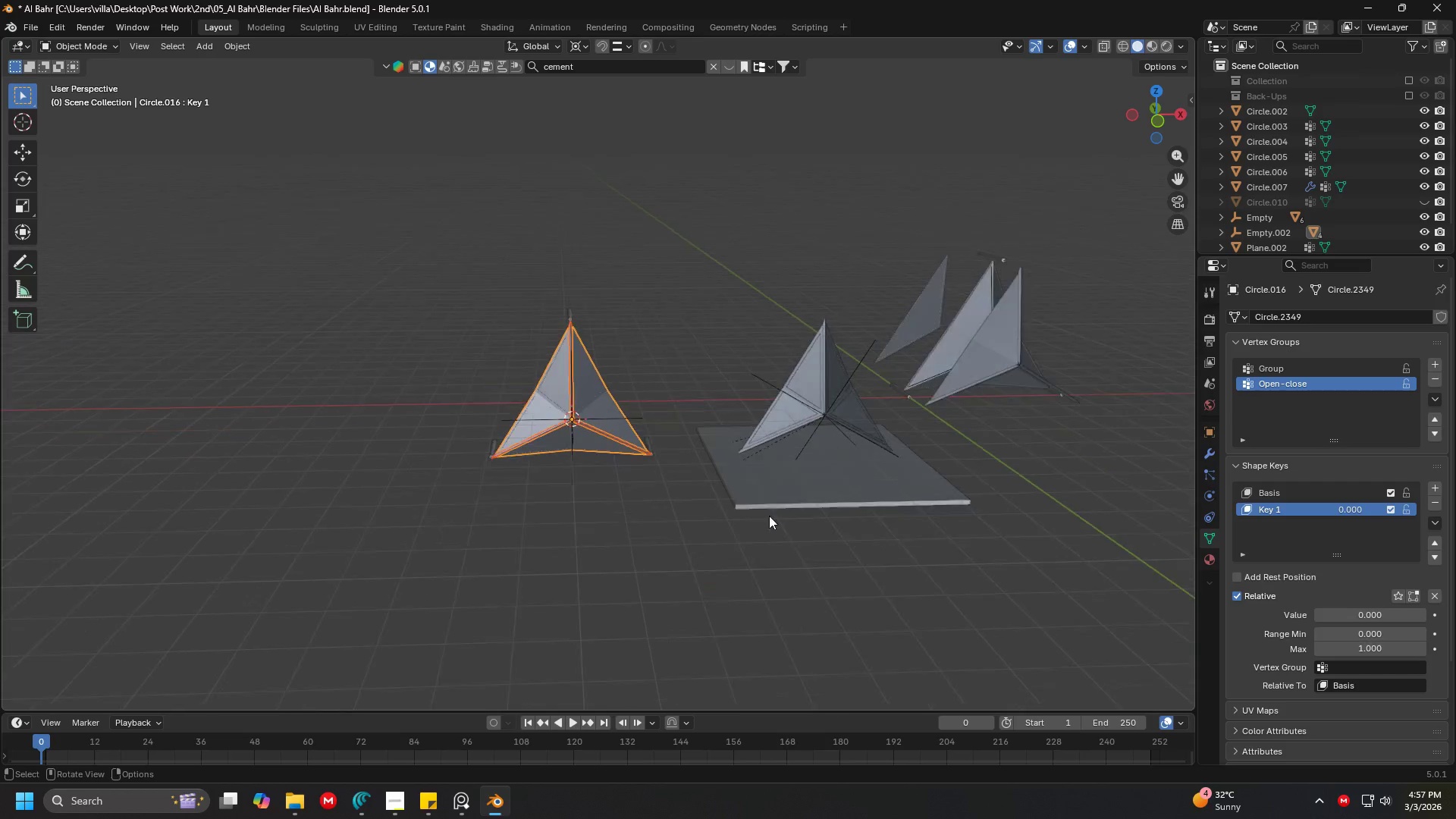 
key(Shift+ShiftLeft)
 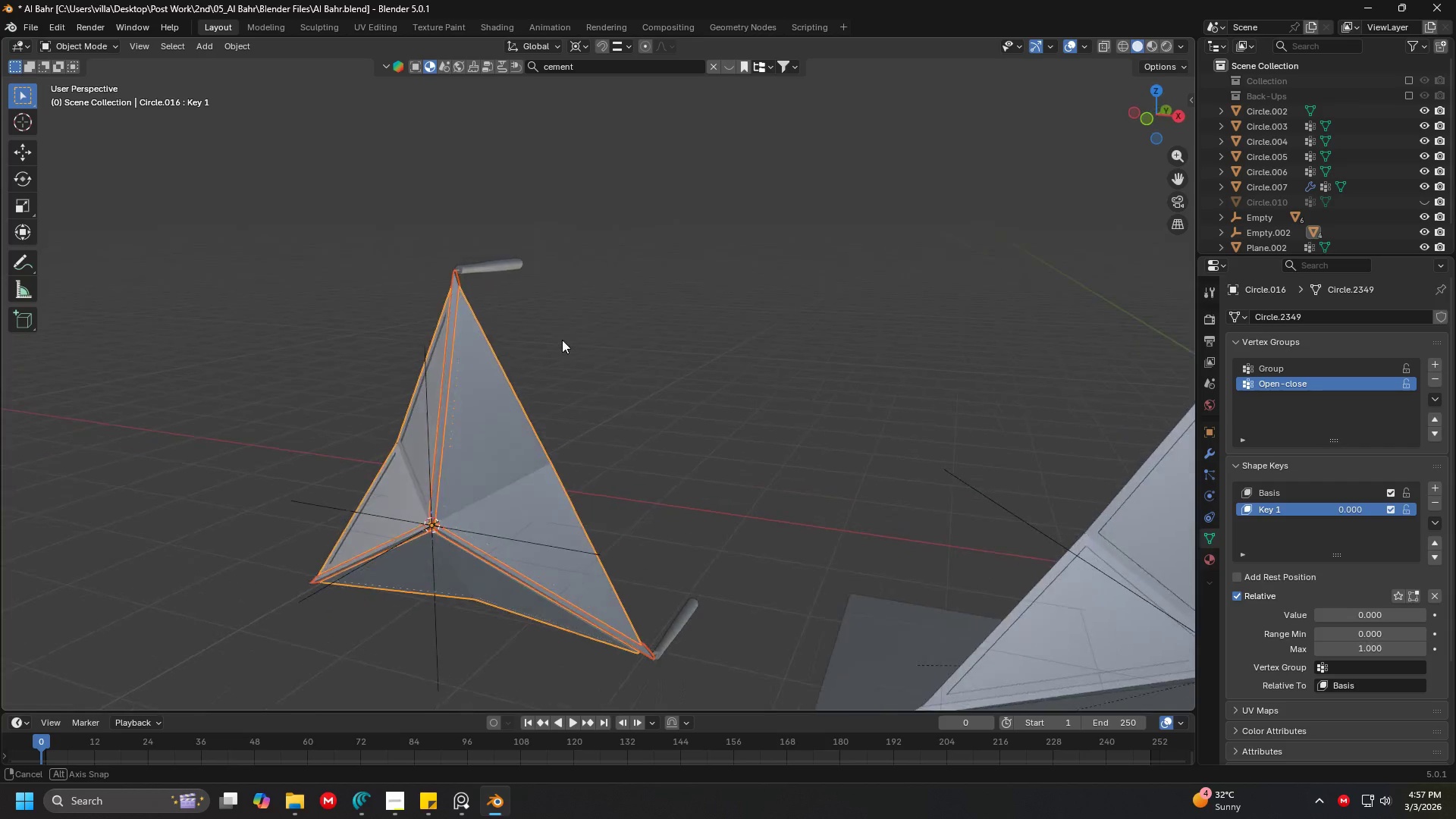 
scroll: coordinate [588, 486], scroll_direction: up, amount: 5.0
 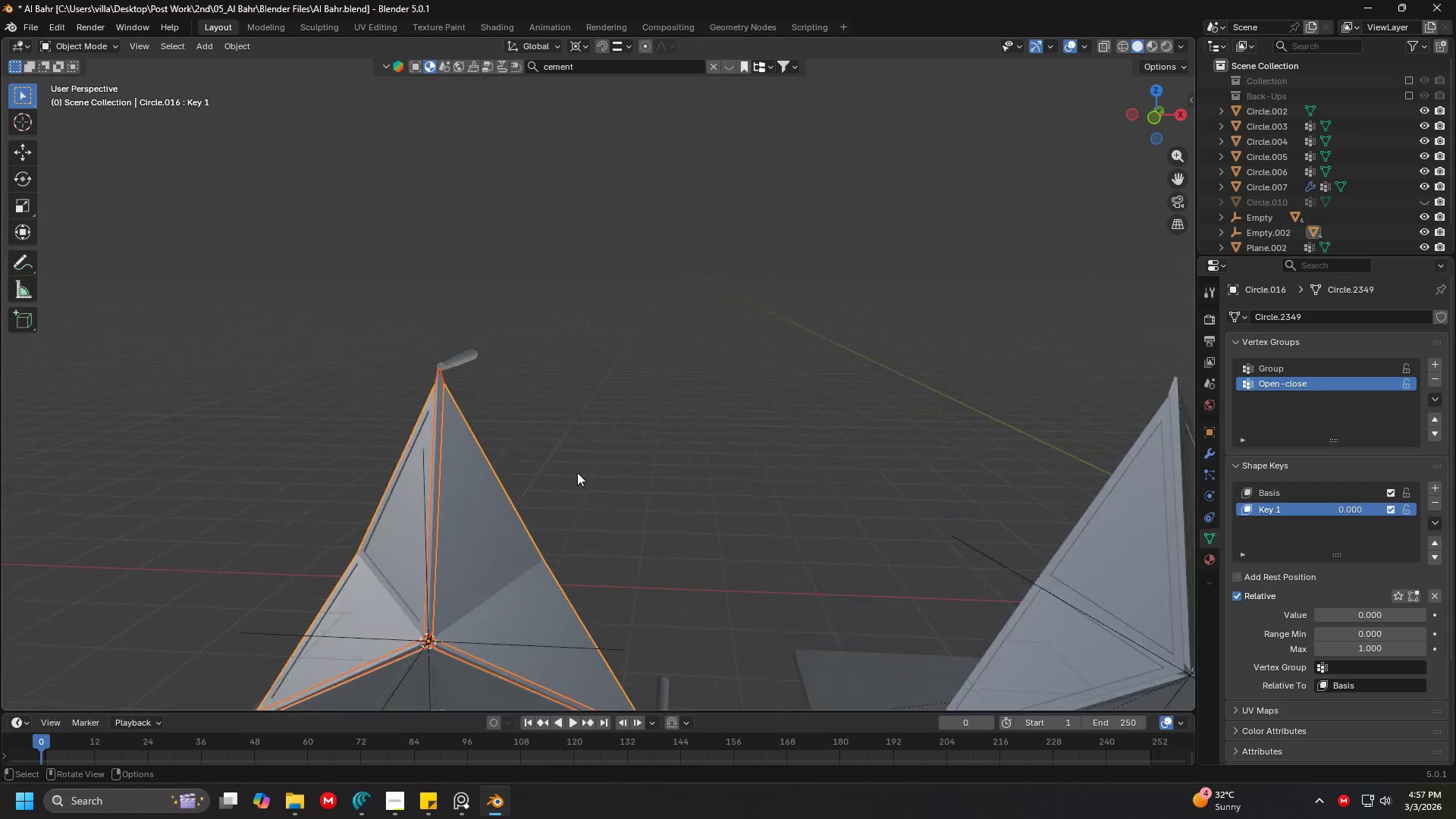 
hold_key(key=ShiftLeft, duration=1.52)
 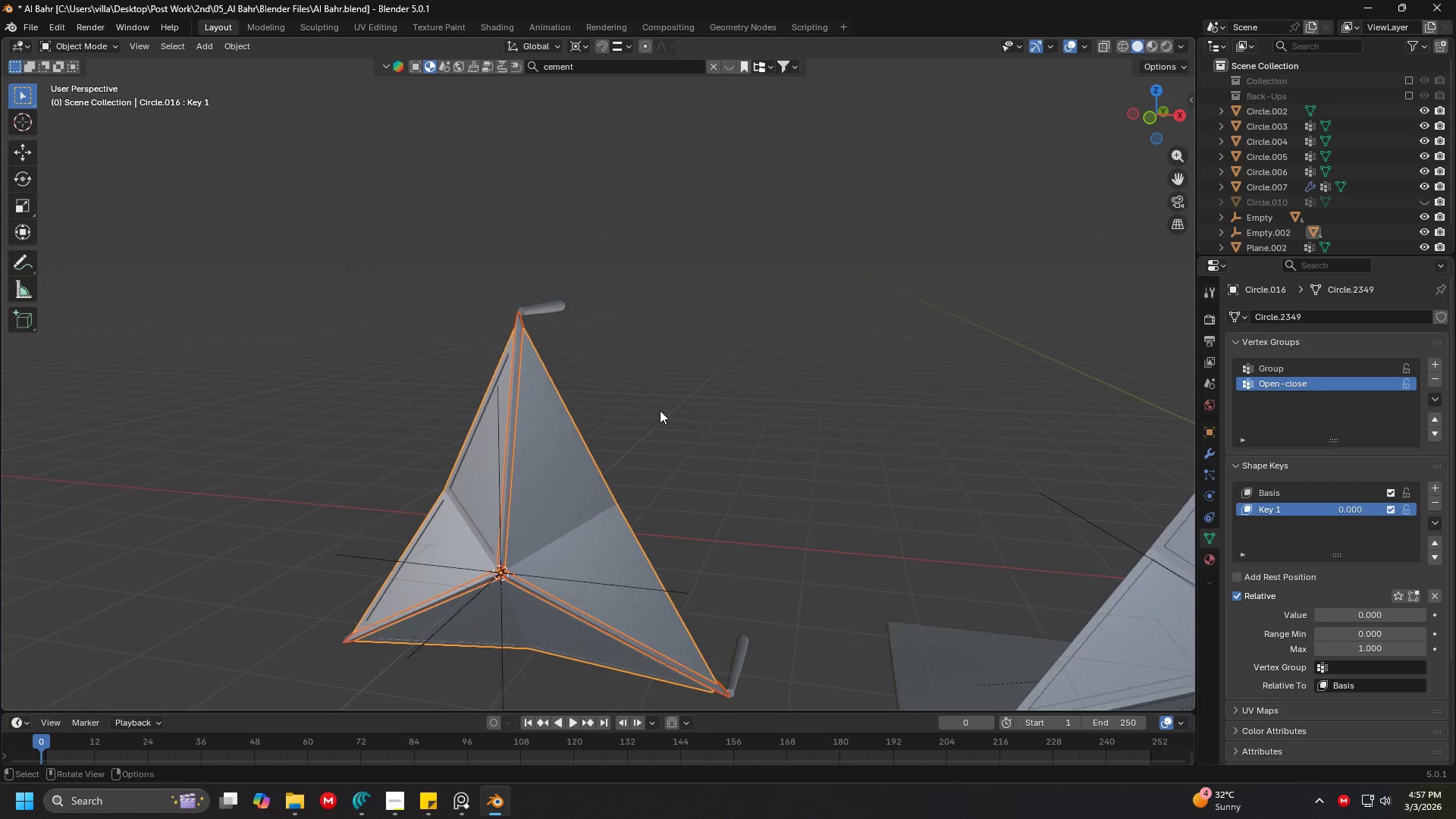 
scroll: coordinate [562, 340], scroll_direction: up, amount: 1.0
 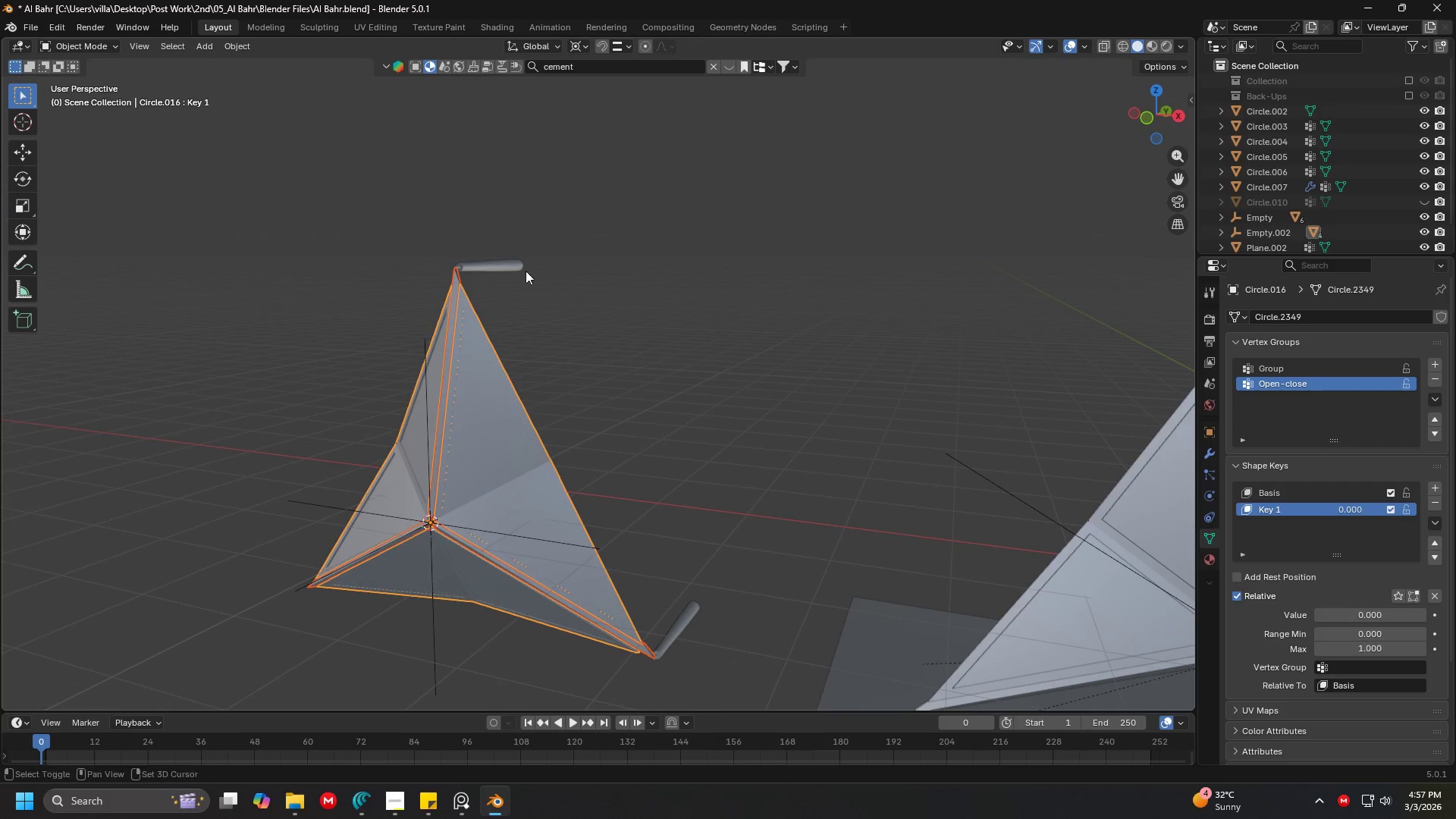 
key(Shift+ShiftLeft)
 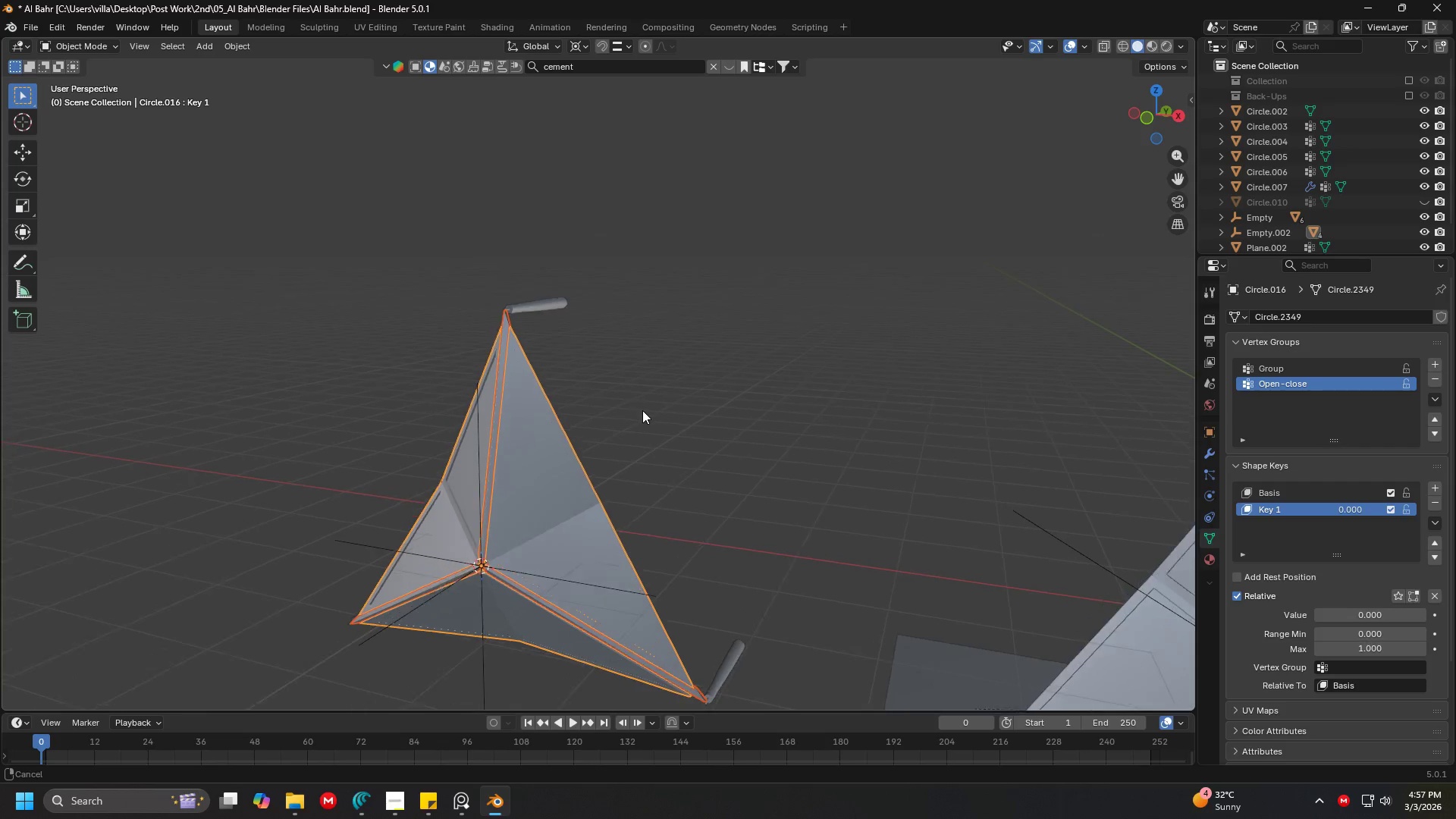 
key(Shift+ShiftLeft)
 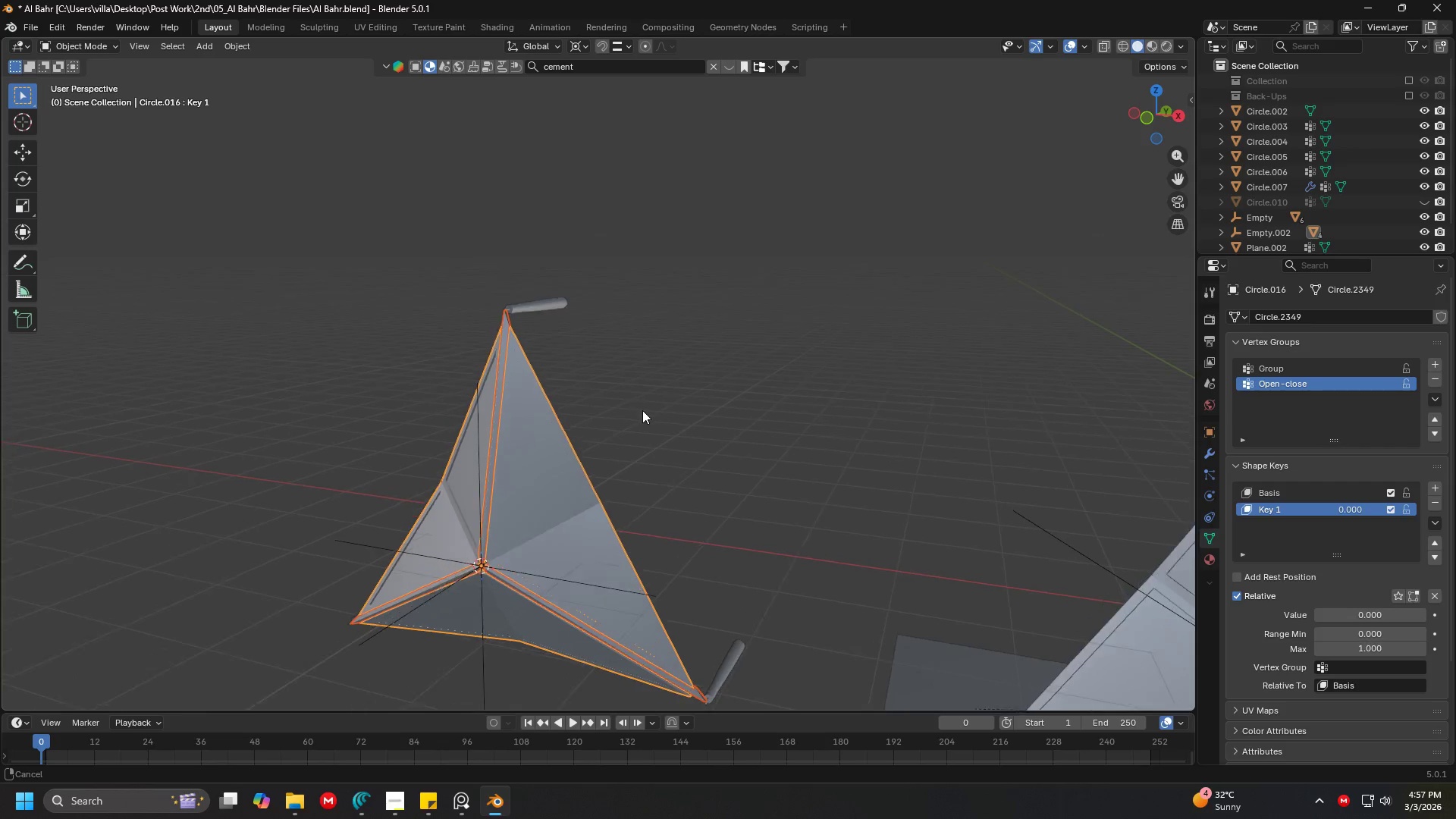 
key(Shift+ShiftLeft)
 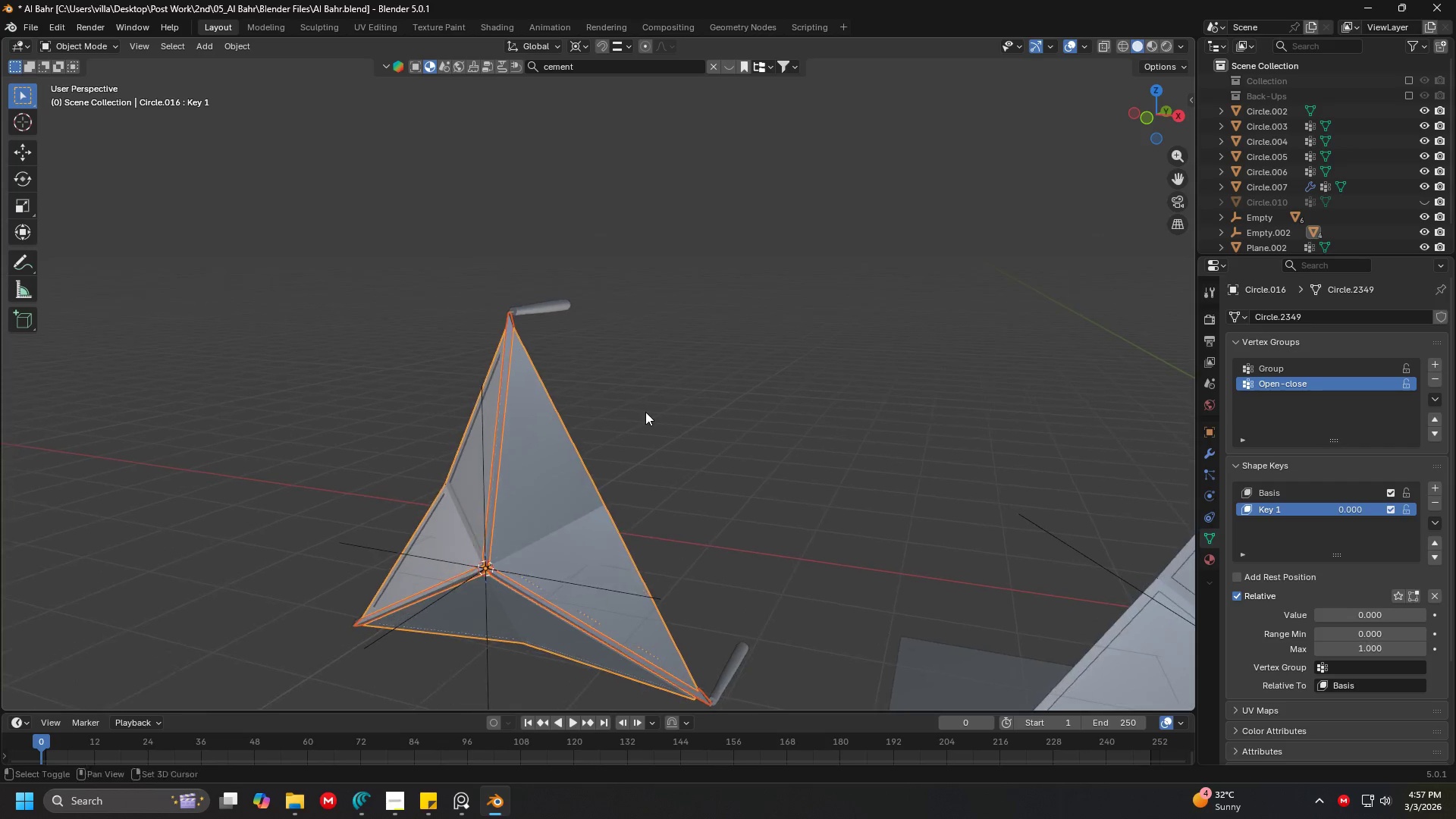 
key(Shift+ShiftLeft)
 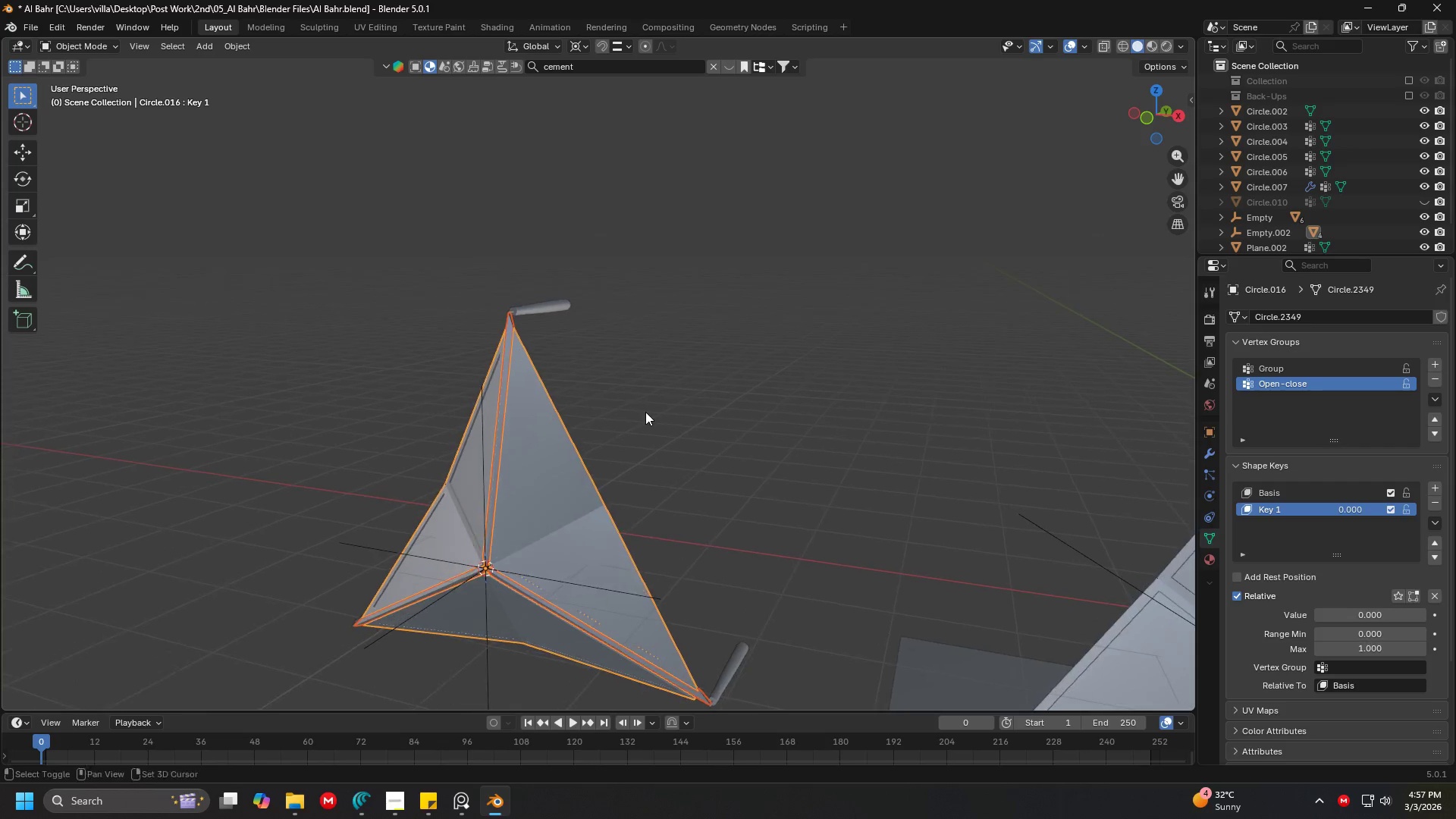 
key(Shift+ShiftLeft)
 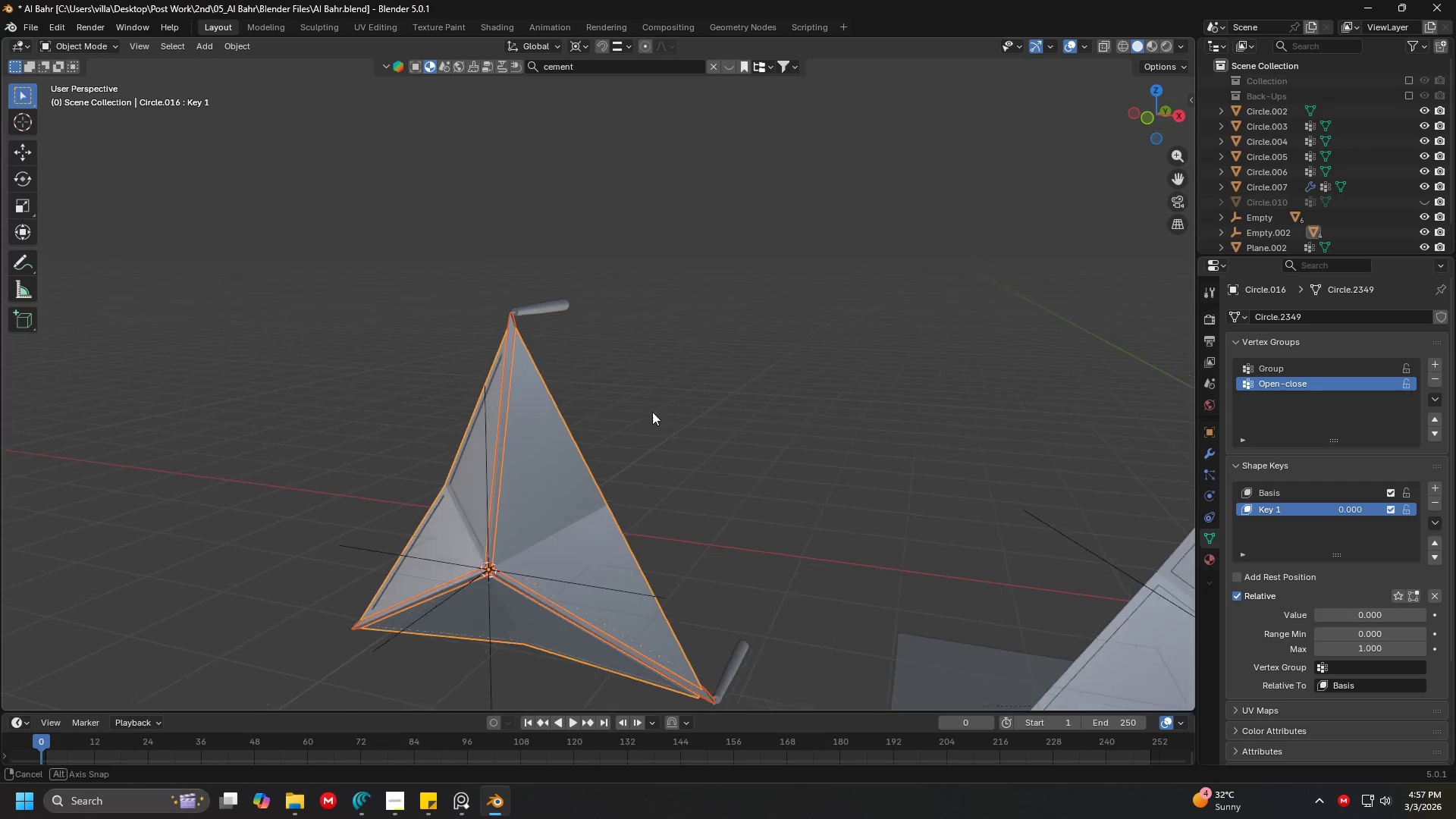 
scroll: coordinate [550, 319], scroll_direction: down, amount: 1.0
 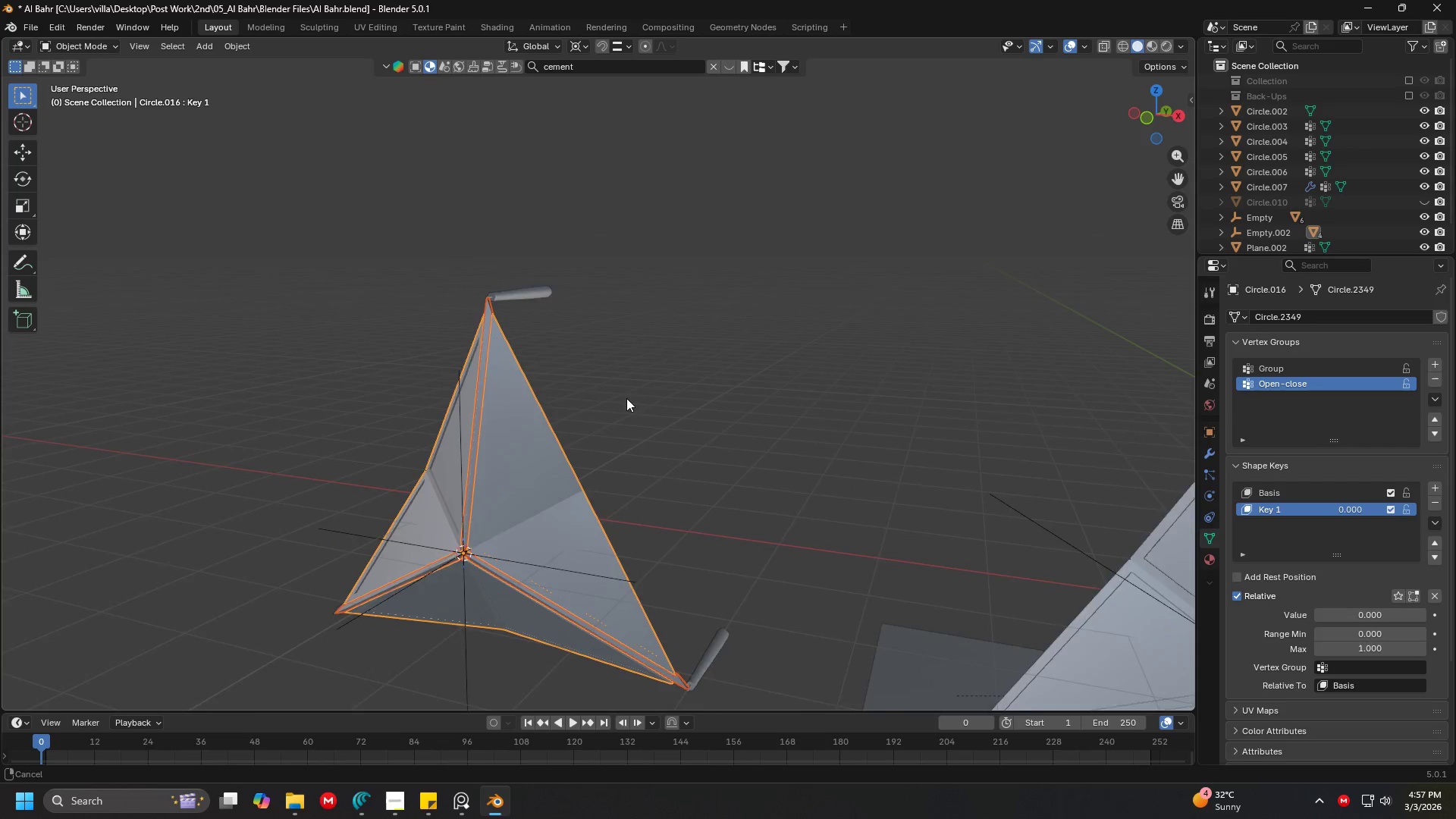 
key(1)
 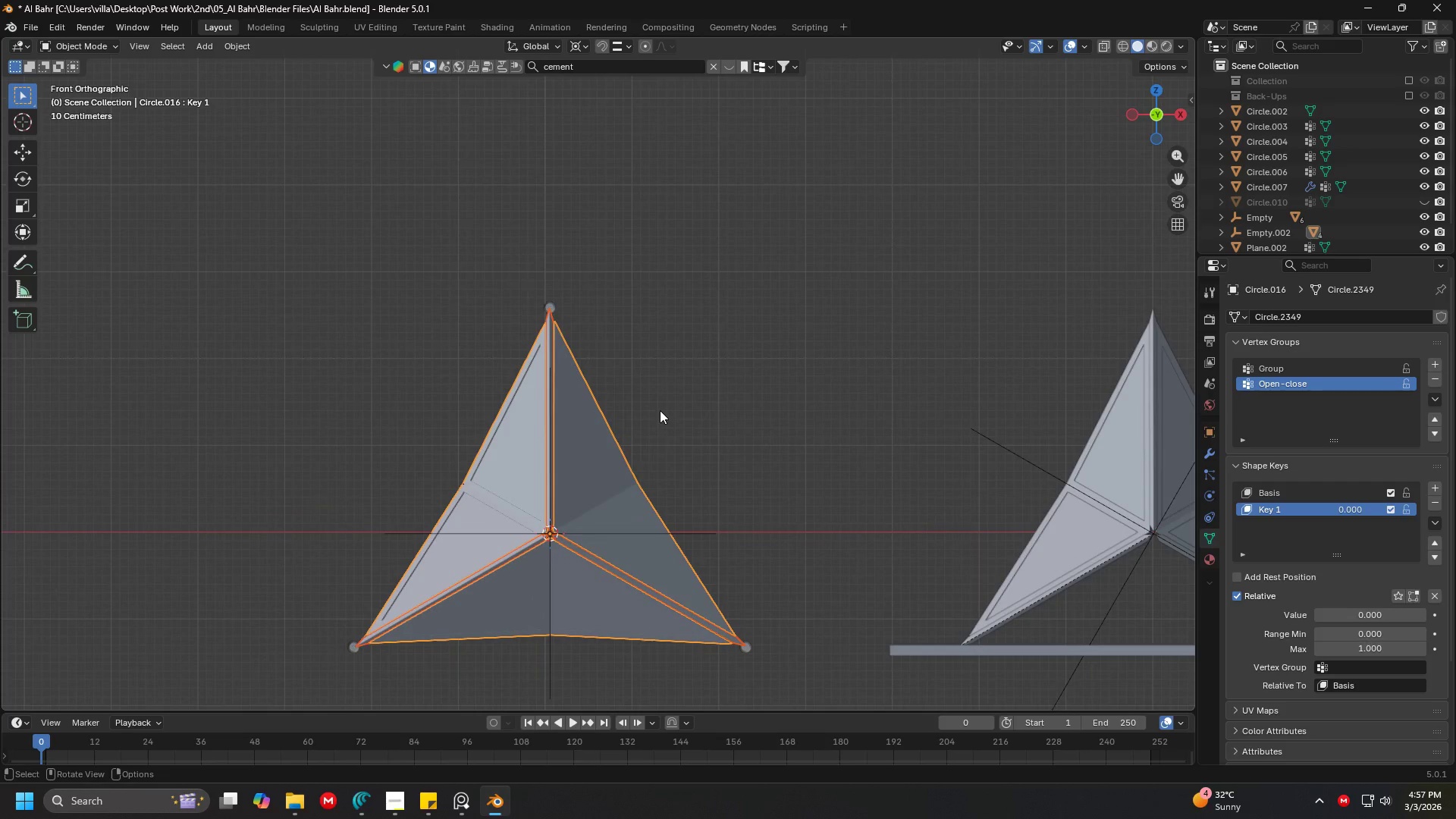 
scroll: coordinate [657, 411], scroll_direction: up, amount: 1.0
 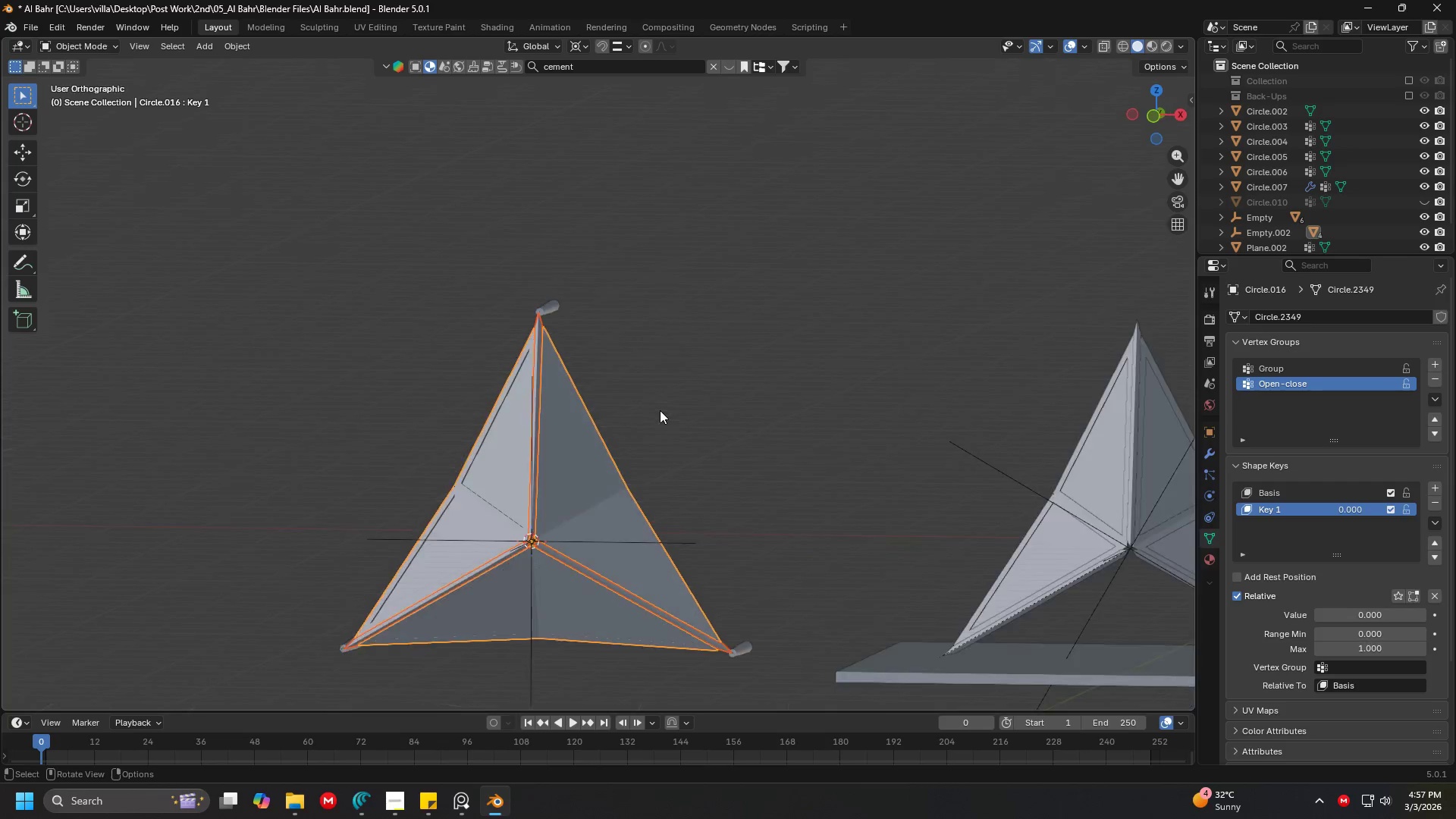 
hold_key(key=ShiftLeft, duration=0.45)
 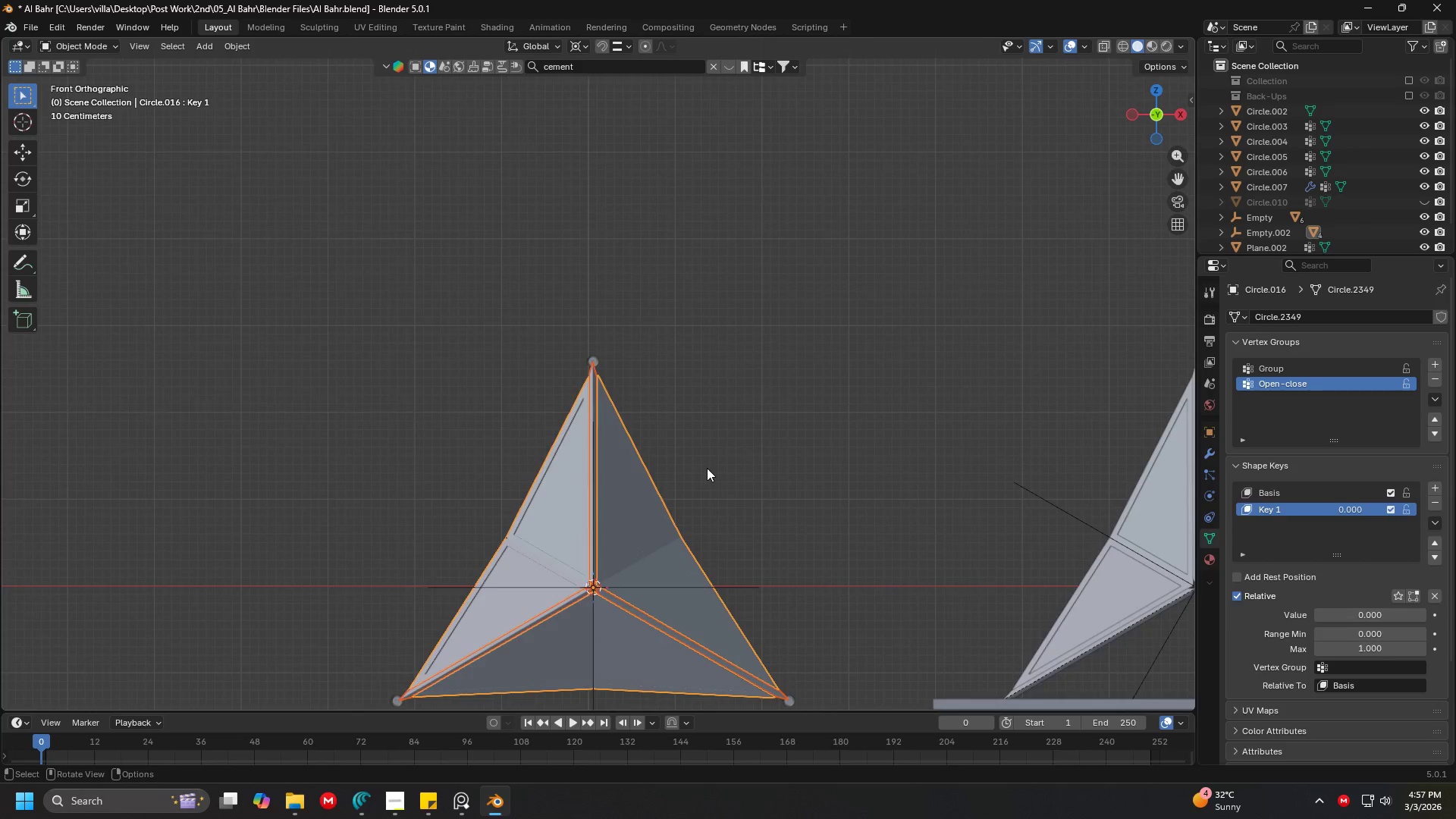 
key(Tab)
 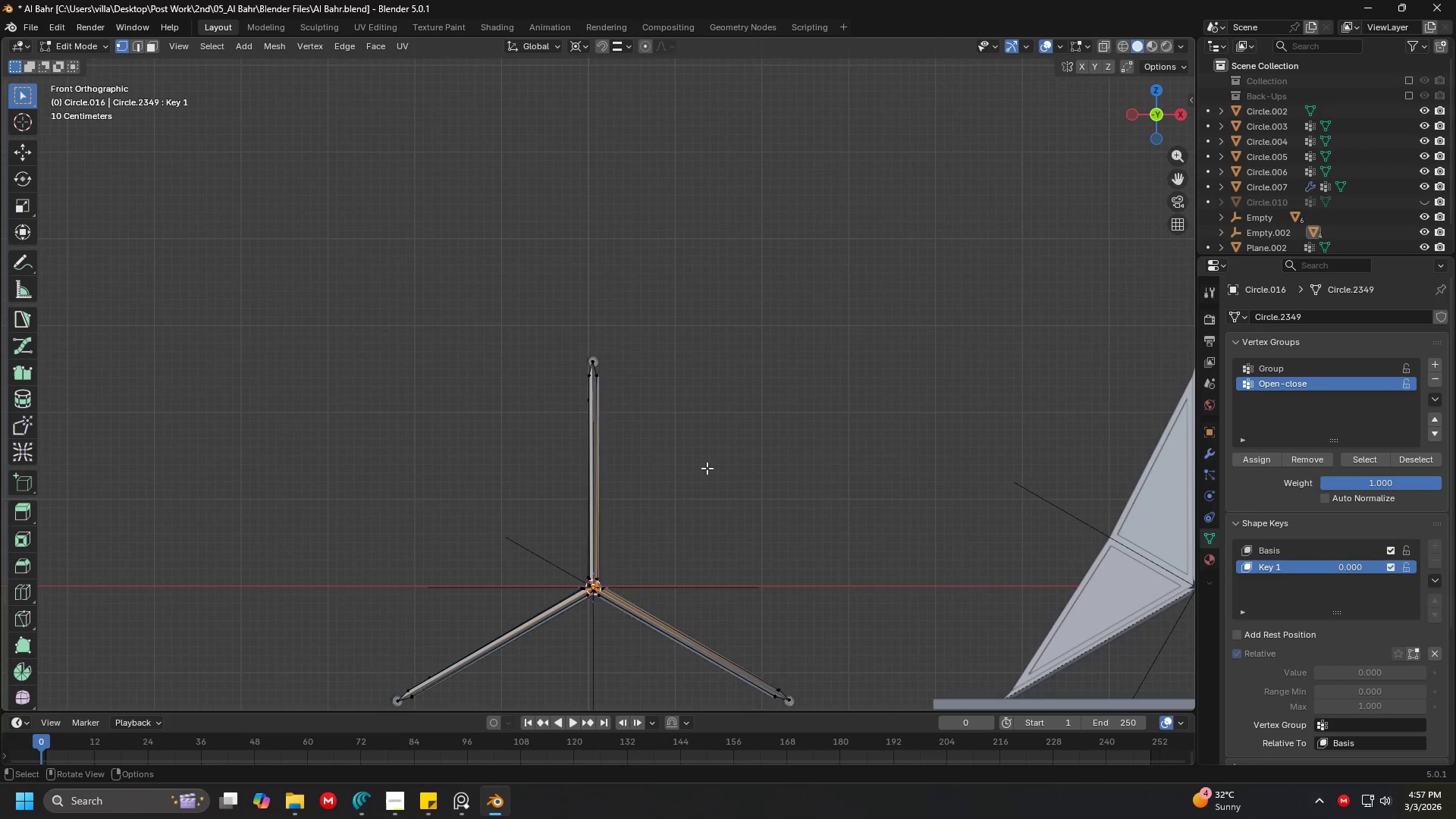 
key(A)
 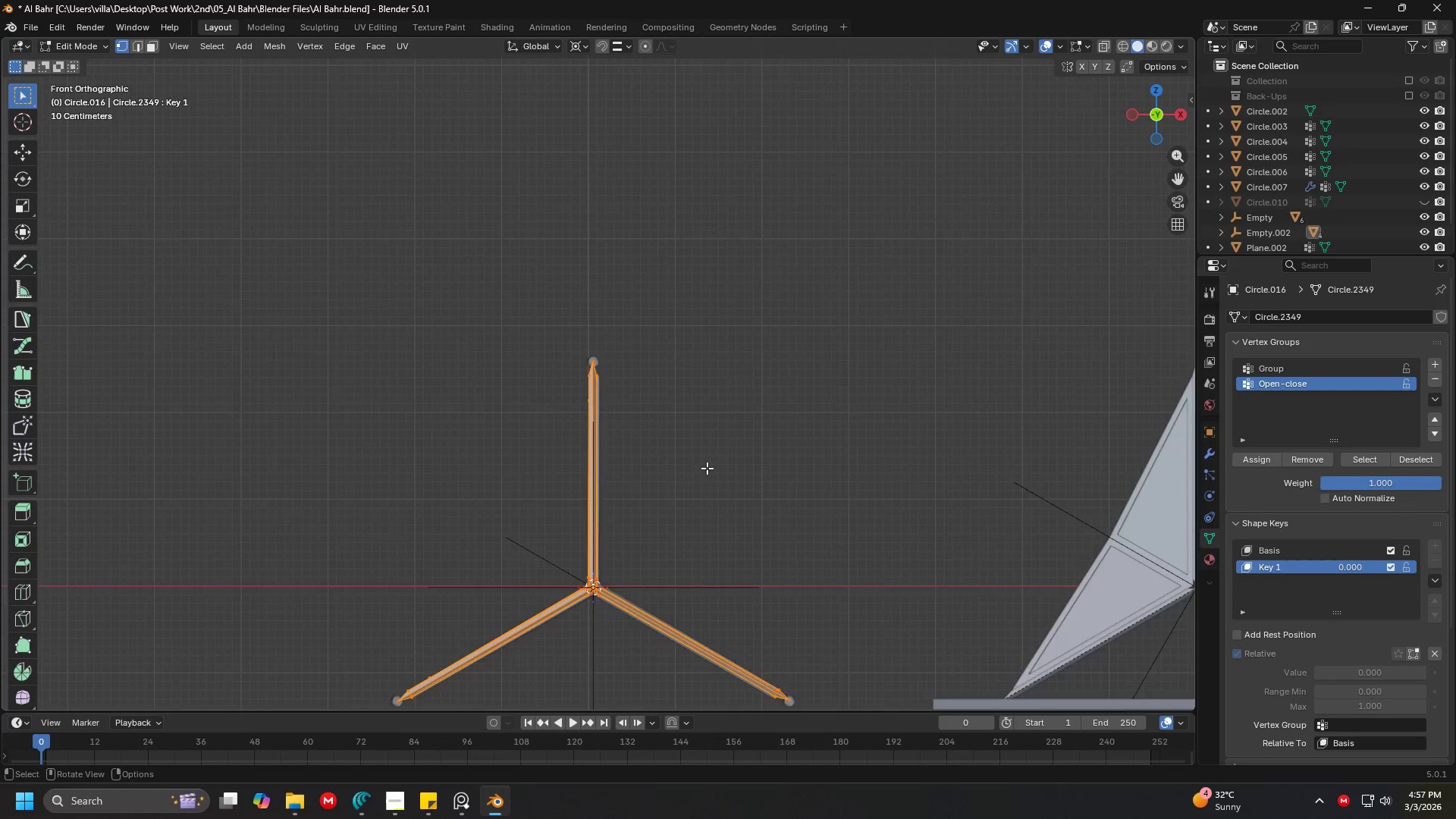 
key(Shift+ShiftLeft)
 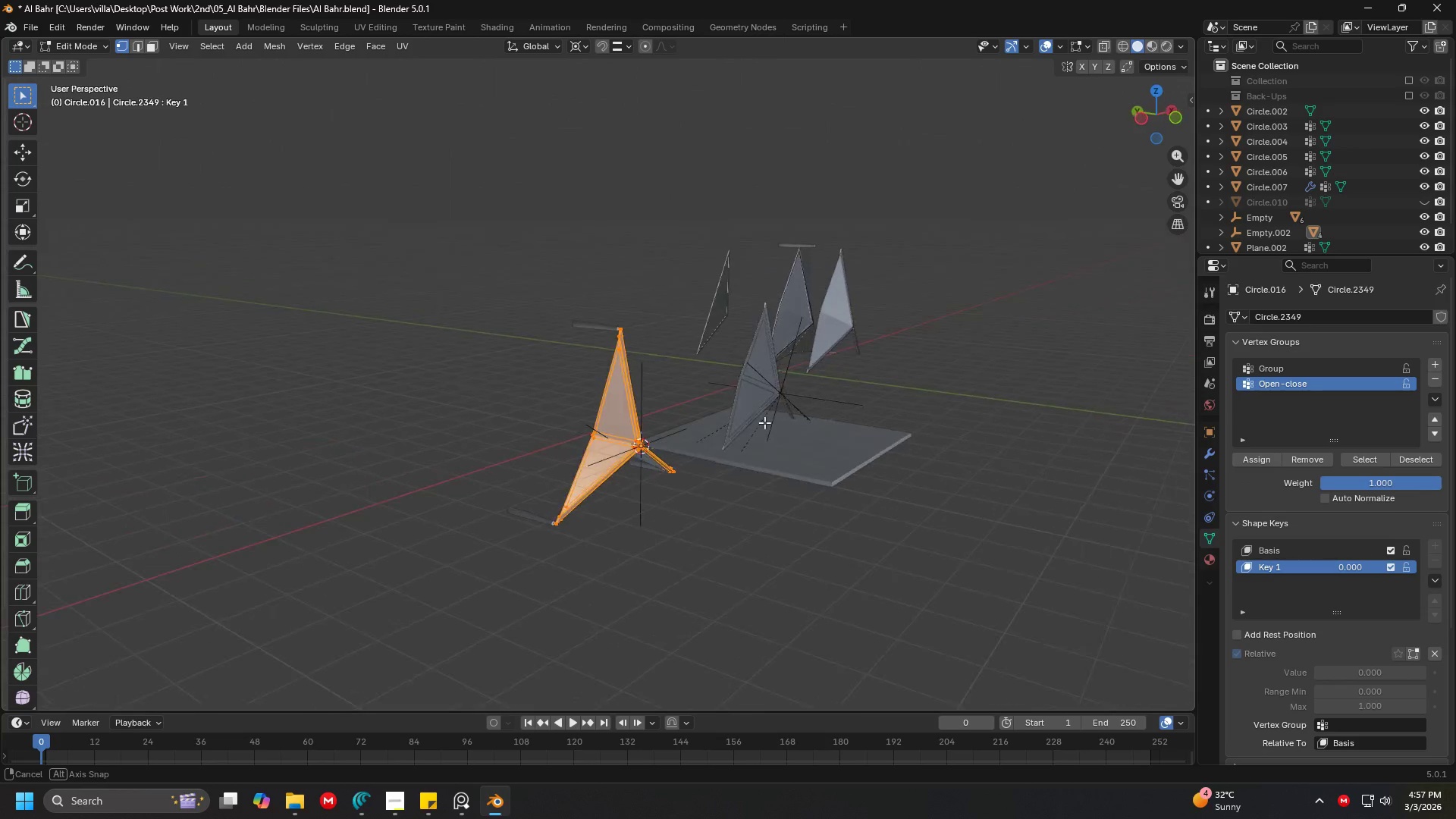 
scroll: coordinate [707, 468], scroll_direction: down, amount: 4.0
 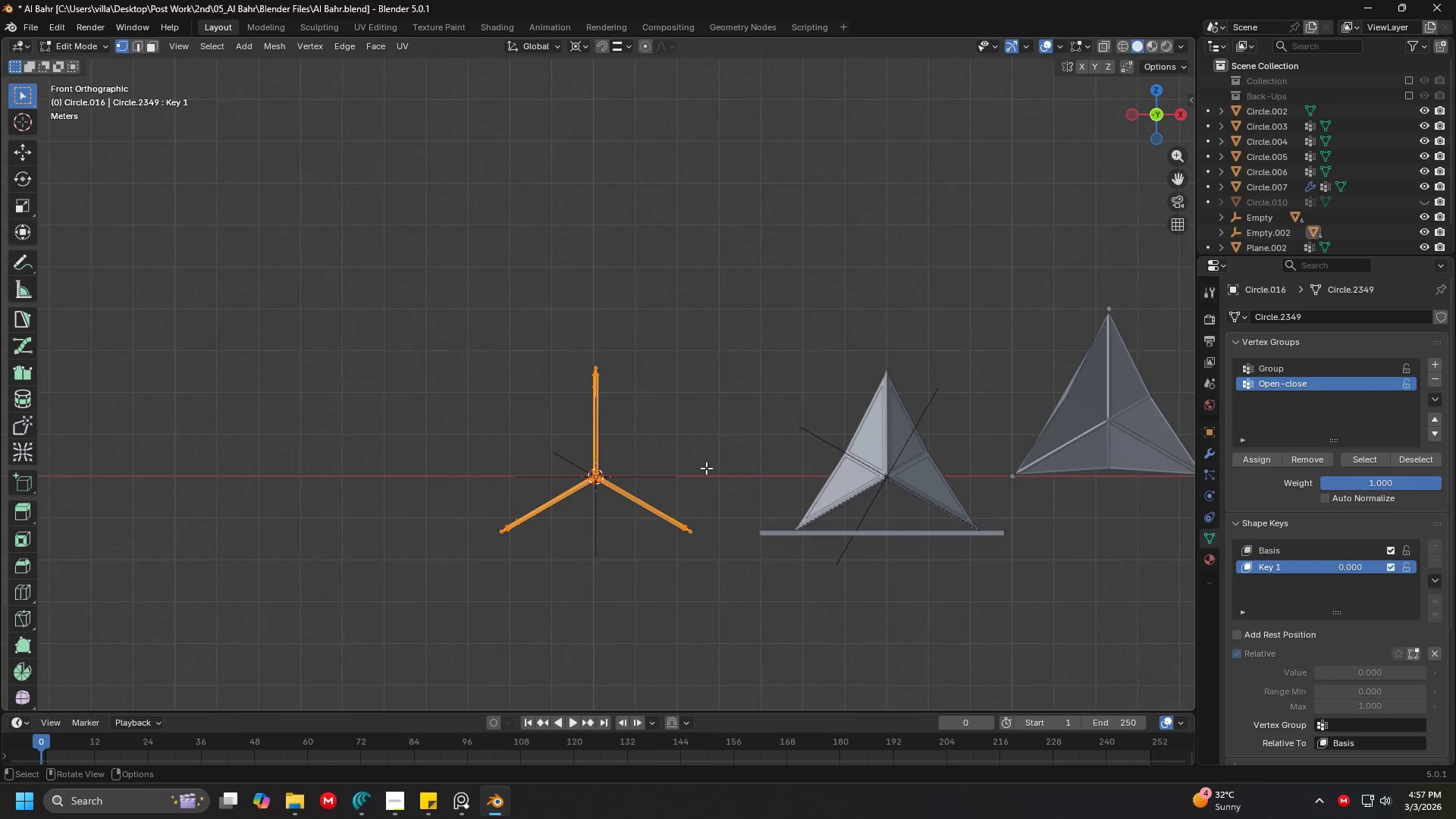 
key(Shift+ShiftLeft)
 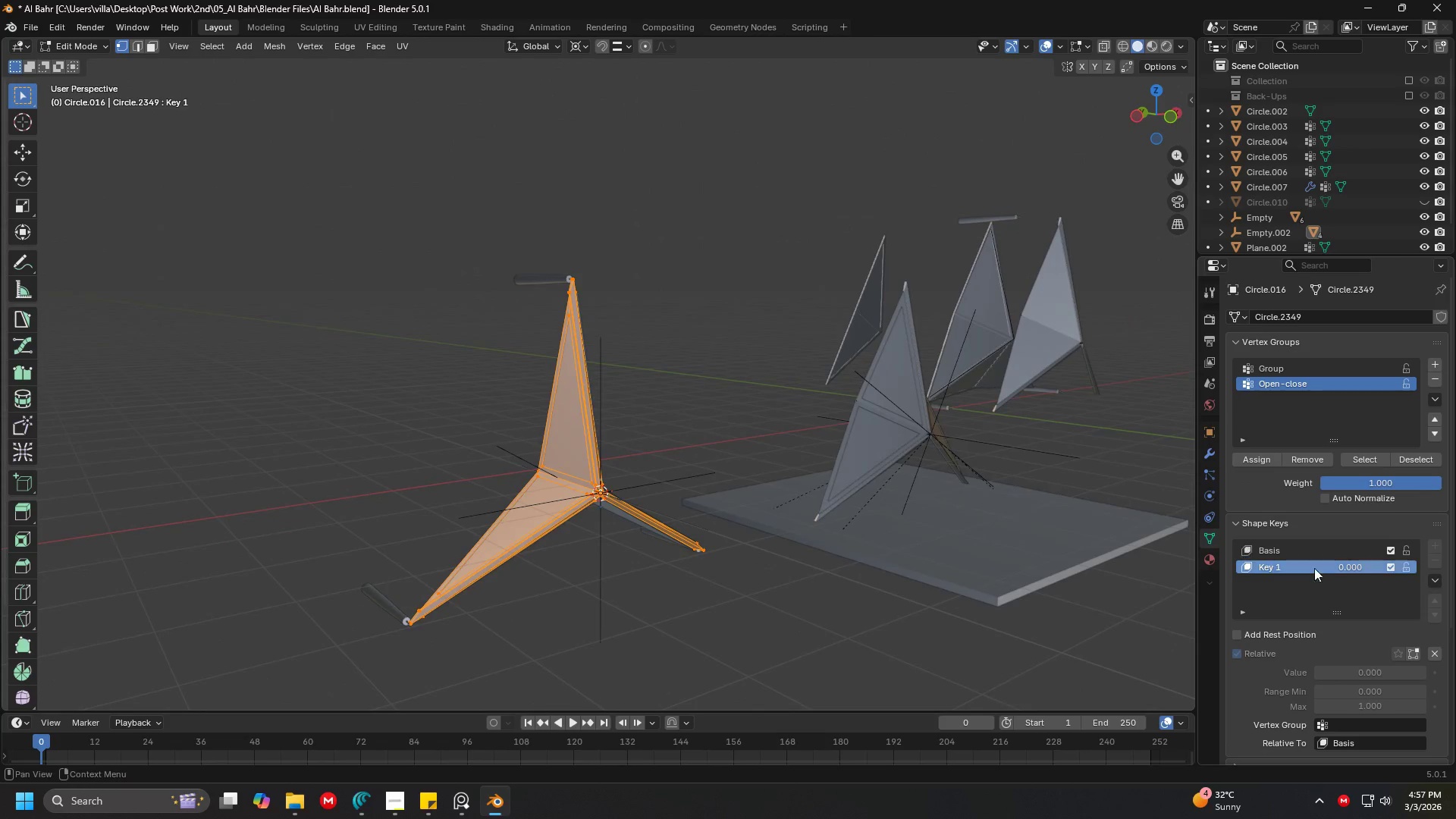 
scroll: coordinate [765, 422], scroll_direction: up, amount: 3.0
 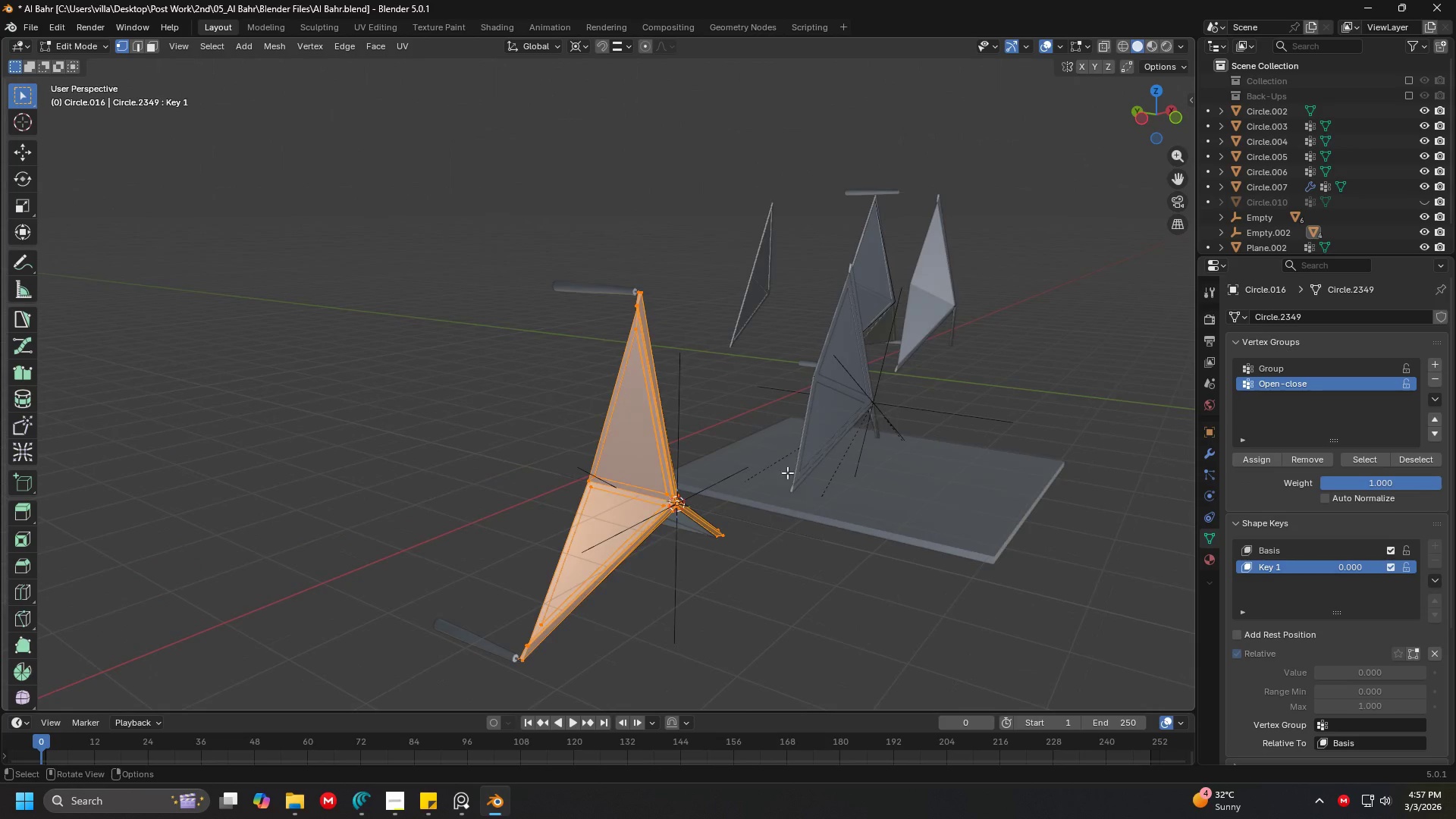 
left_click([1318, 548])
 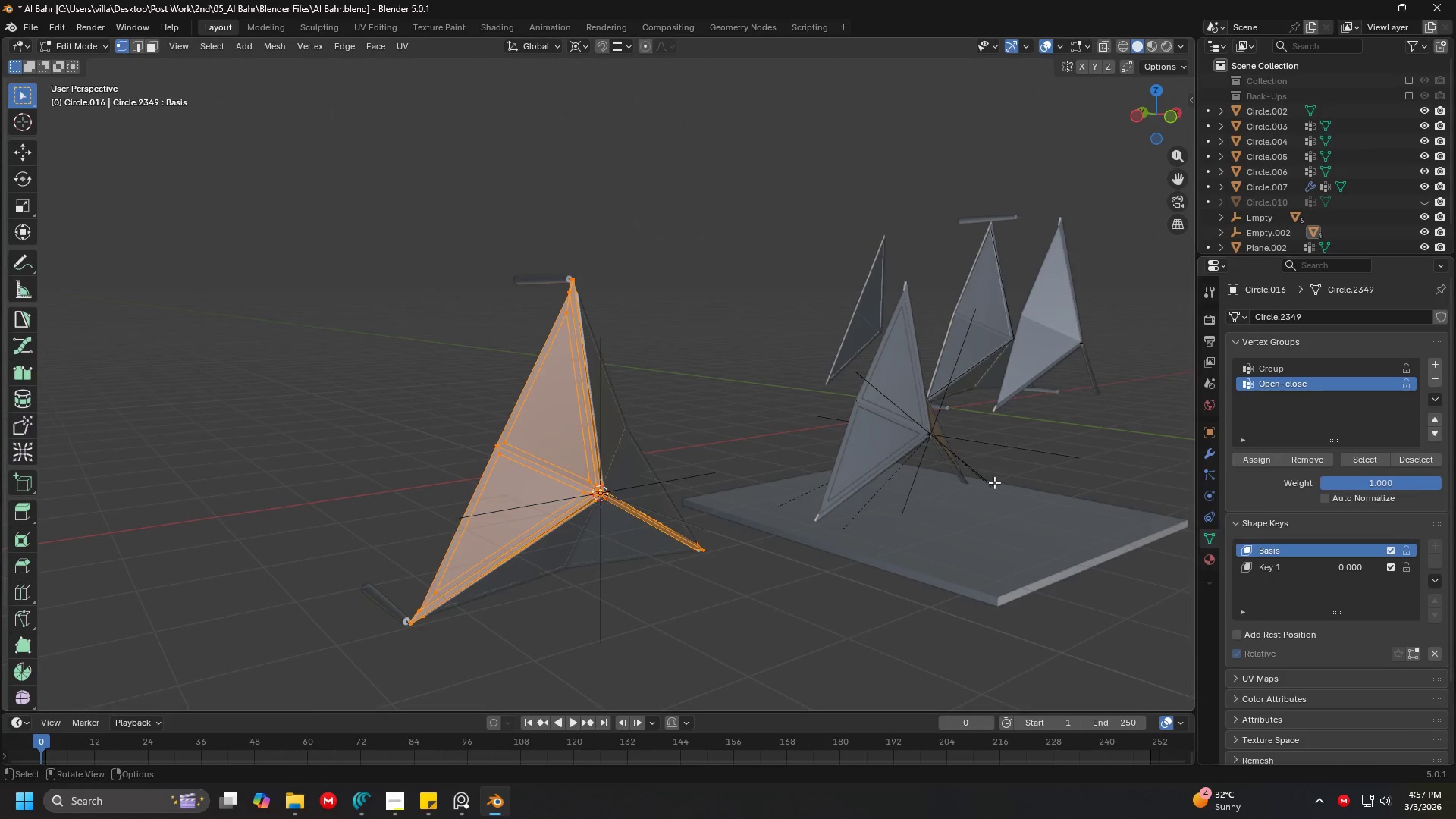 
scroll: coordinate [637, 398], scroll_direction: down, amount: 3.0
 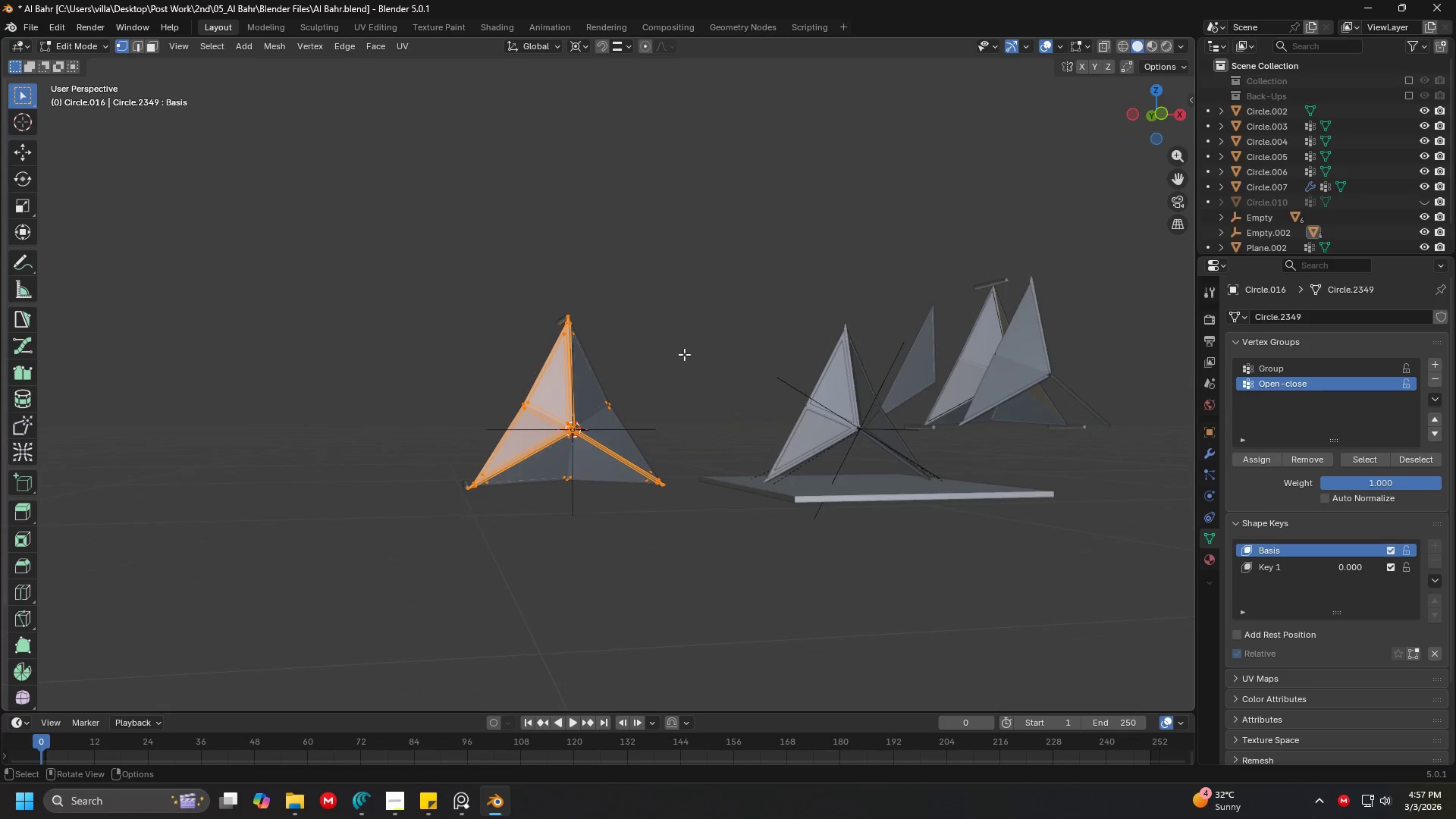 
key(A)
 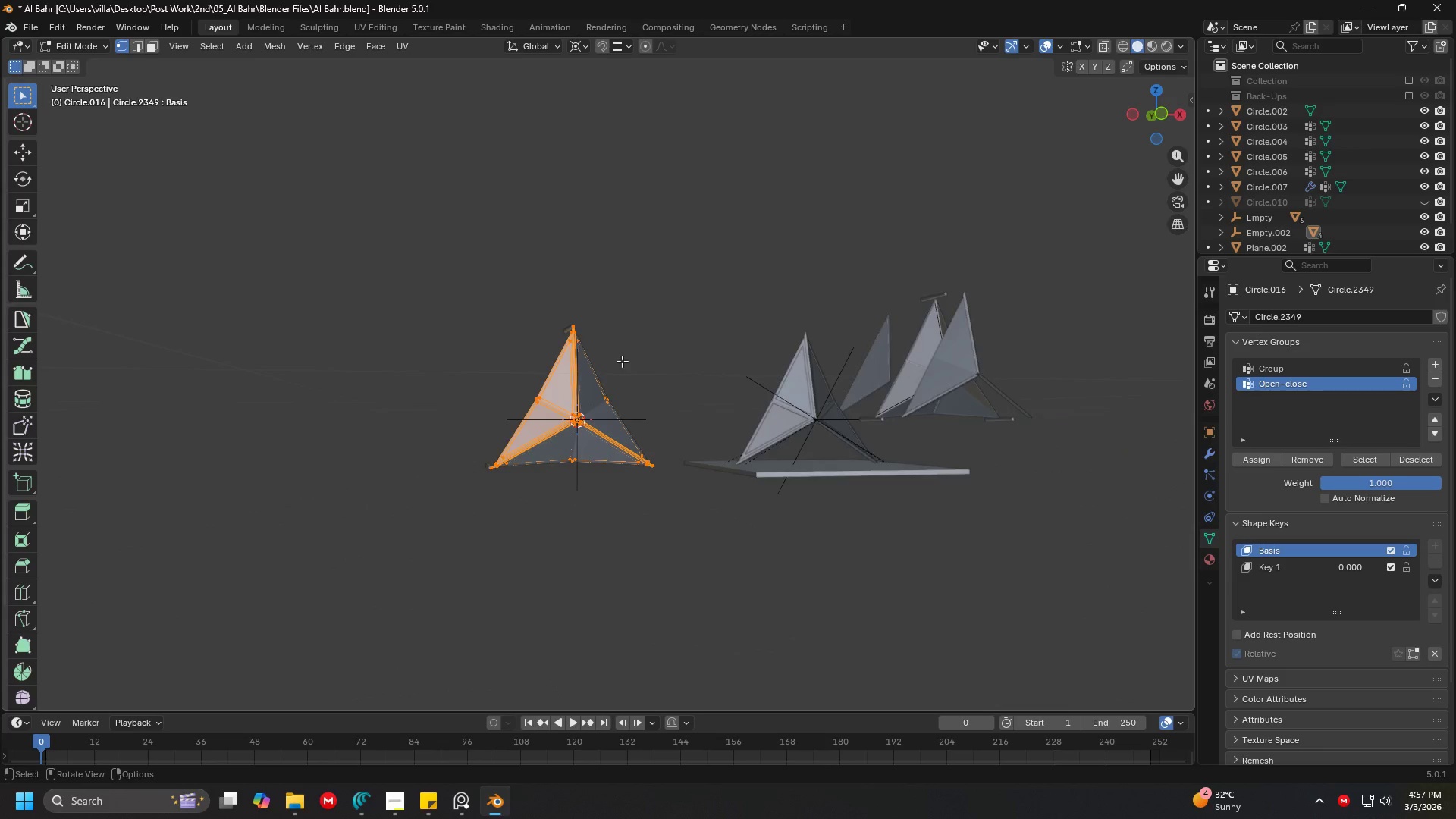 
scroll: coordinate [683, 354], scroll_direction: down, amount: 1.0
 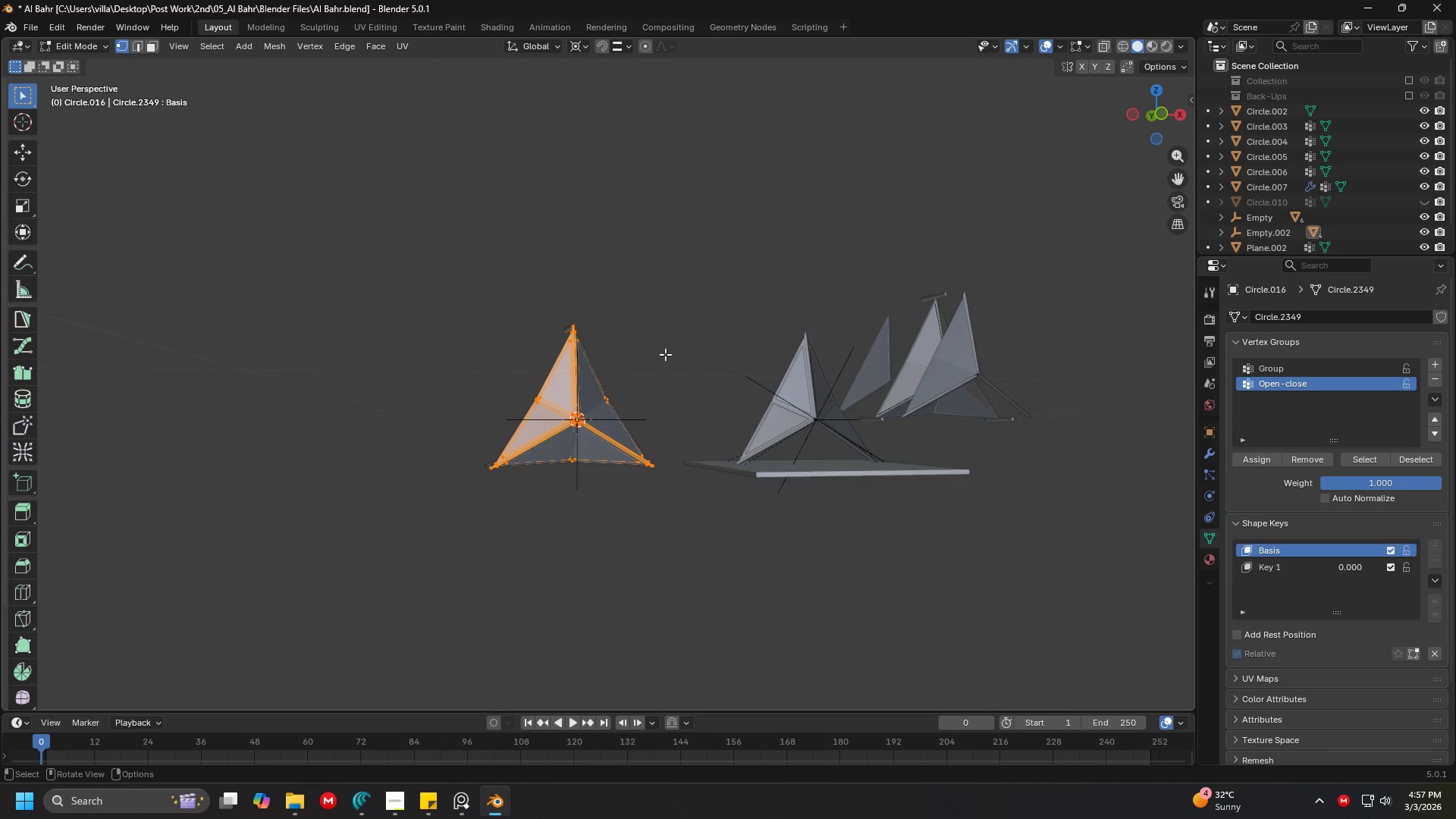 
key(1)
 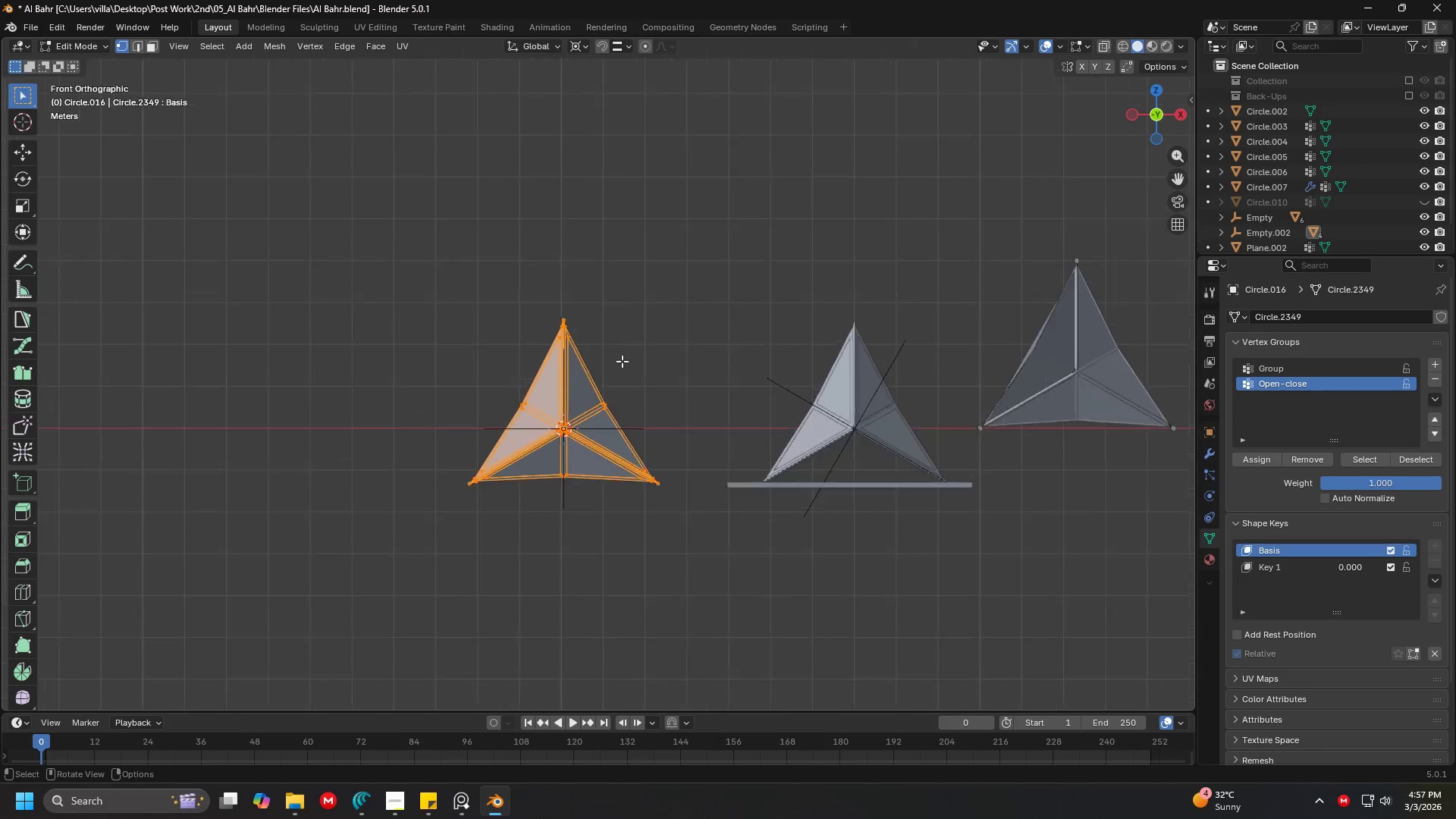 
hold_key(key=ShiftLeft, duration=1.5)
 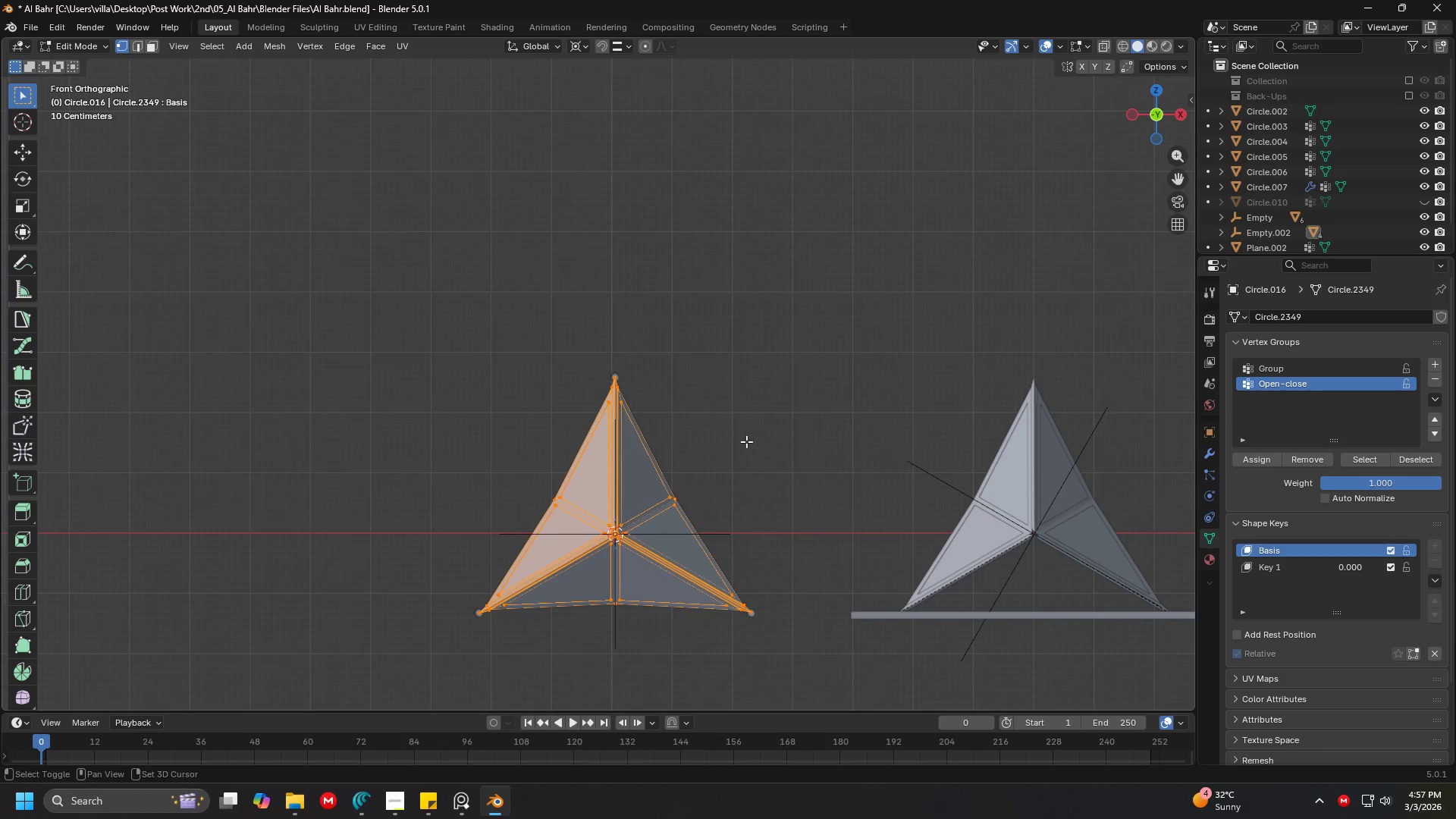 
scroll: coordinate [622, 361], scroll_direction: up, amount: 3.0
 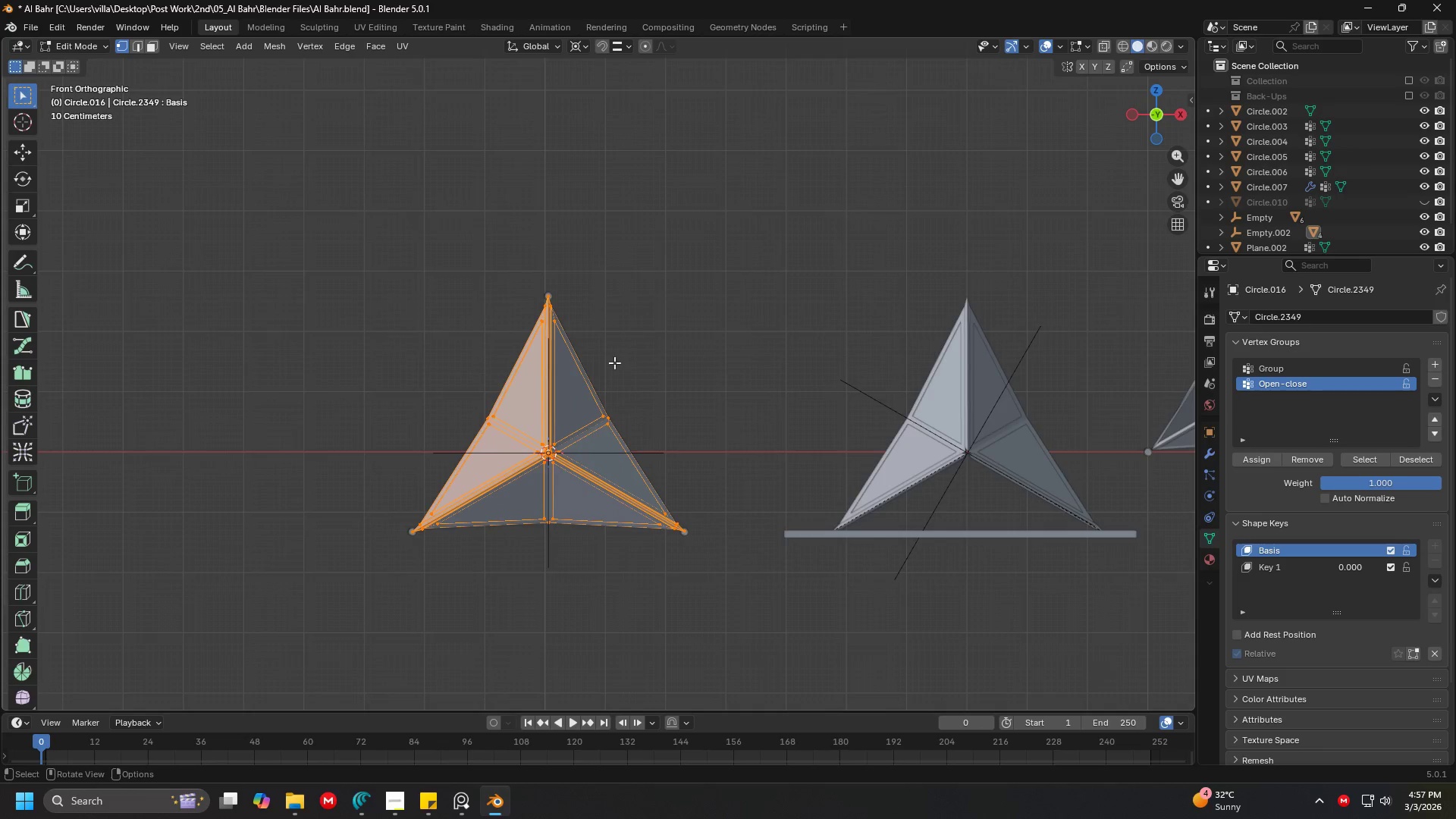 
hold_key(key=ShiftLeft, duration=1.53)
 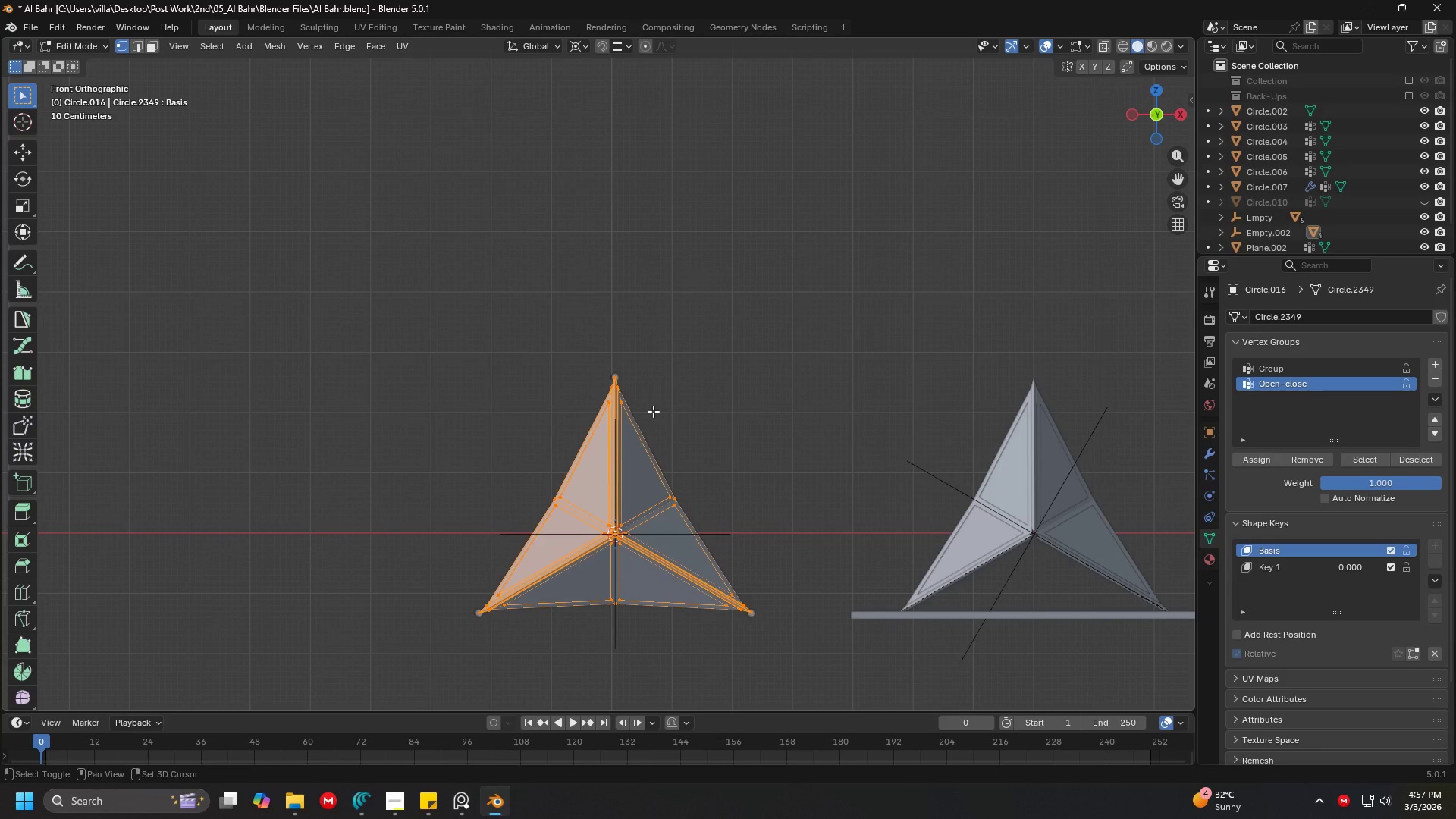 
hold_key(key=ShiftLeft, duration=1.5)
 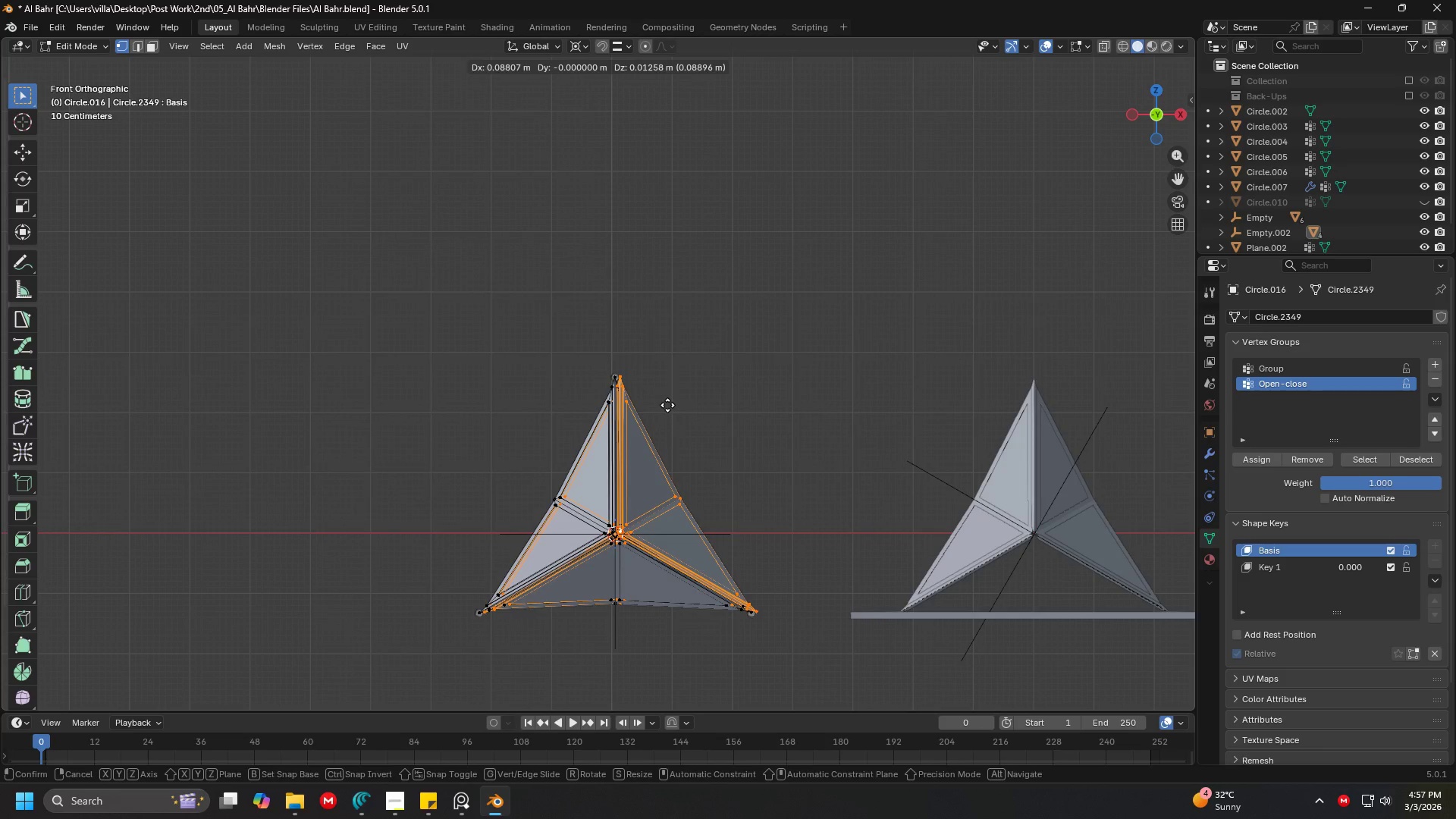 
key(Shift+ShiftLeft)
 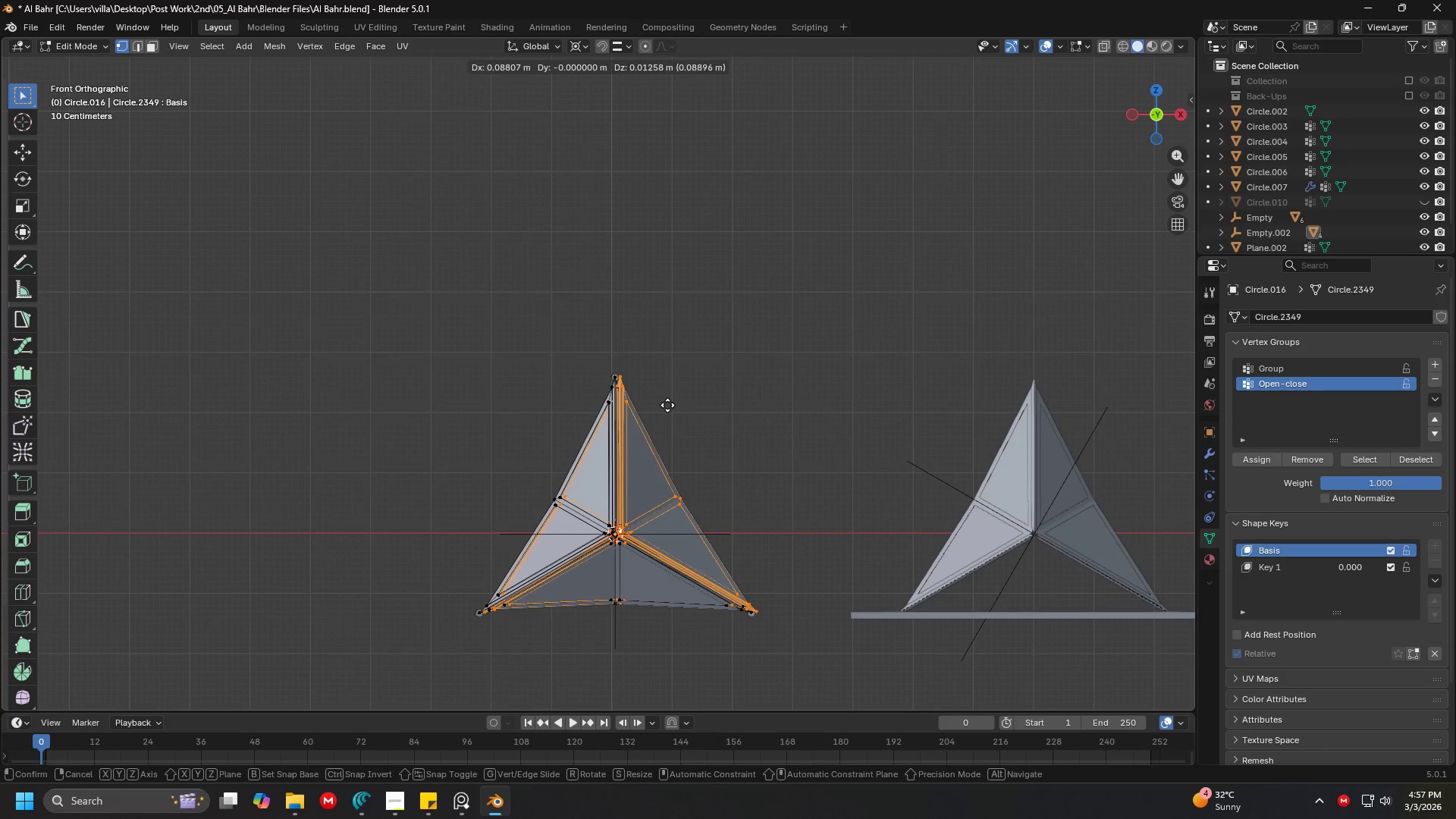 
key(Shift+D)
 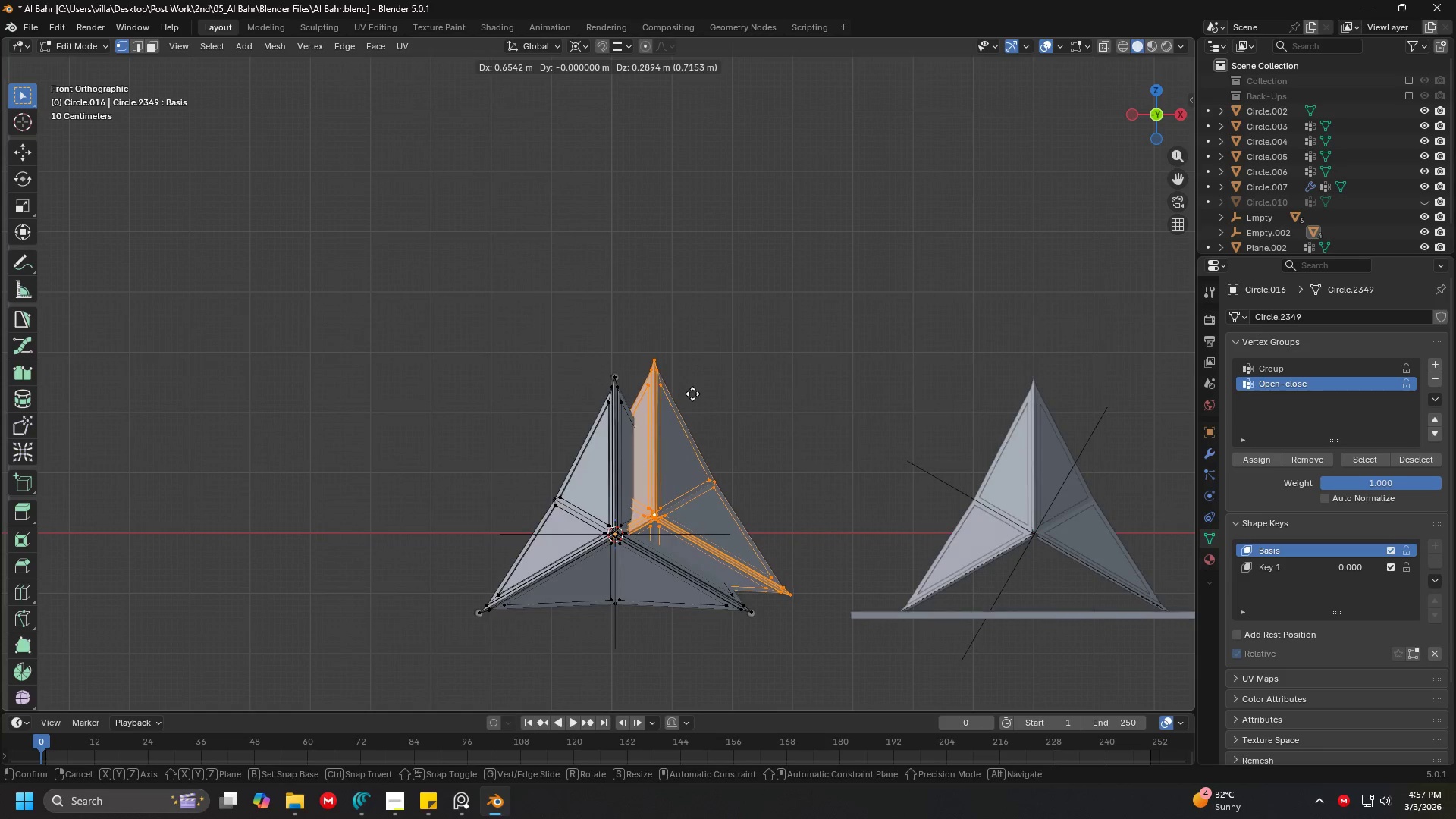 
right_click([692, 394])
 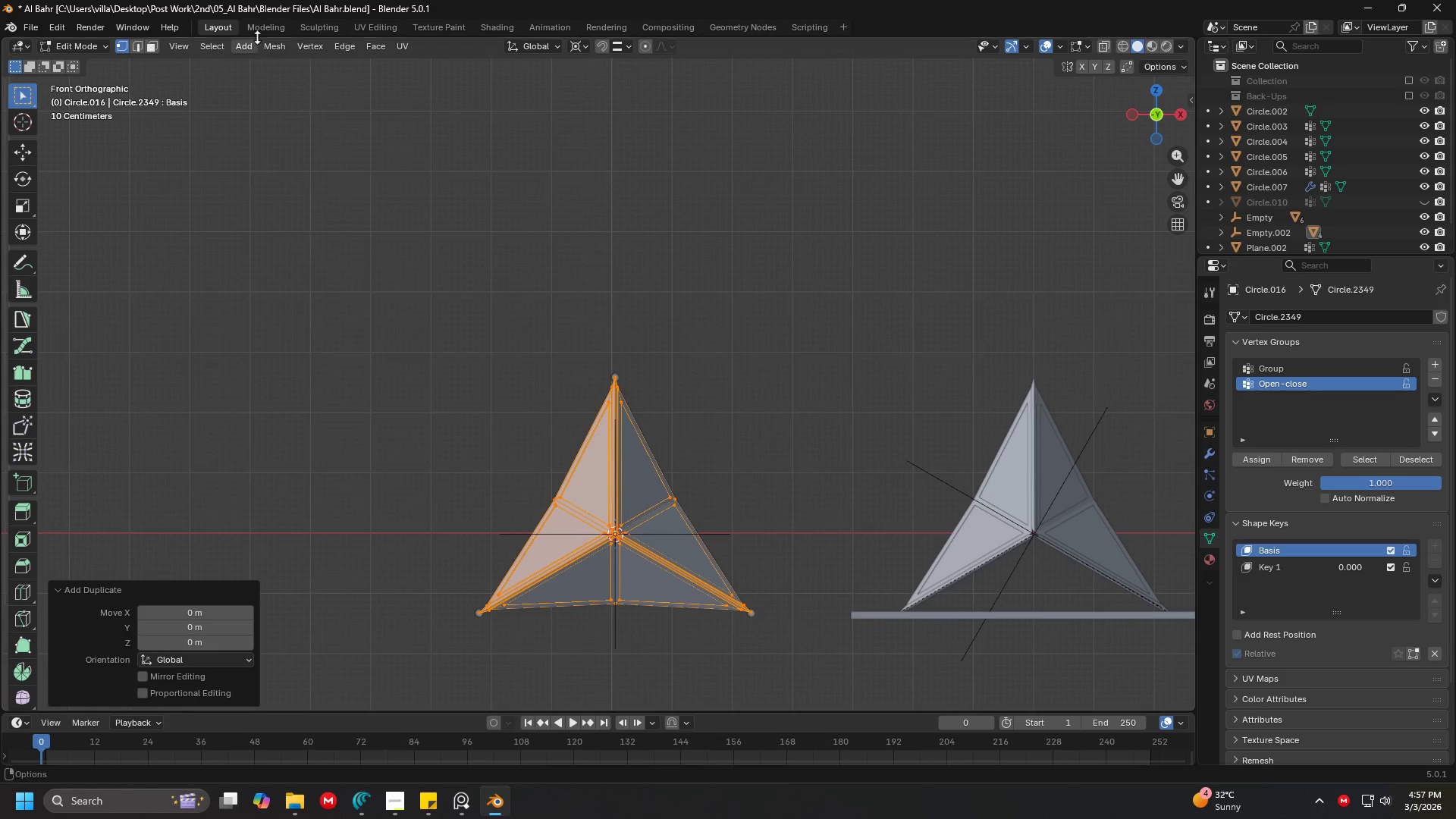 
left_click([270, 42])
 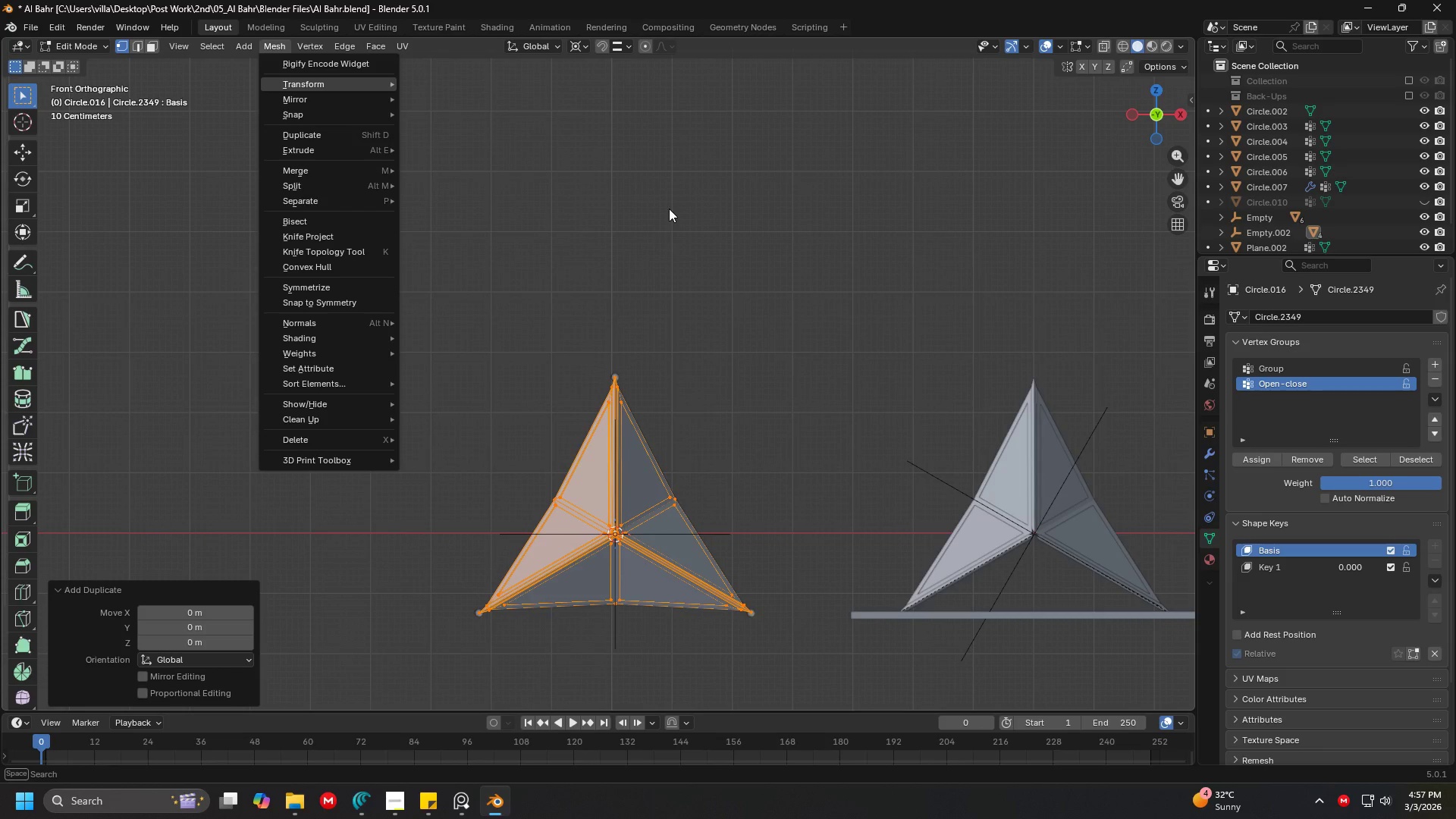 
left_click([648, 244])
 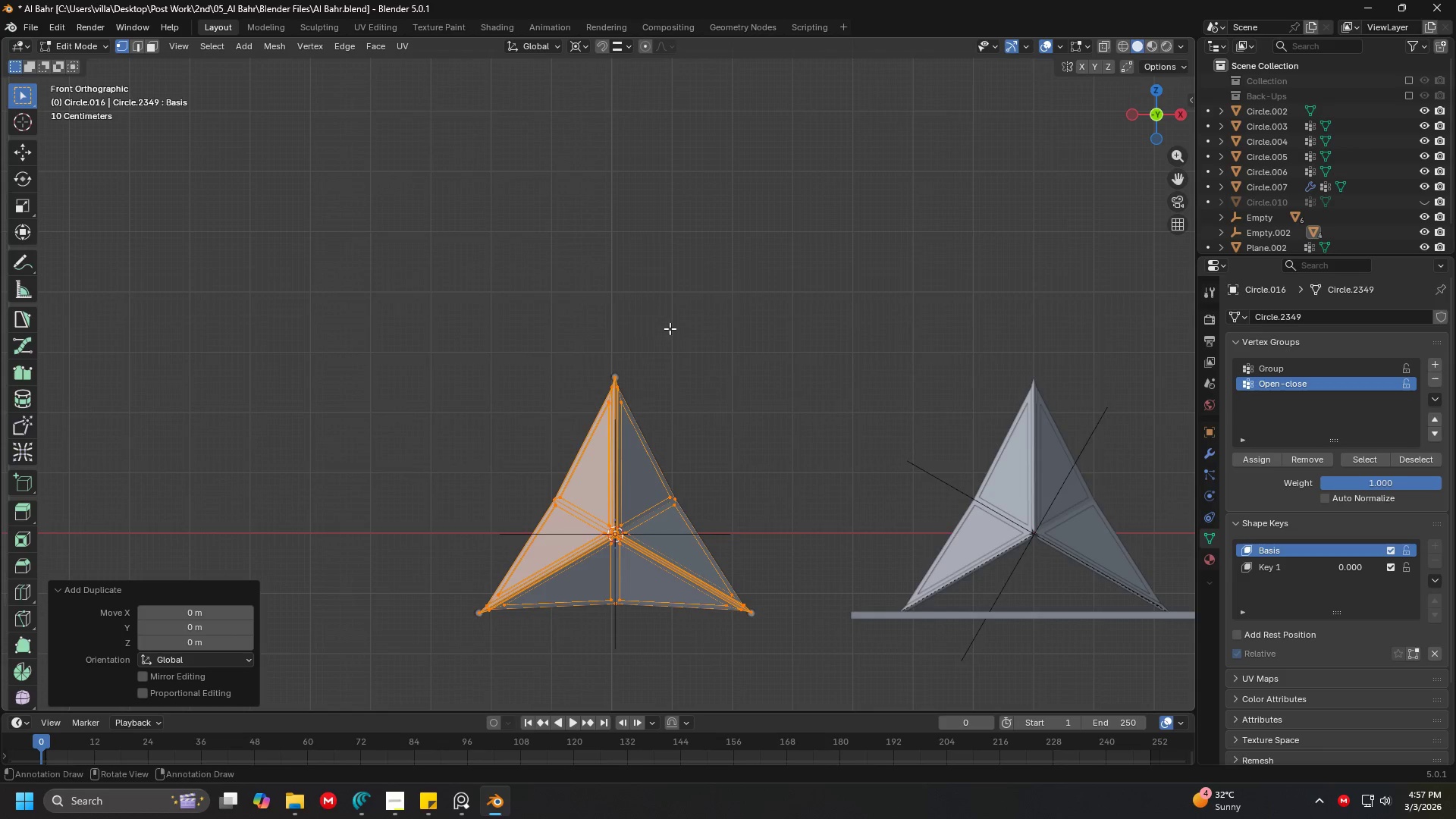 
type(rz180)
key(Escape)
type(g)
 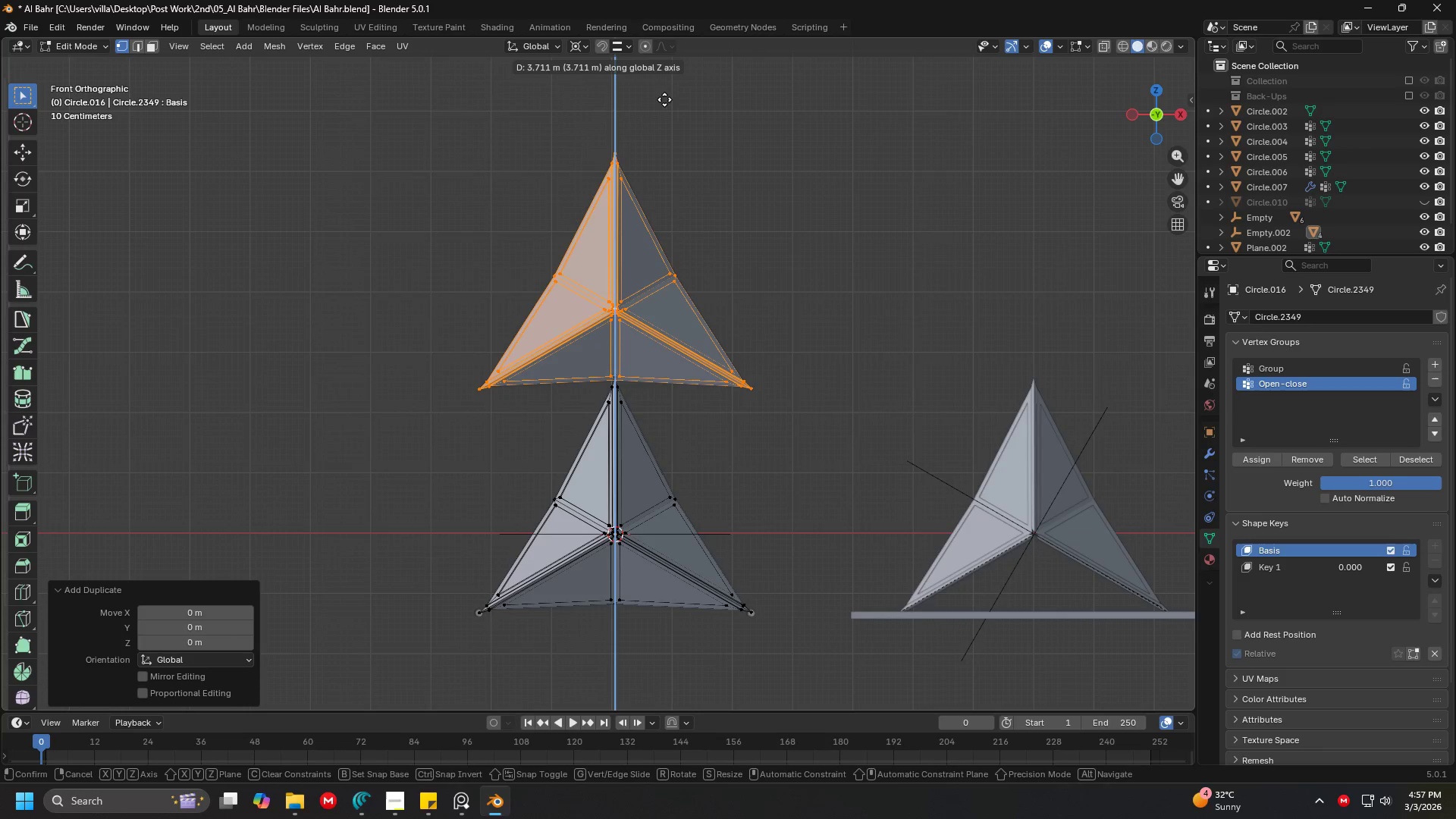 
left_click([661, 79])
 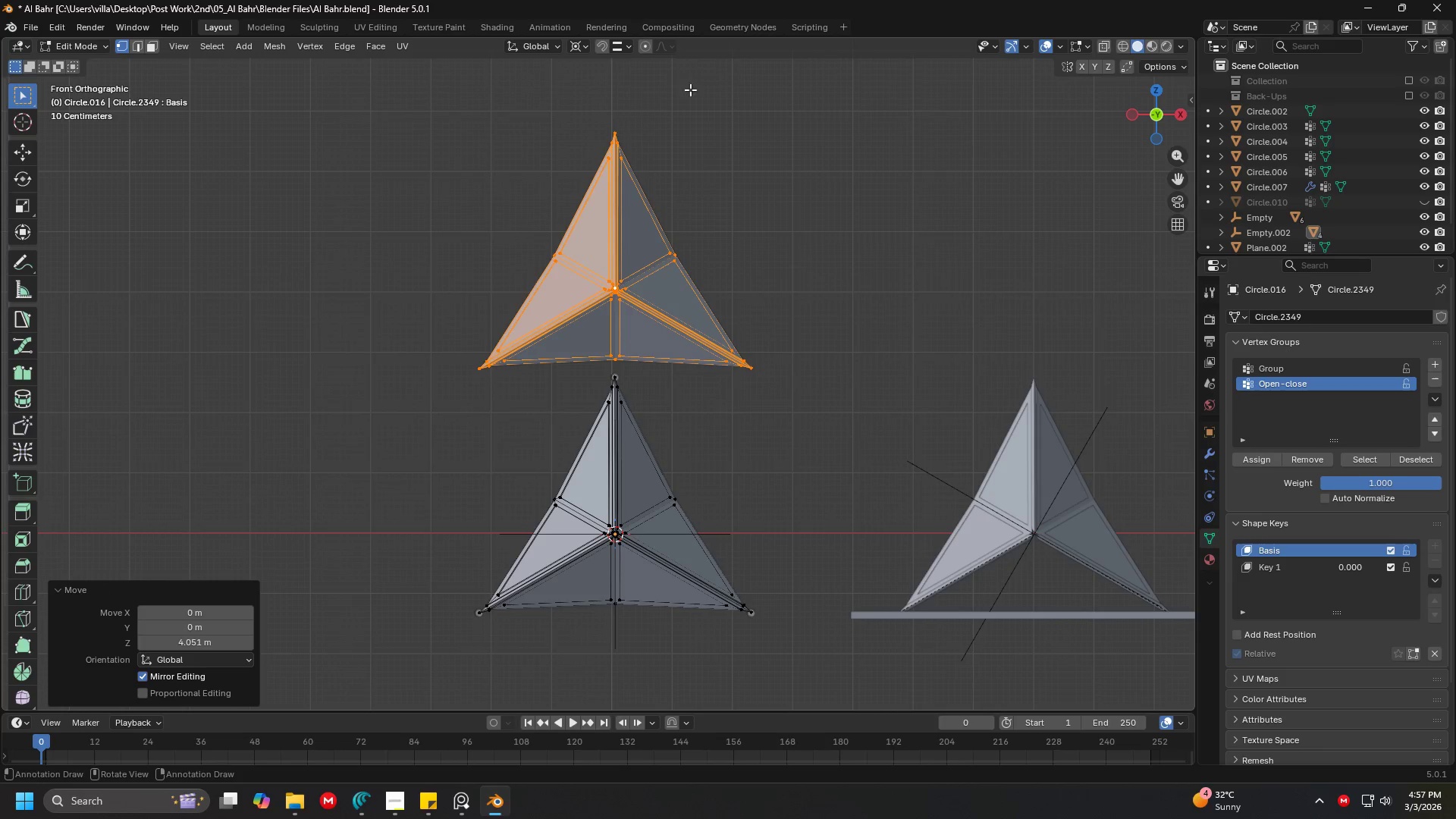 
key(Shift+ShiftLeft)
 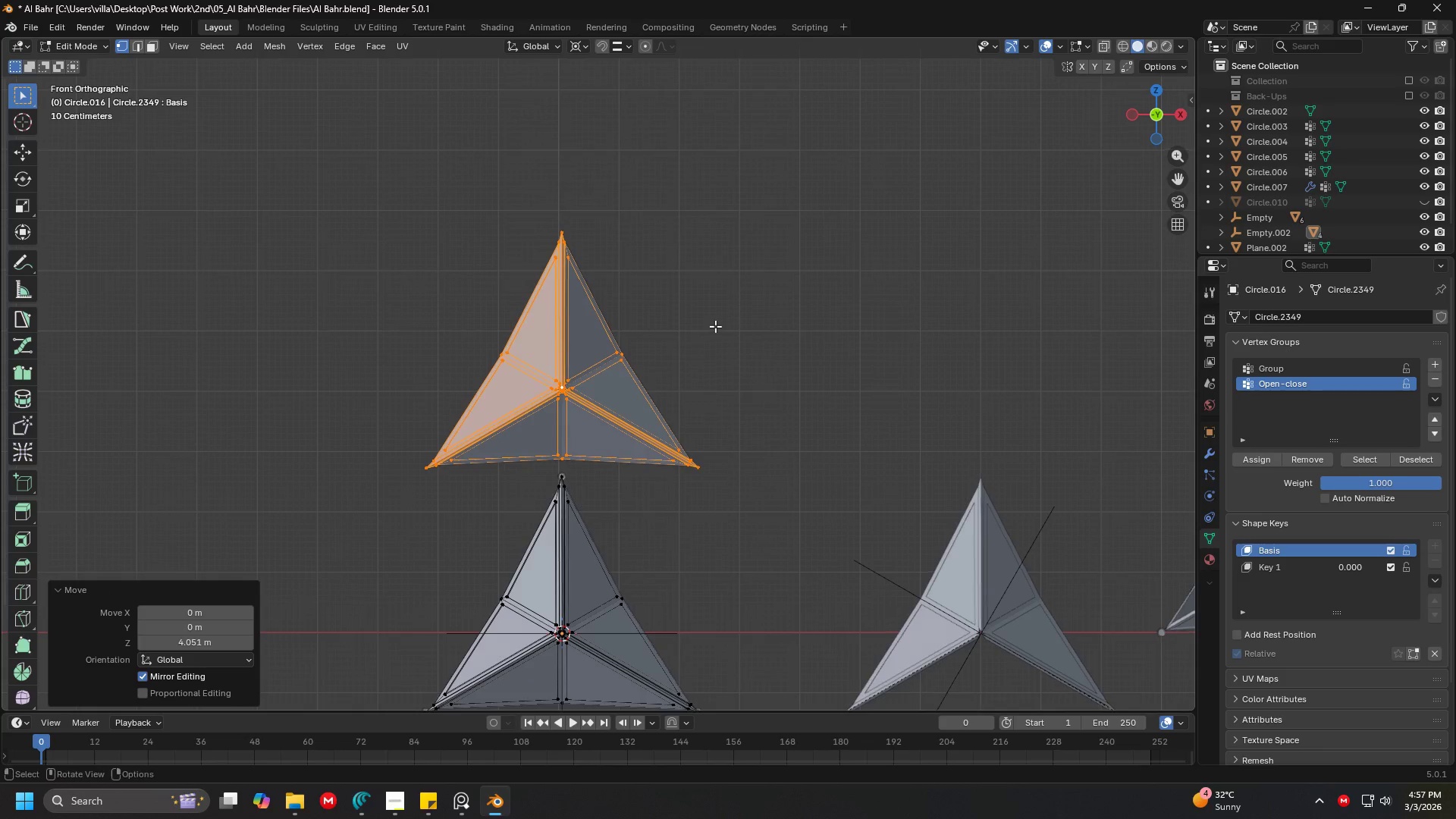 
key(R)
 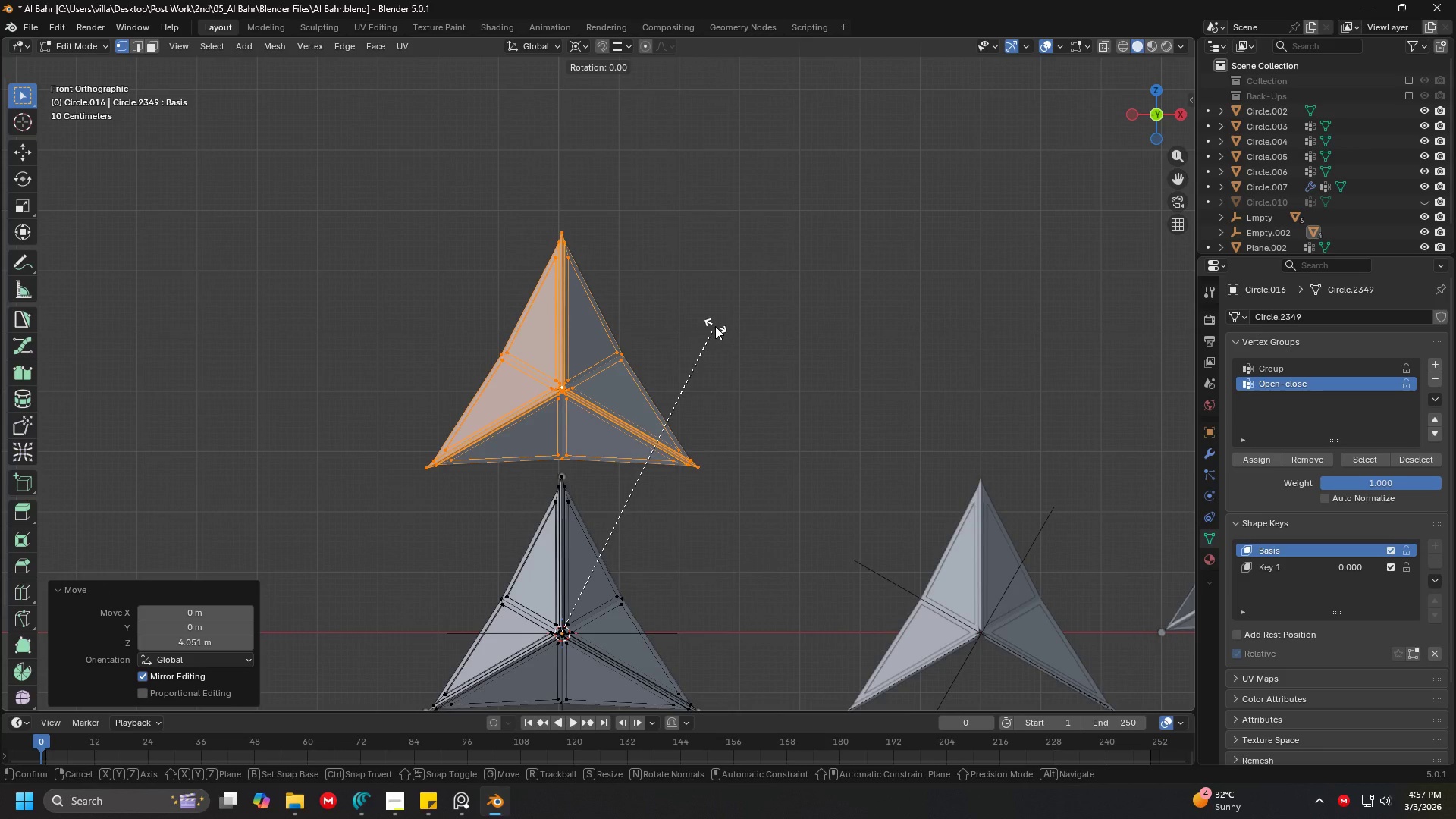 
key(Escape)
 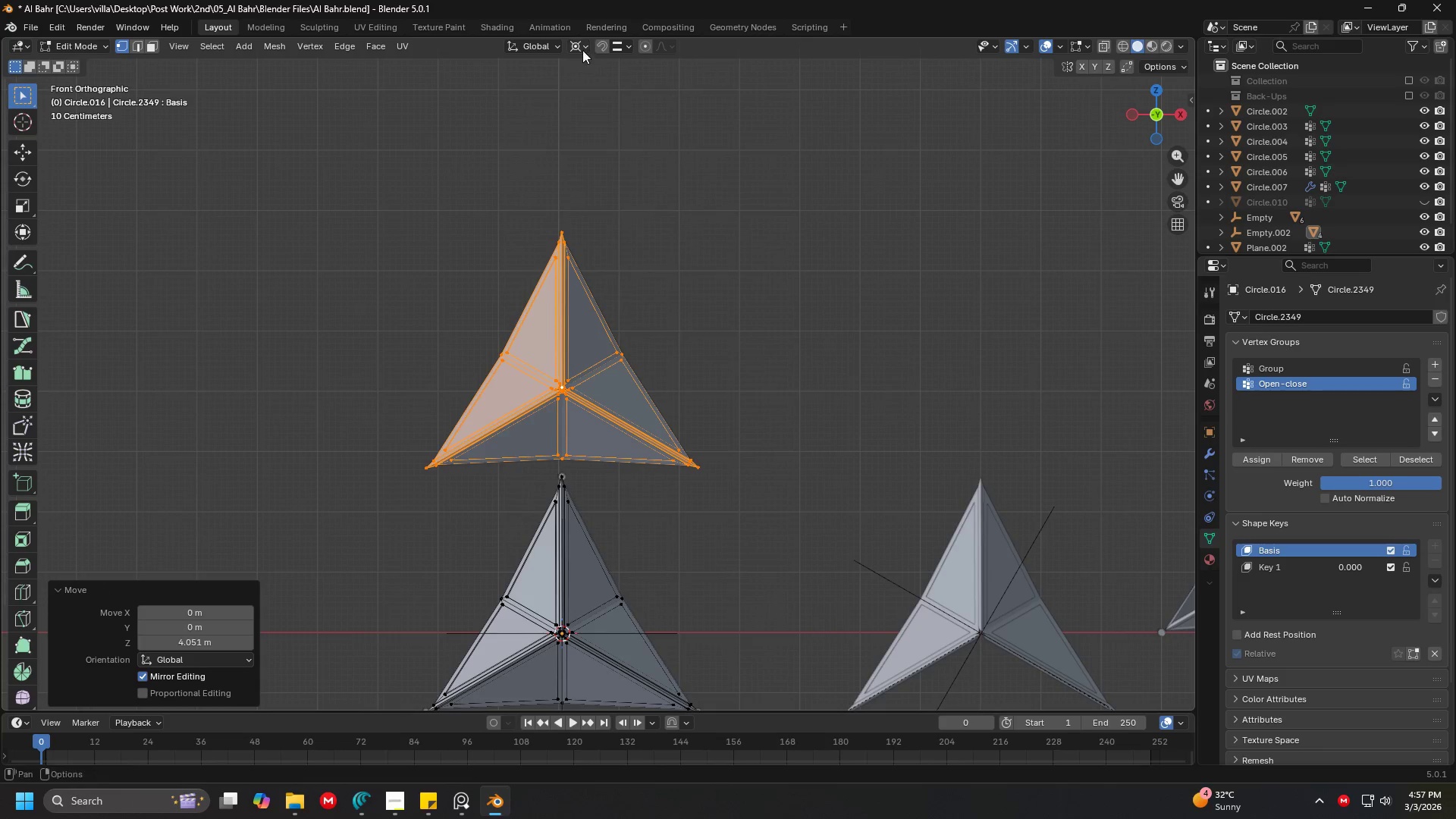 
left_click([583, 44])
 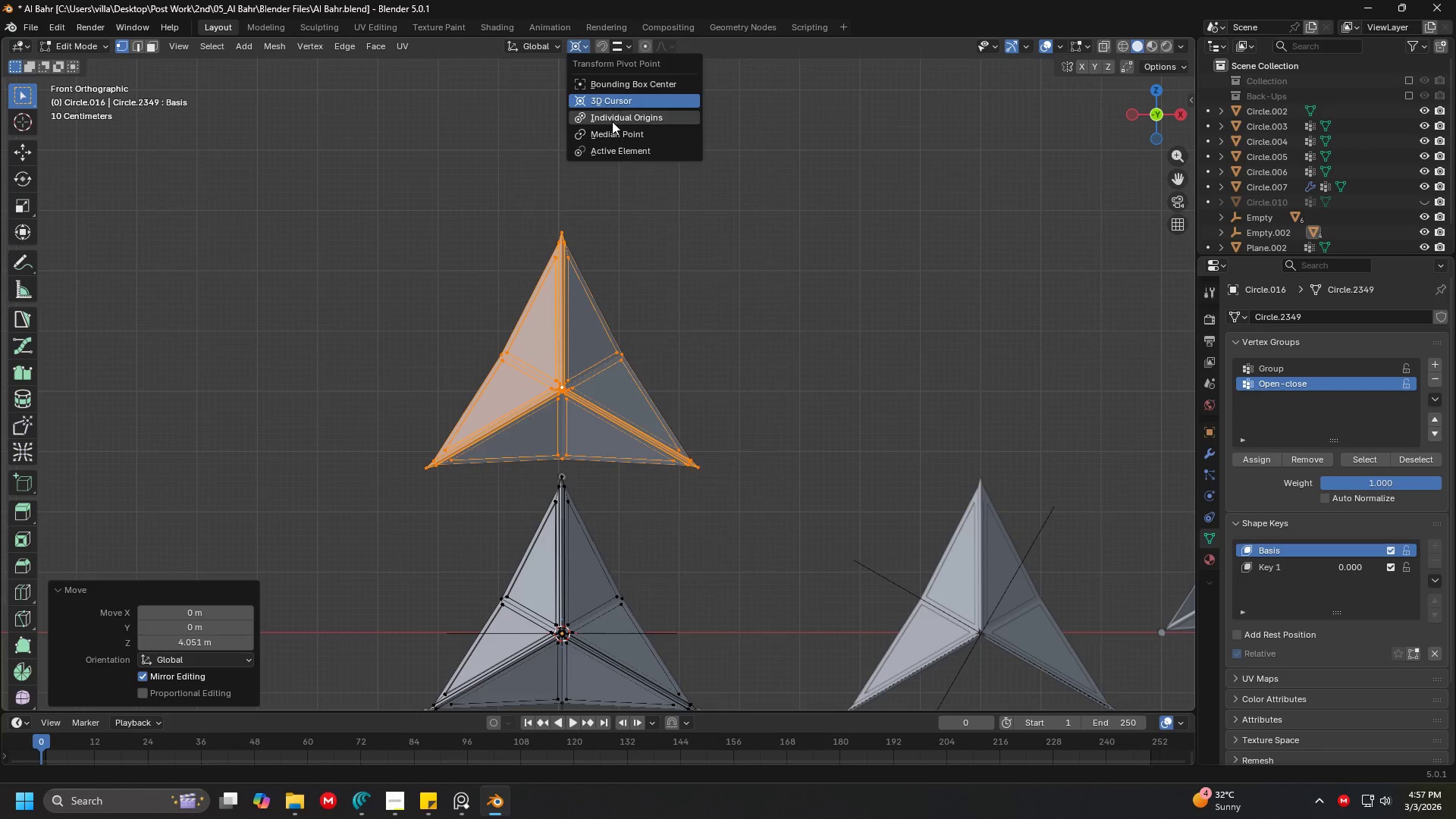 
left_click([619, 135])
 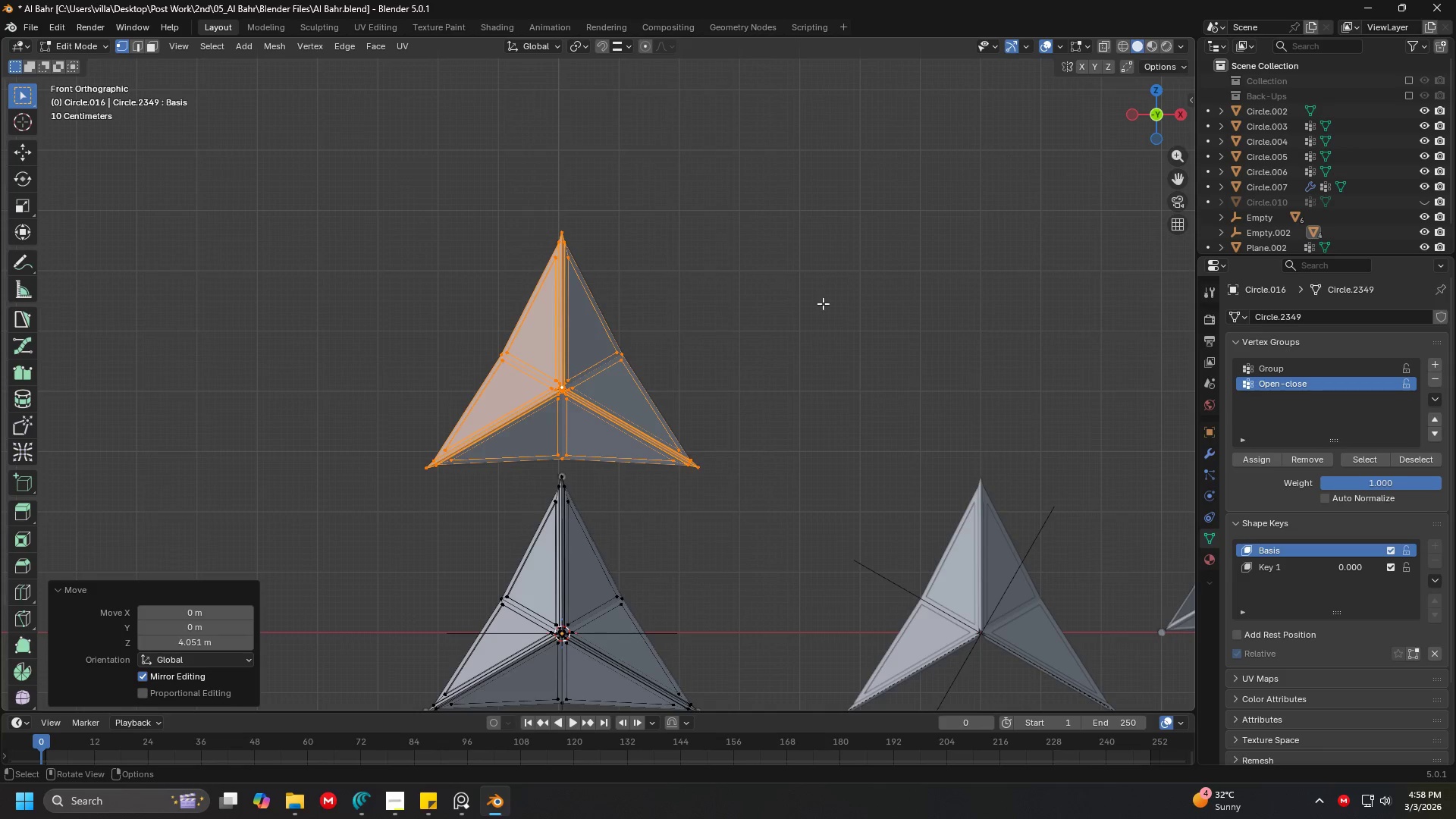 
type(rzx)
 